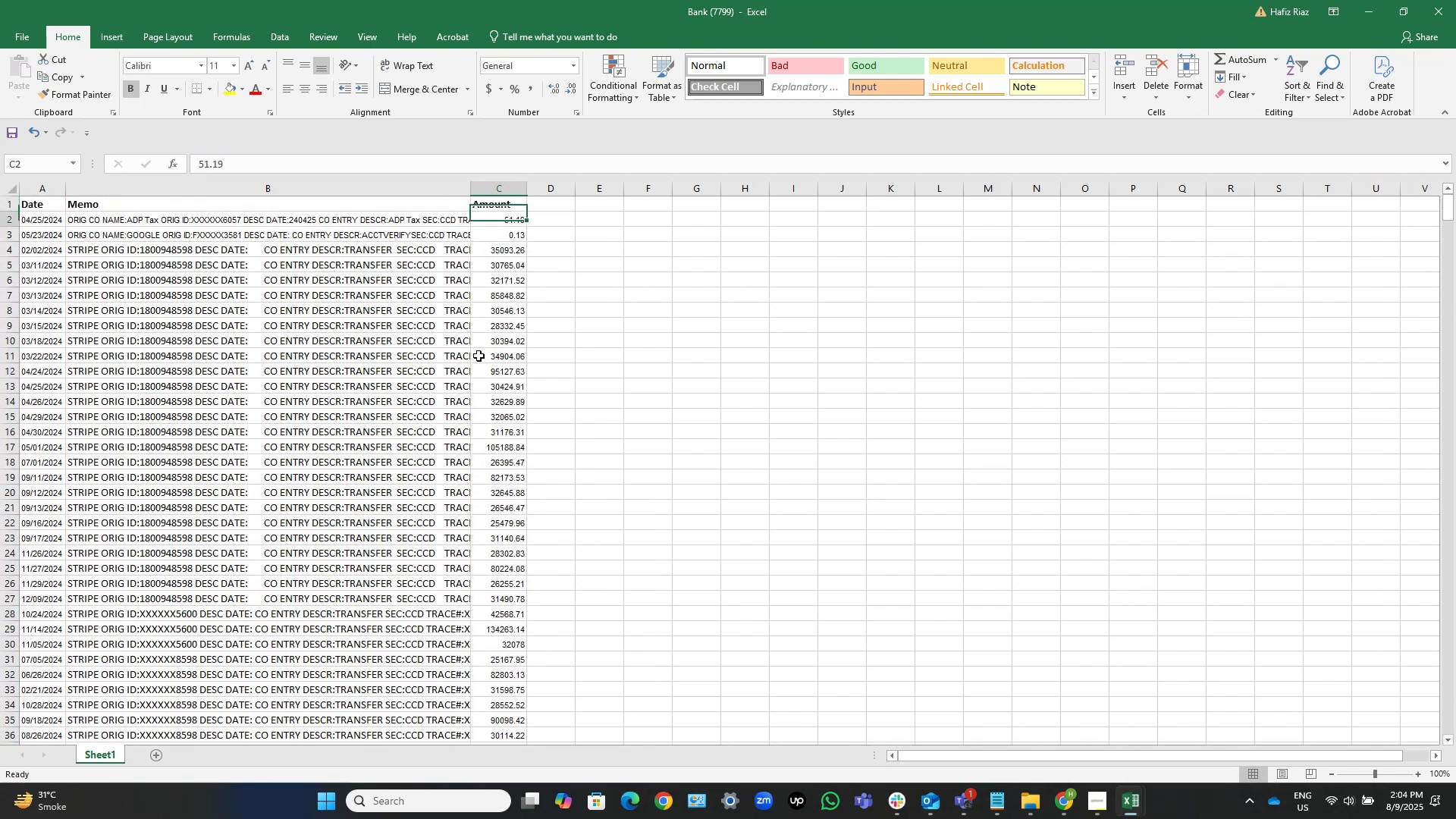 
key(Control+ControlLeft)
 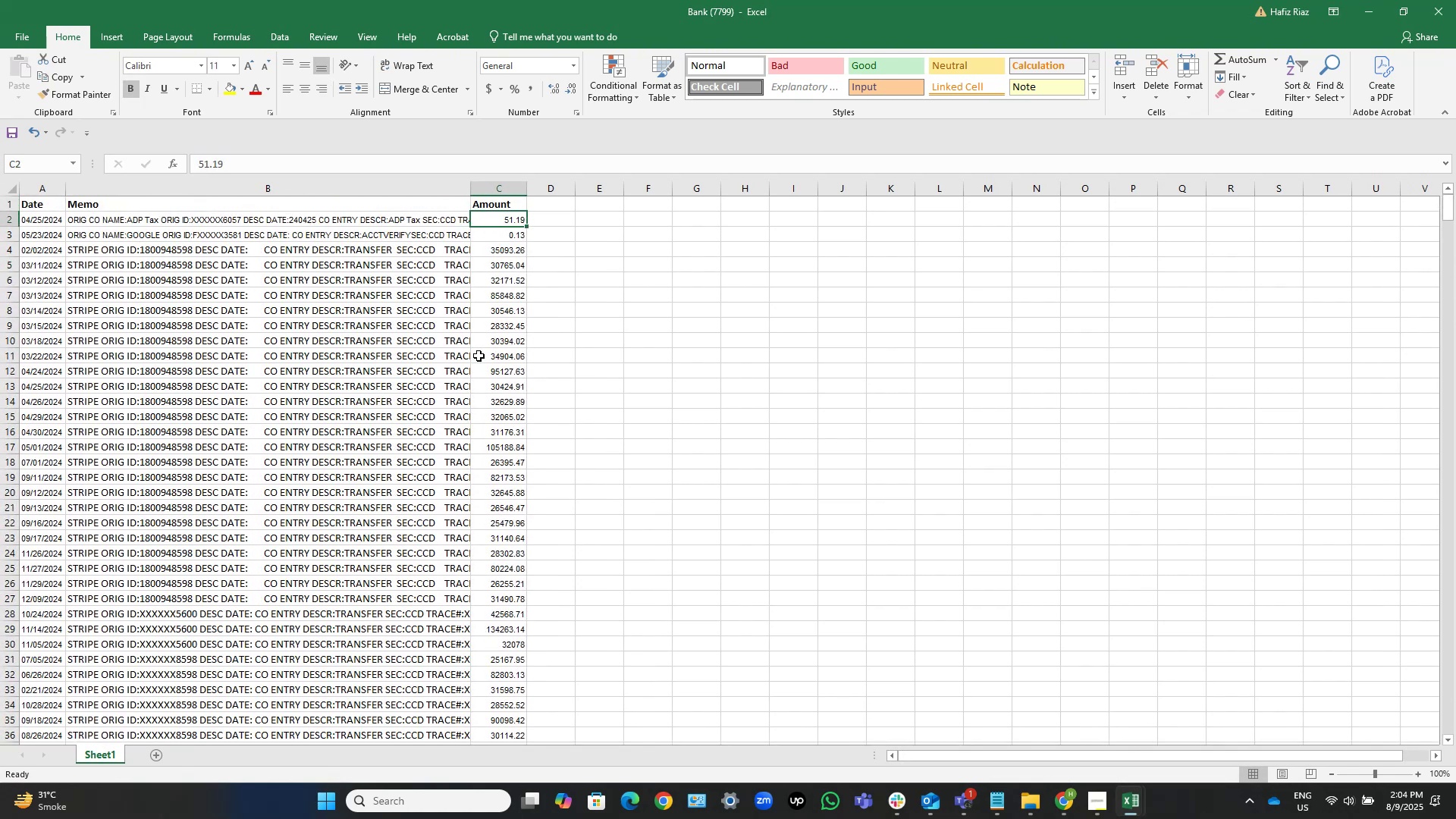 
key(Control+Shift+ShiftLeft)
 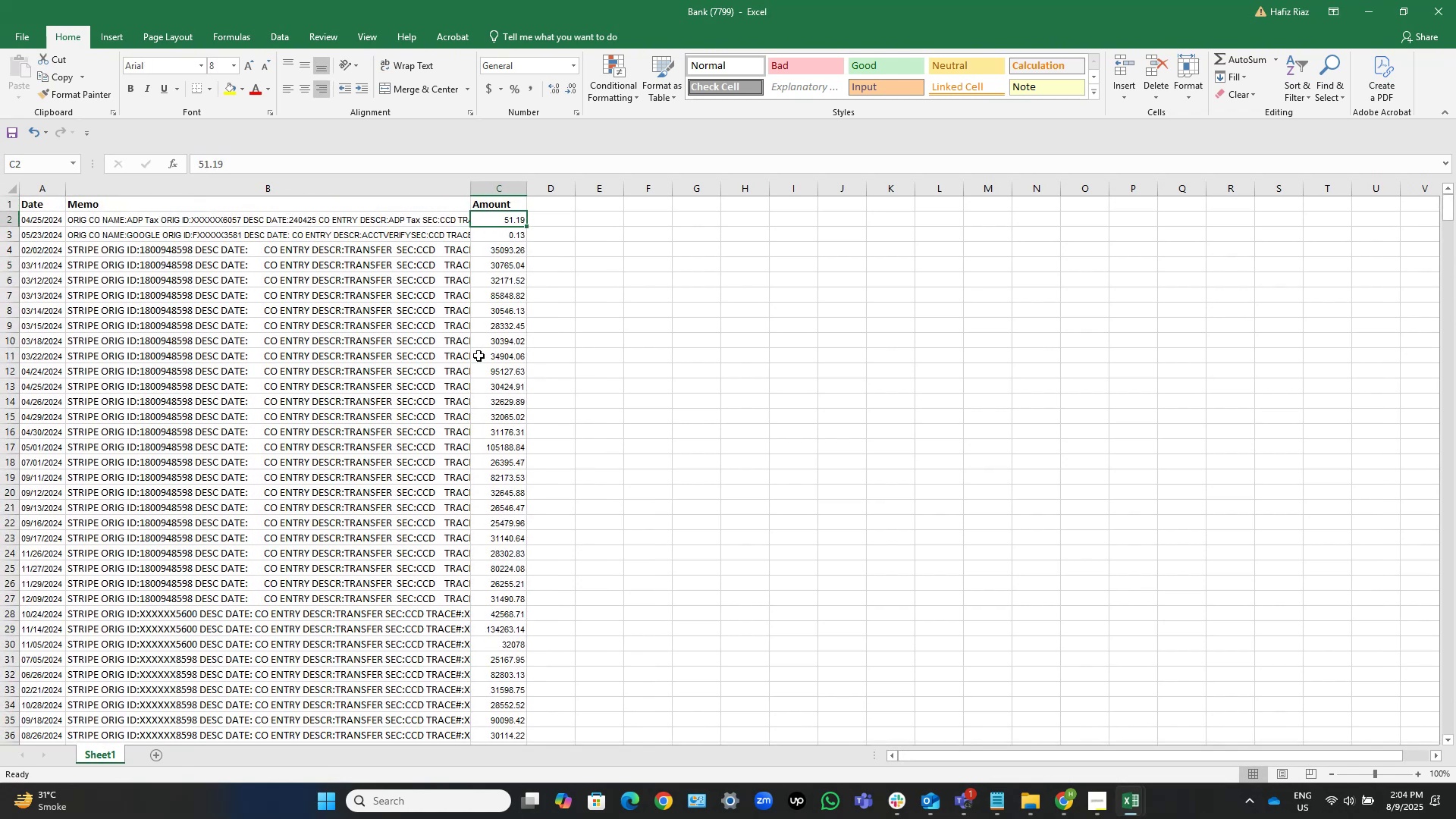 
key(Control+Shift+ArrowDown)
 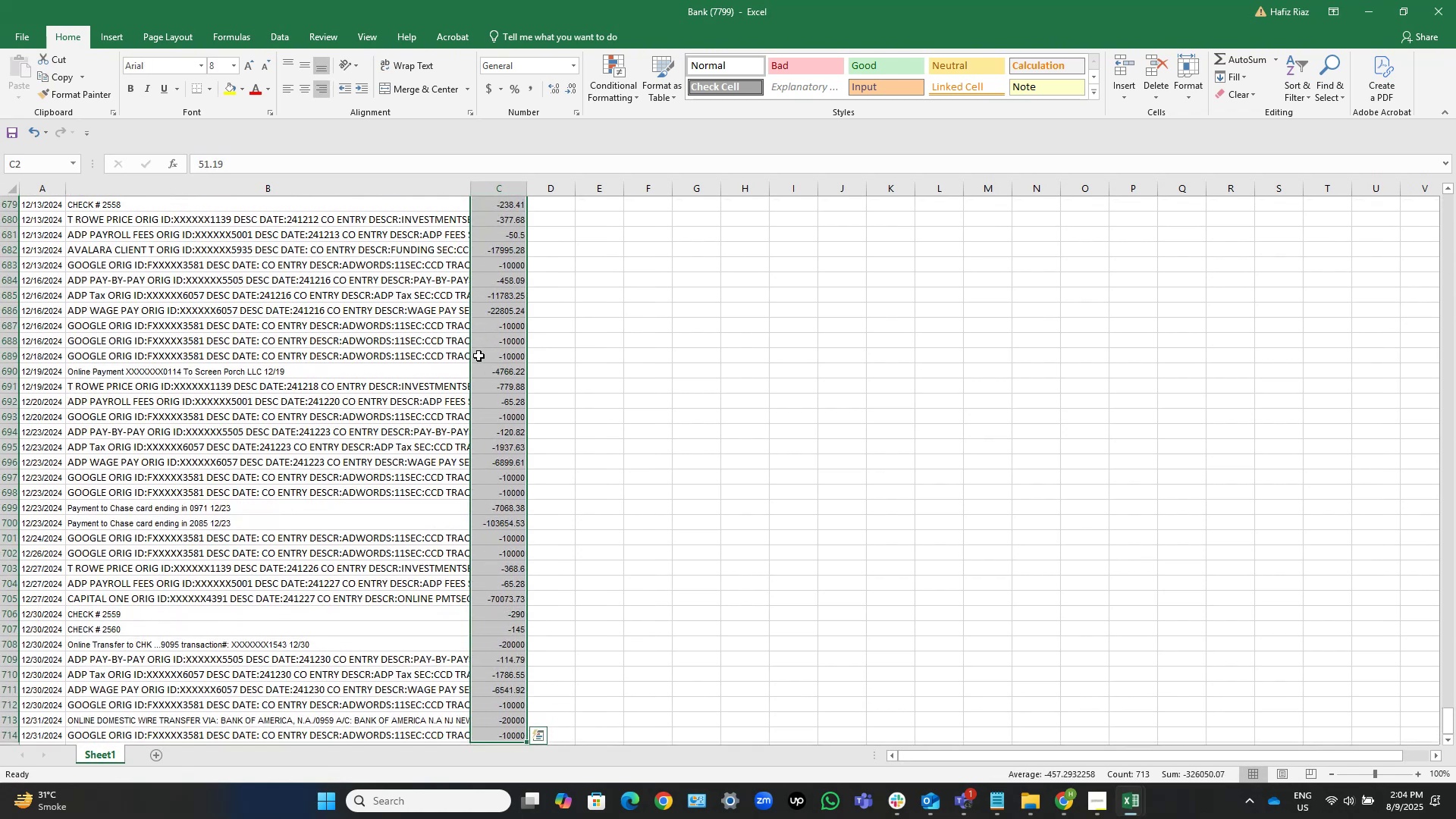 
key(ArrowUp)
 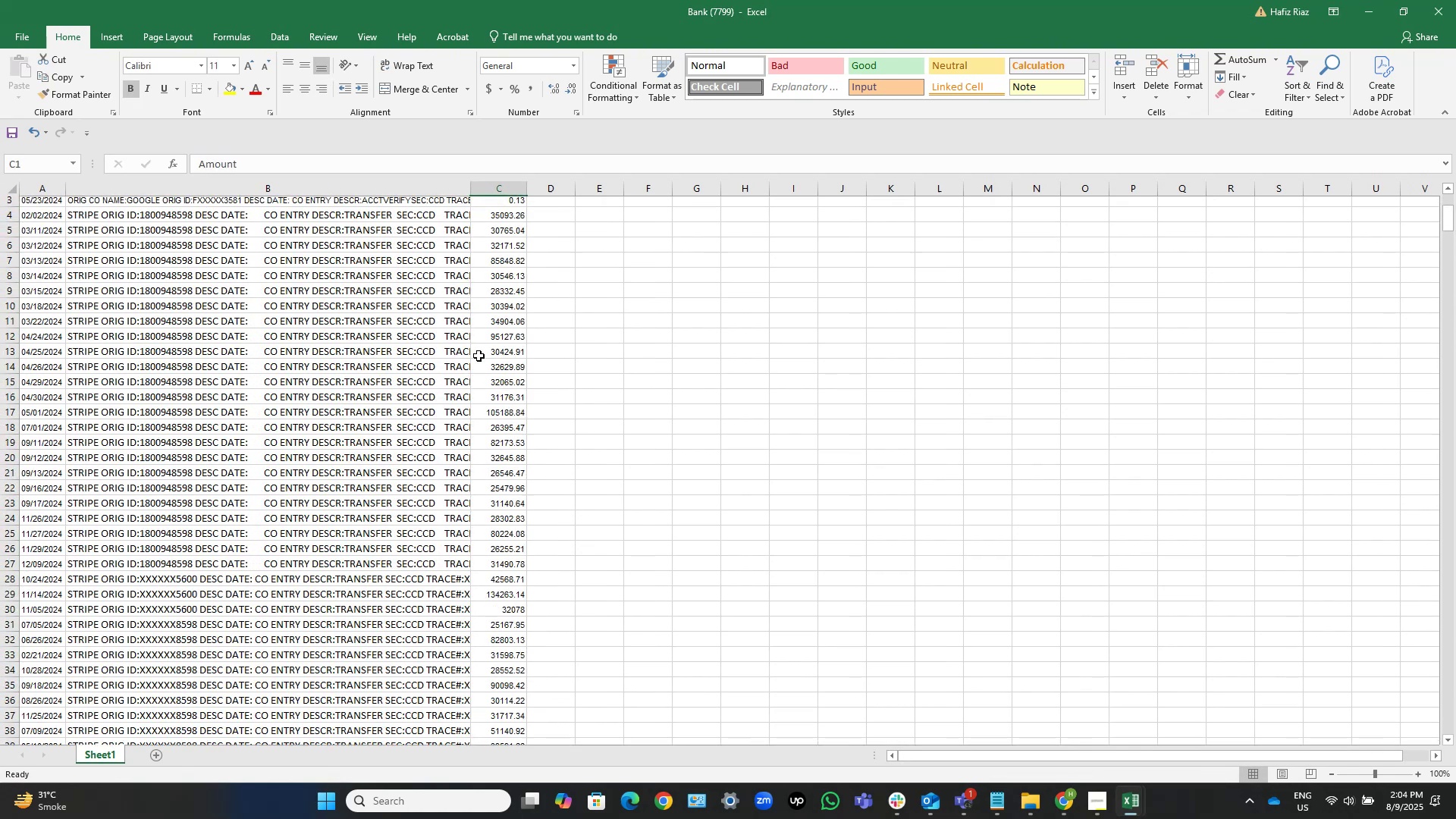 
key(ArrowUp)
 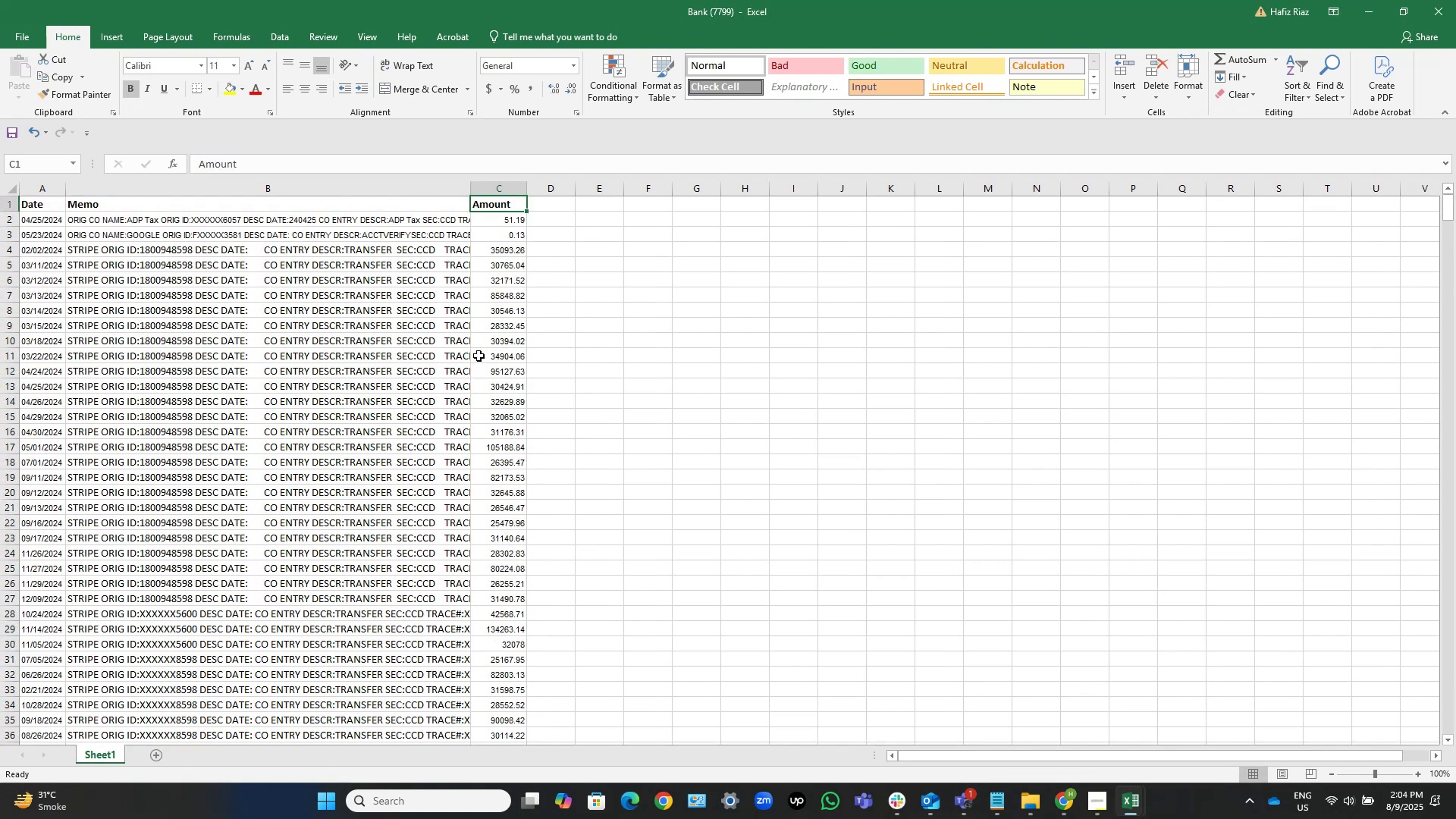 
key(Control+ArrowLeft)
 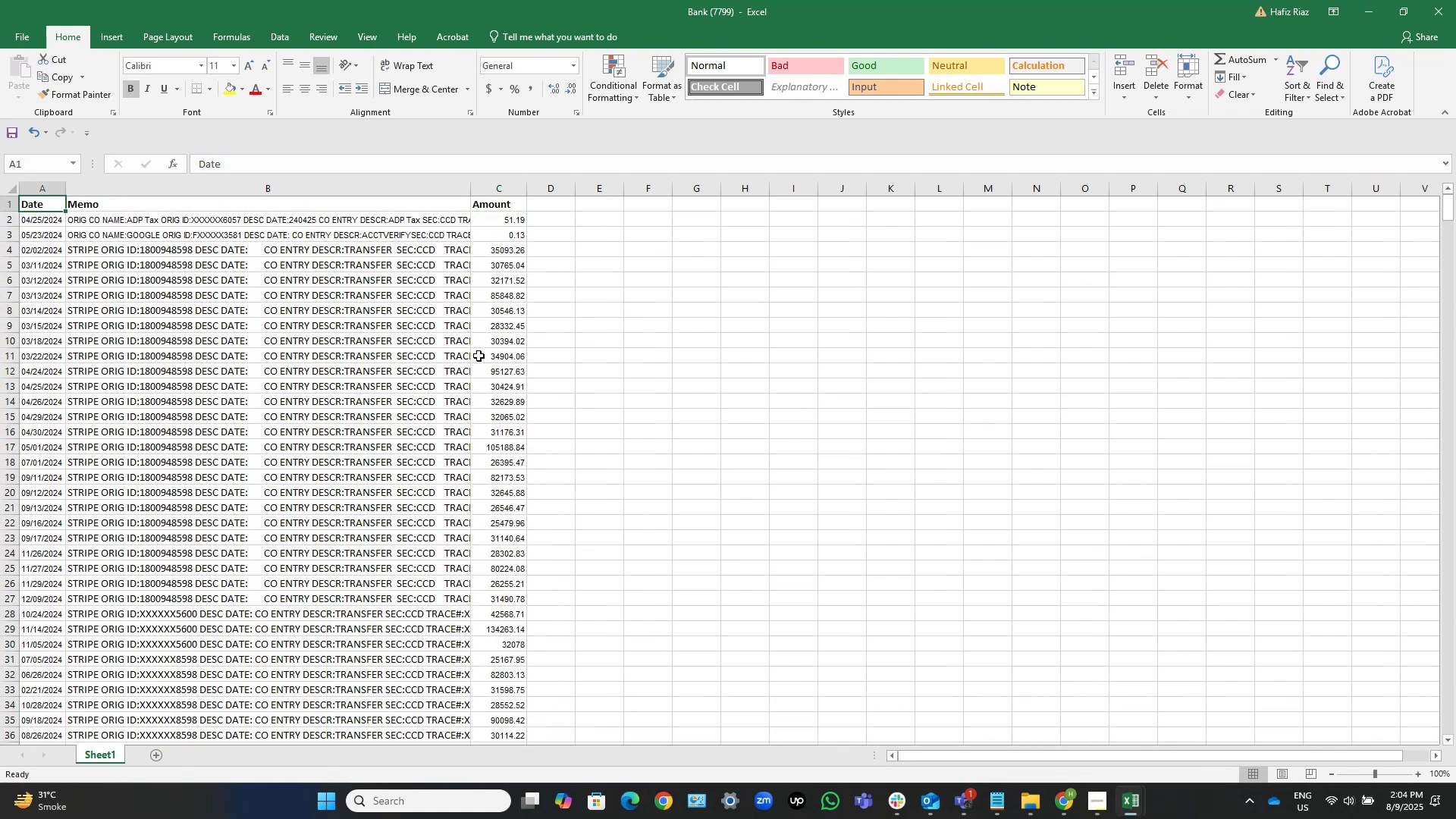 
key(Control+S)
 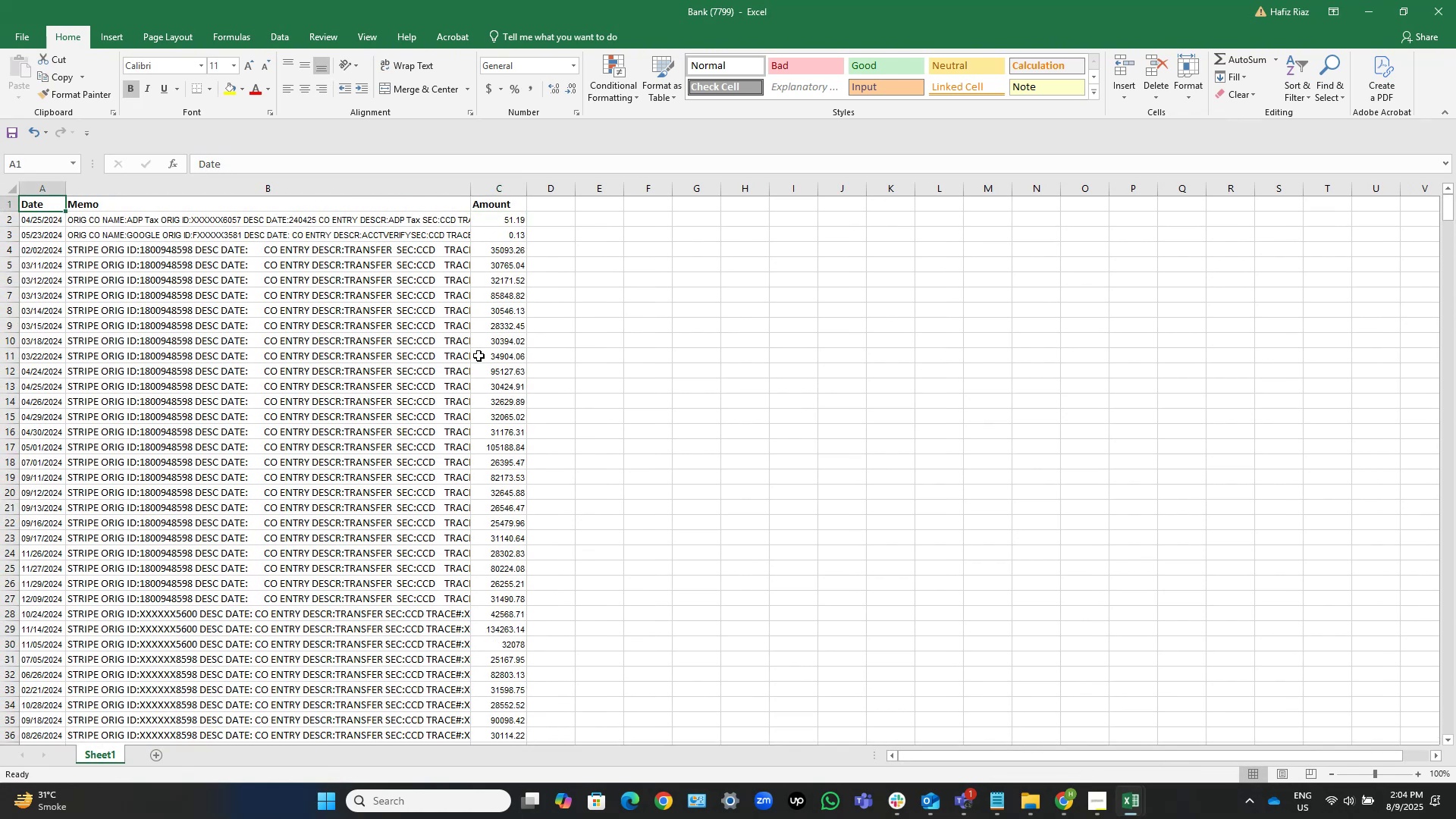 
key(Control+S)
 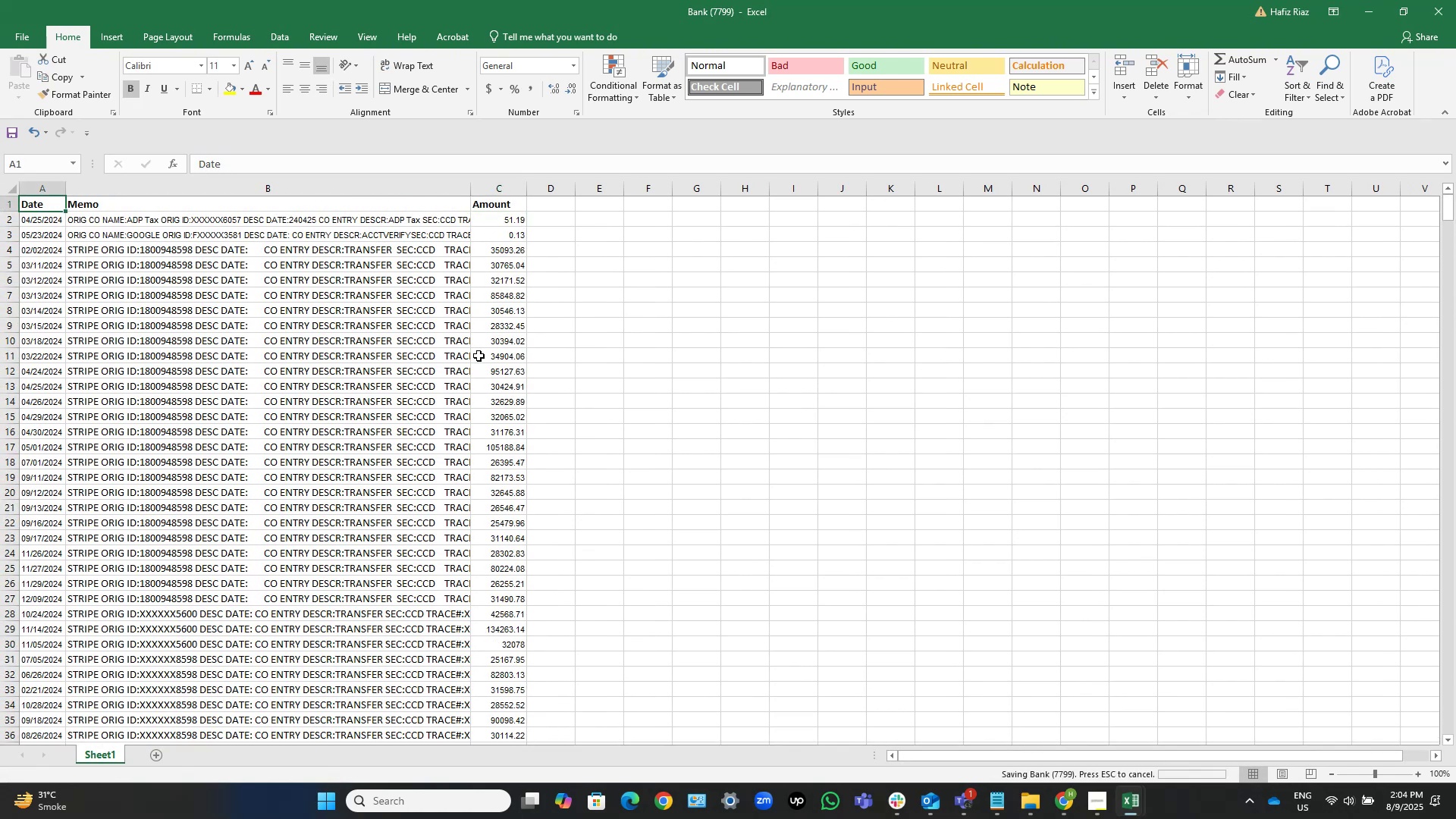 
key(Control+S)
 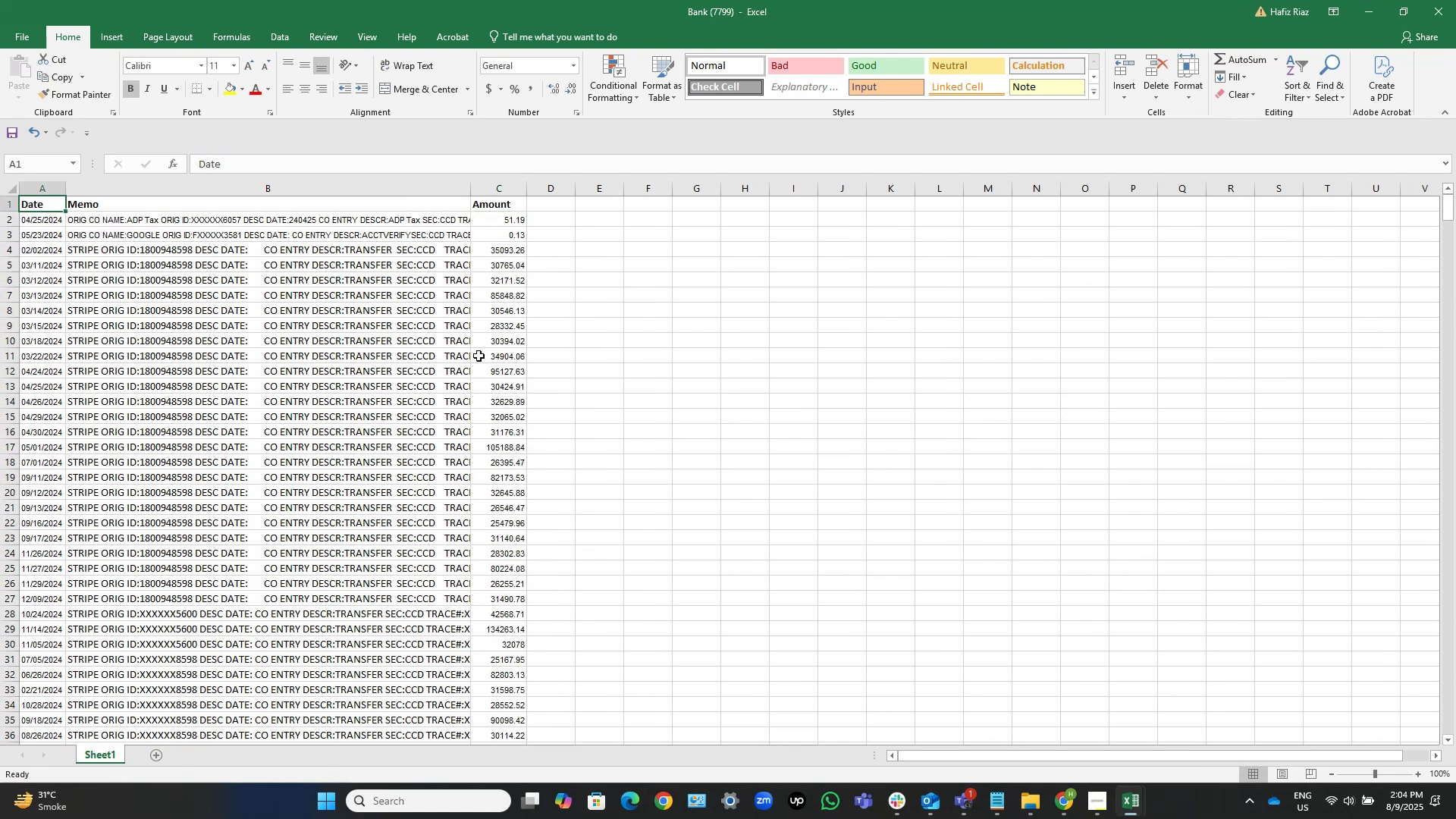 
key(Control+S)
 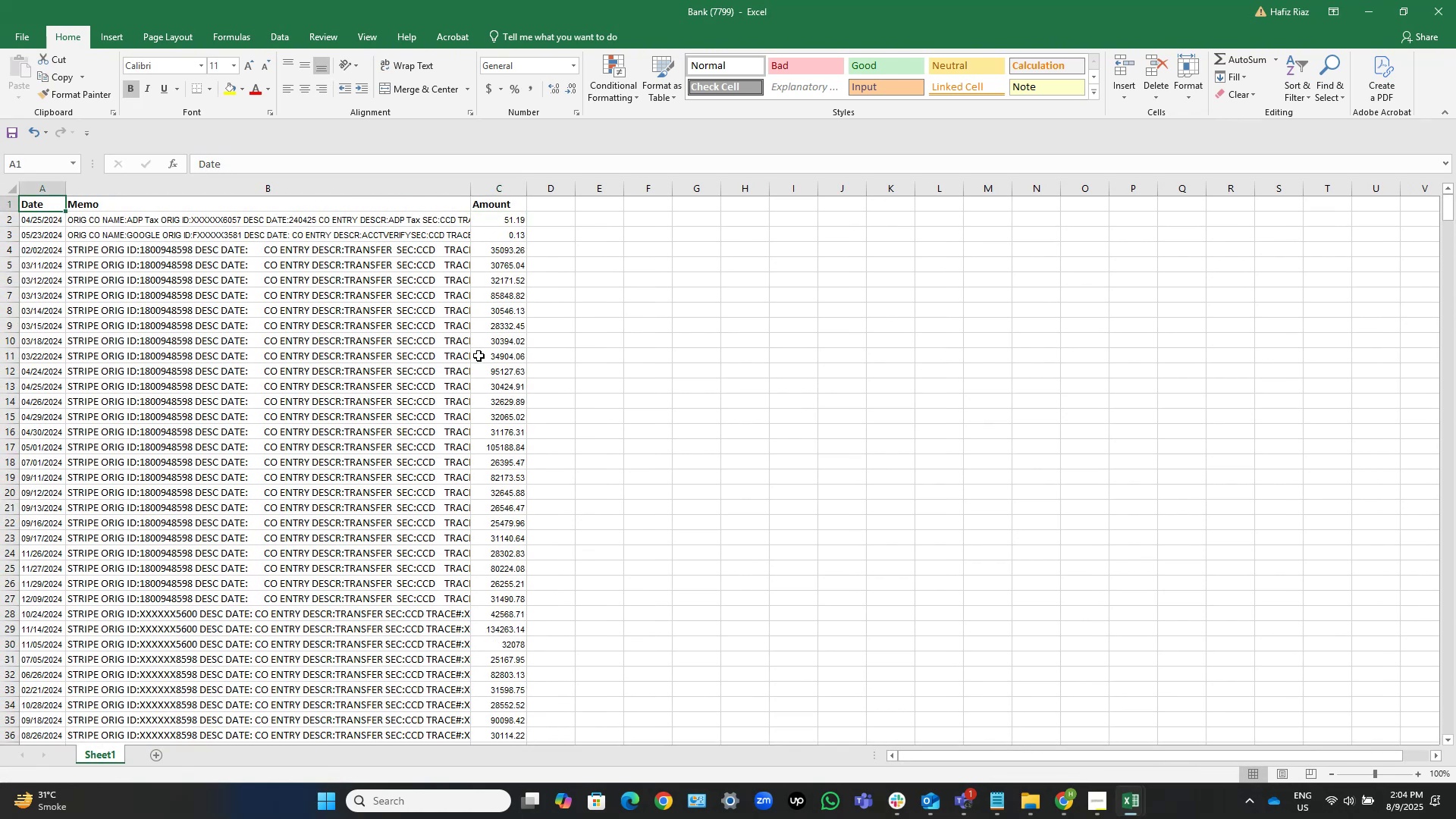 
key(Control+S)
 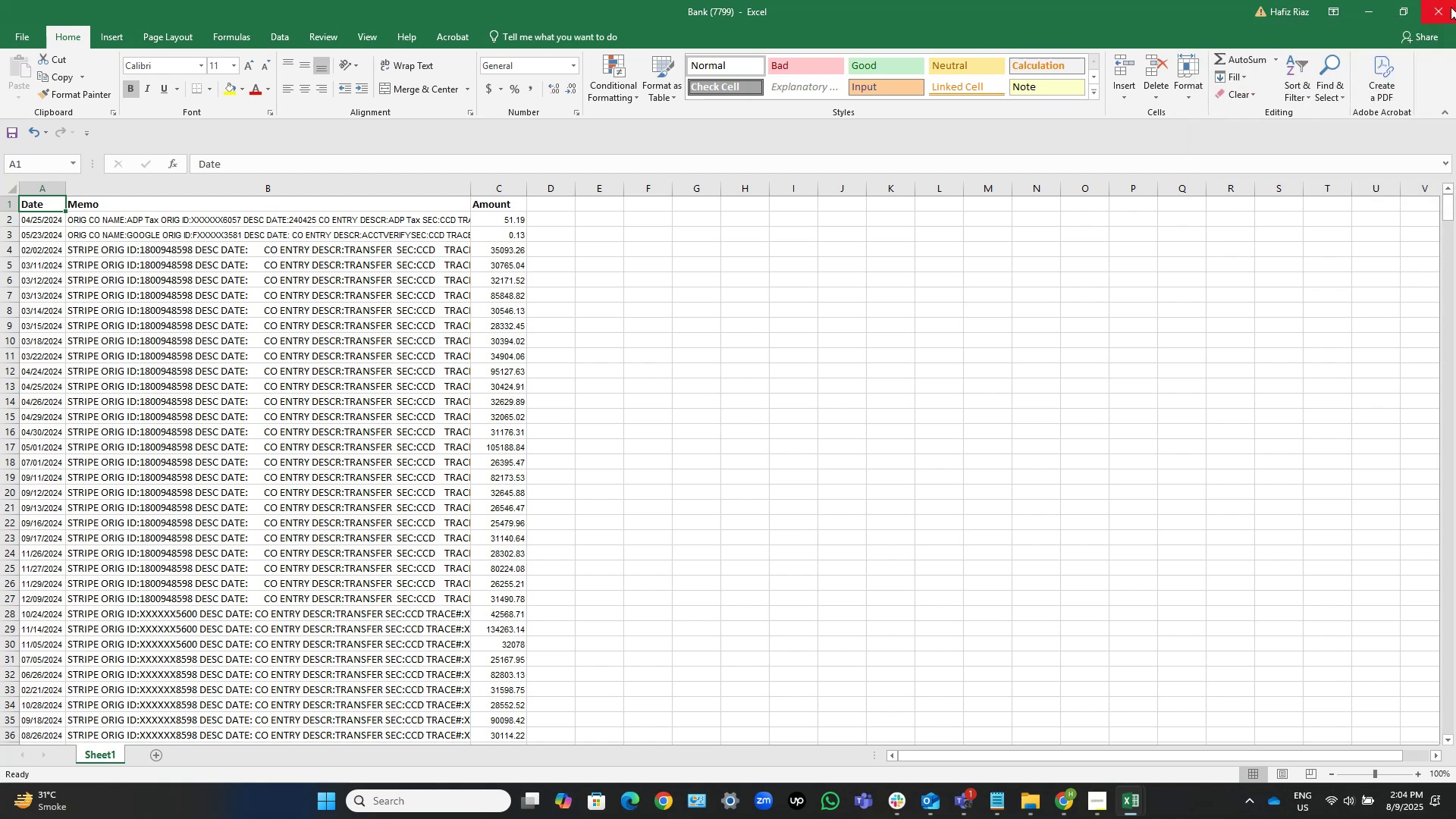 
left_click([1427, 8])
 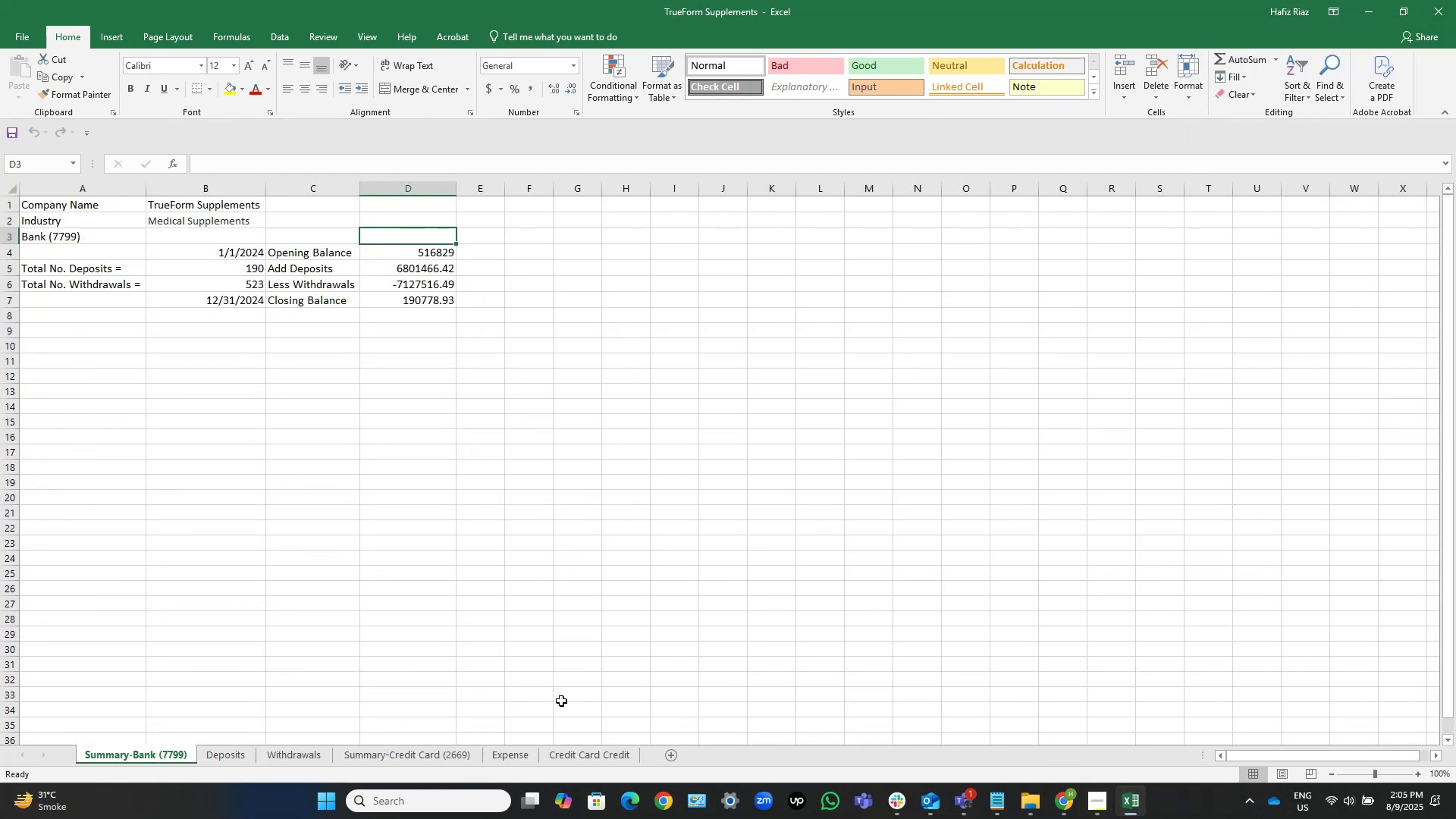 
left_click([510, 753])
 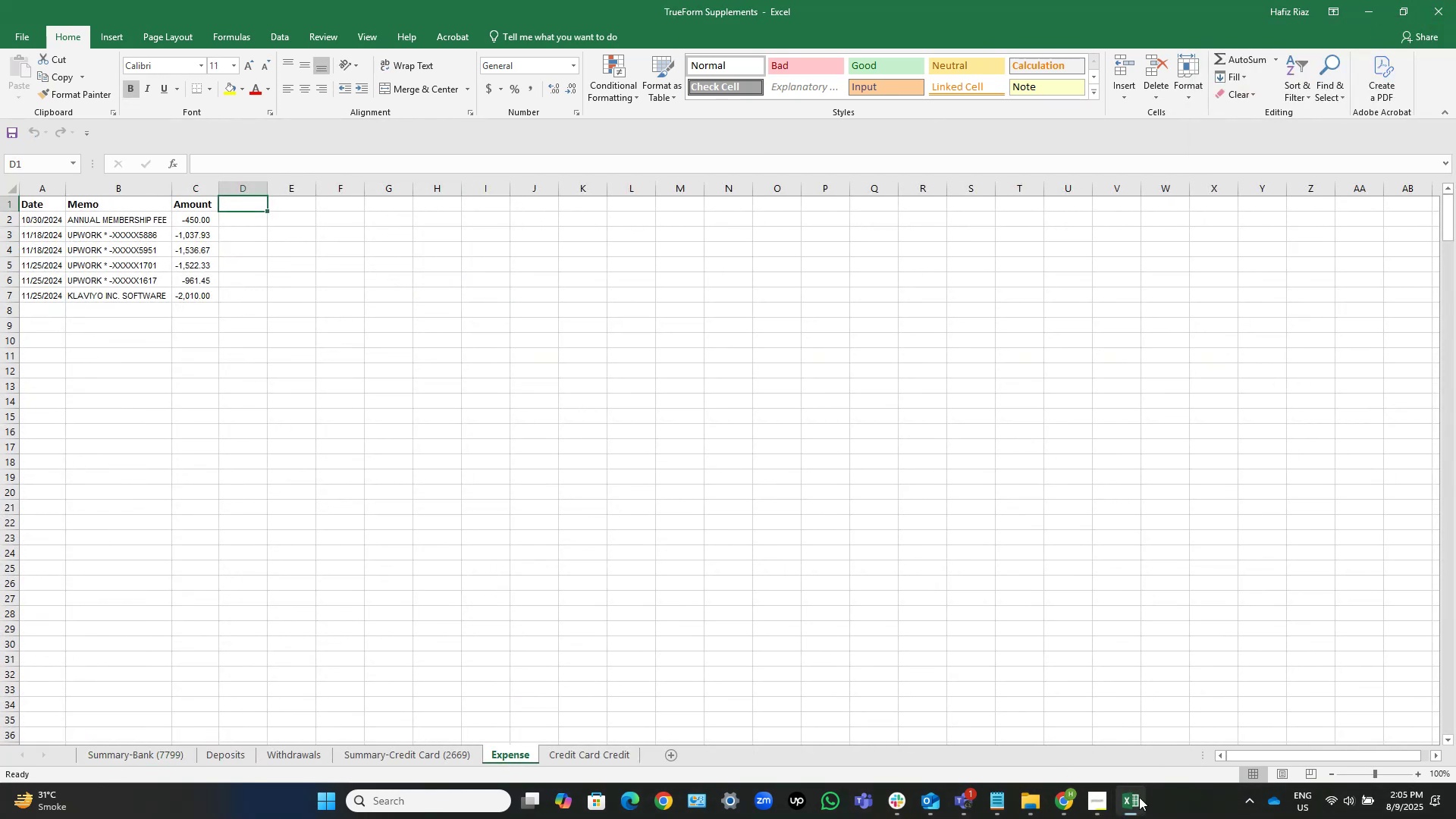 
left_click([1370, 5])
 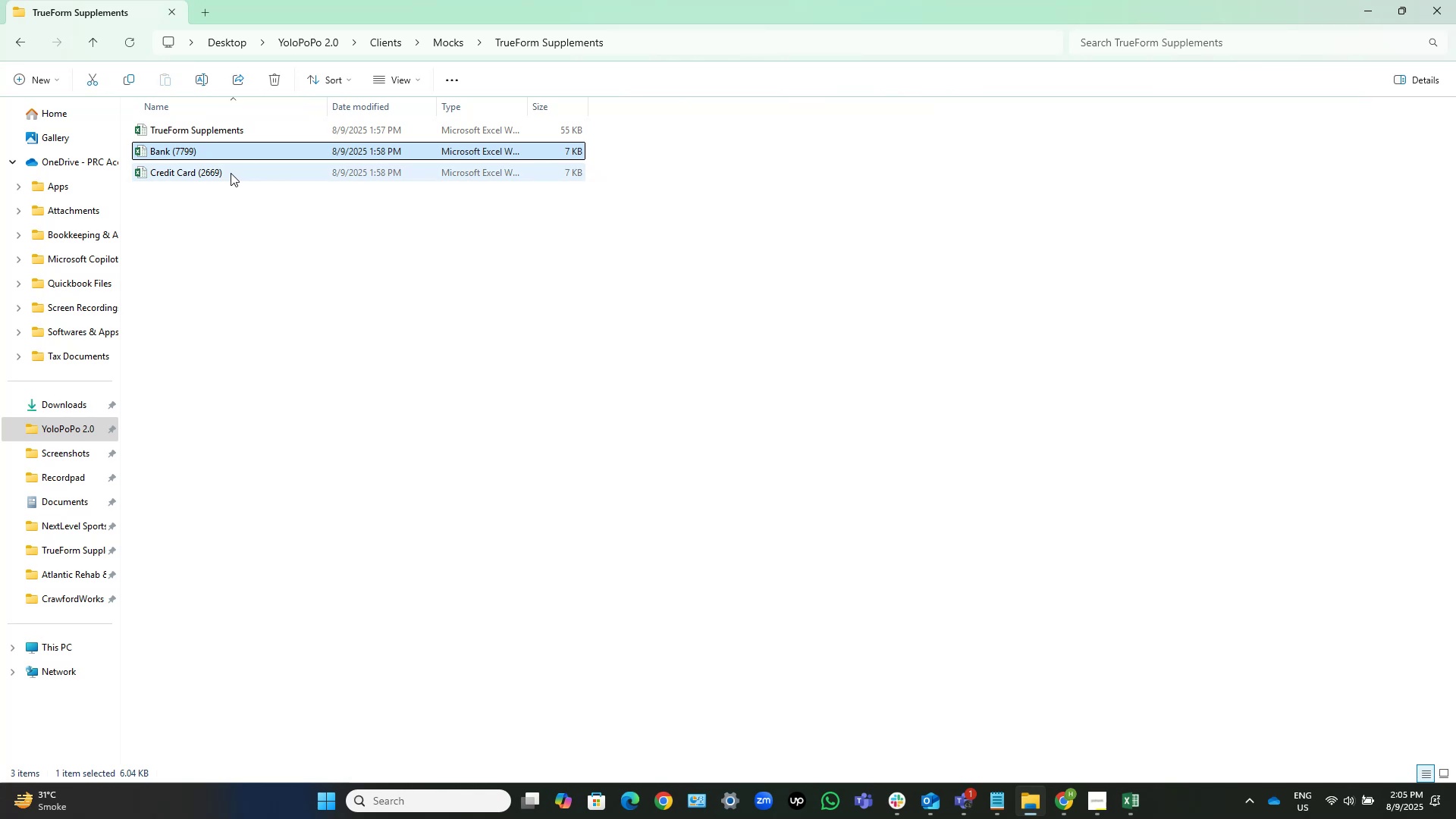 
double_click([231, 173])
 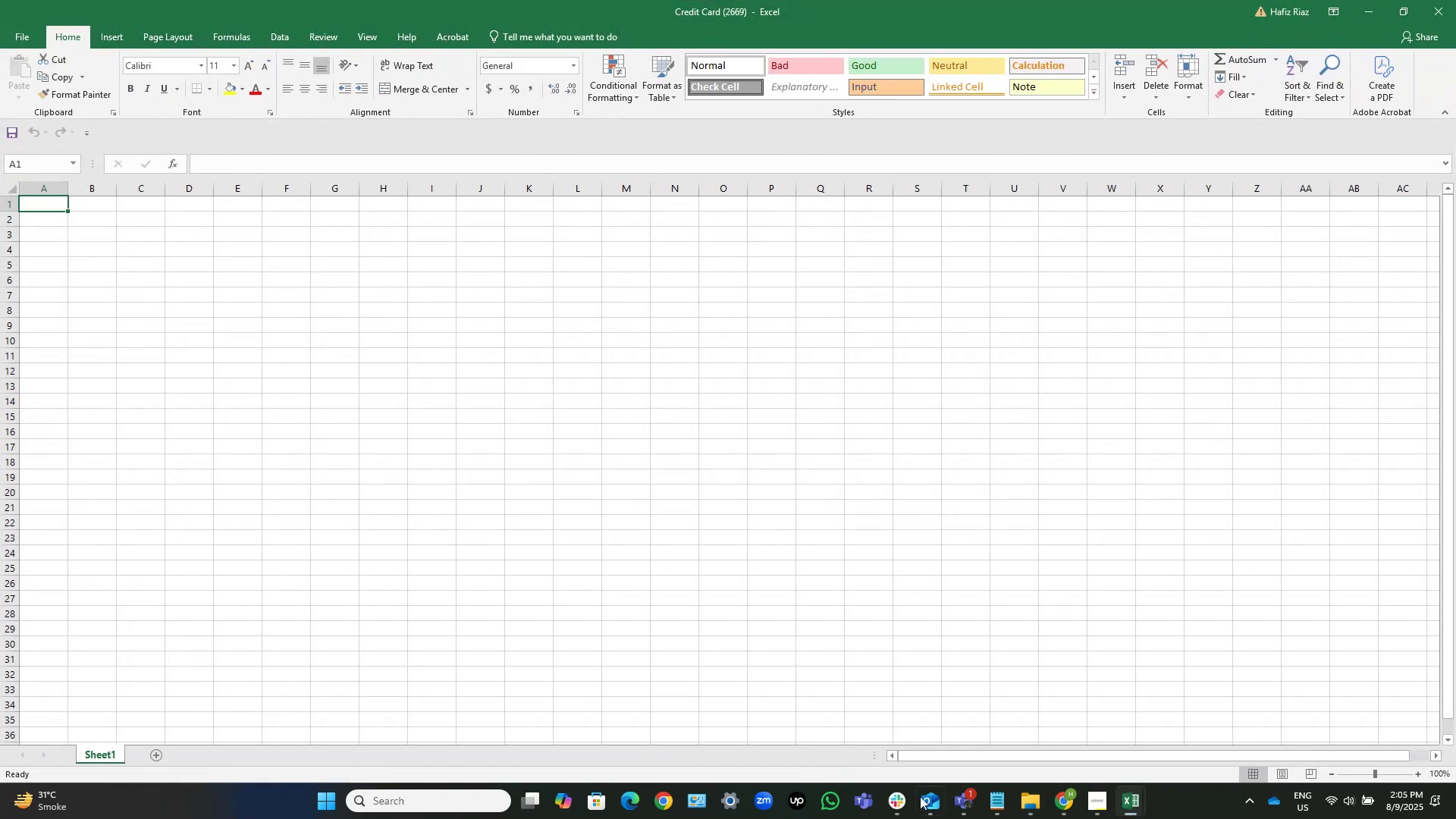 
wait(5.71)
 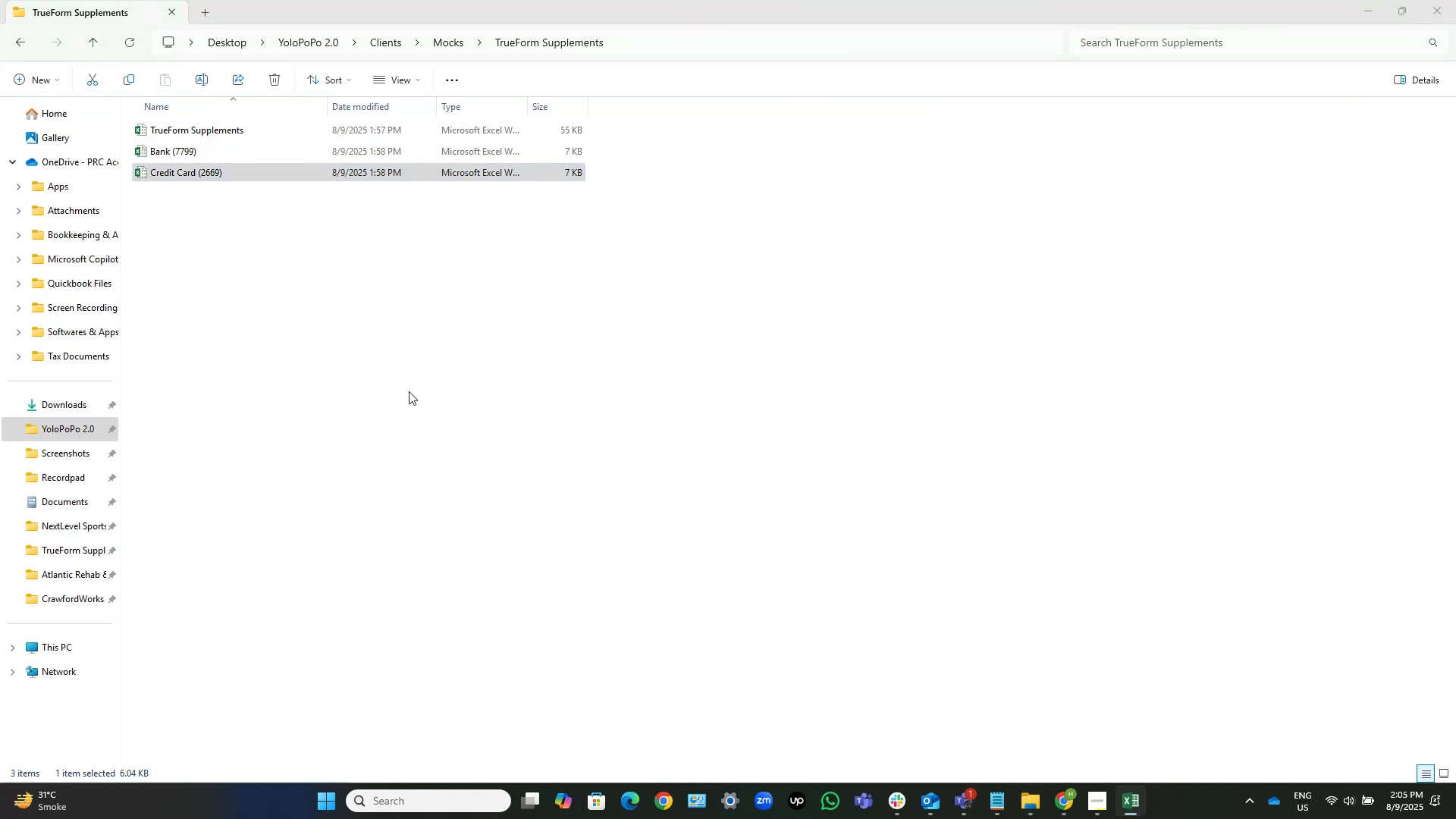 
left_click([1079, 745])
 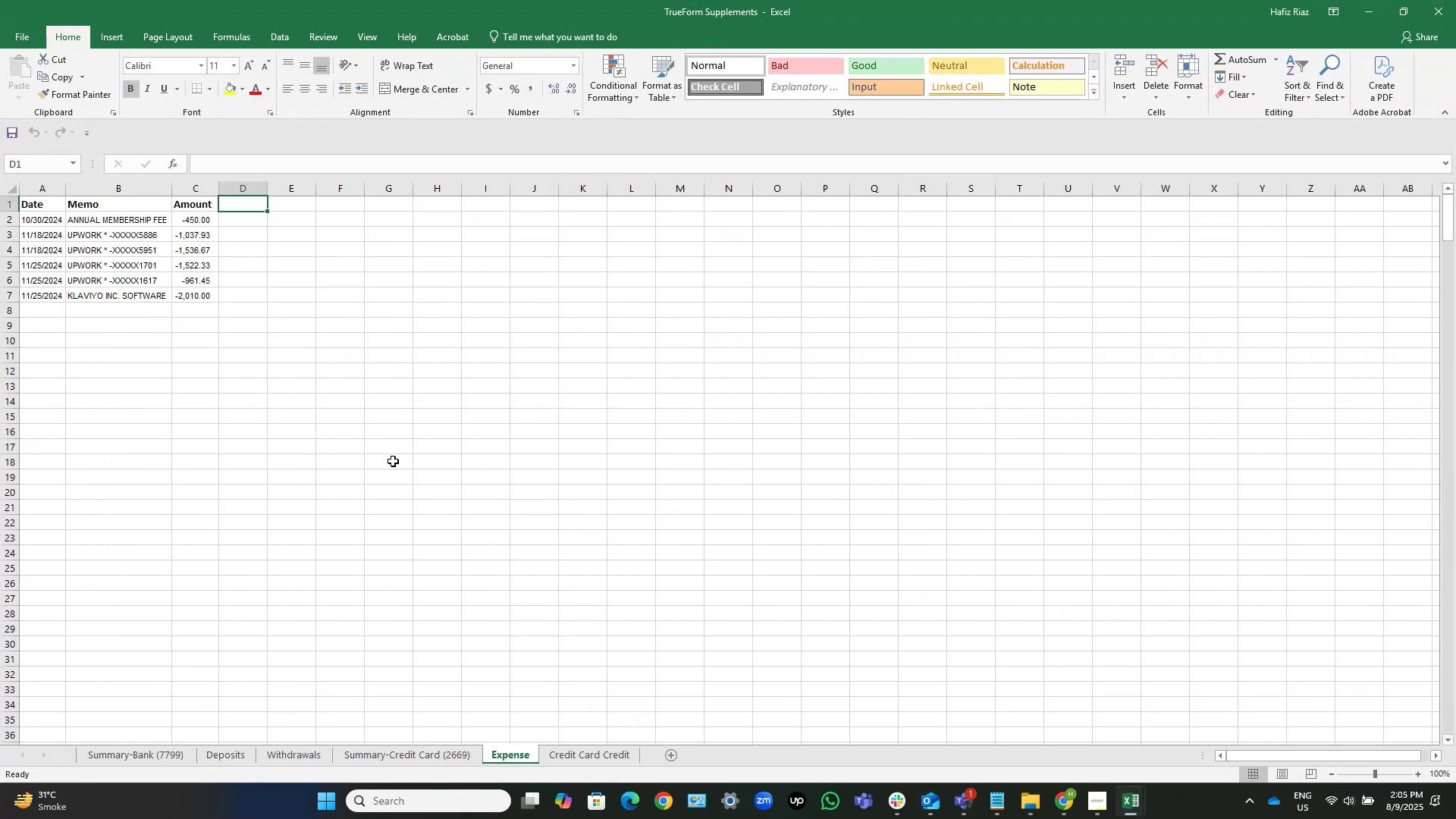 
key(Control+ArrowLeft)
 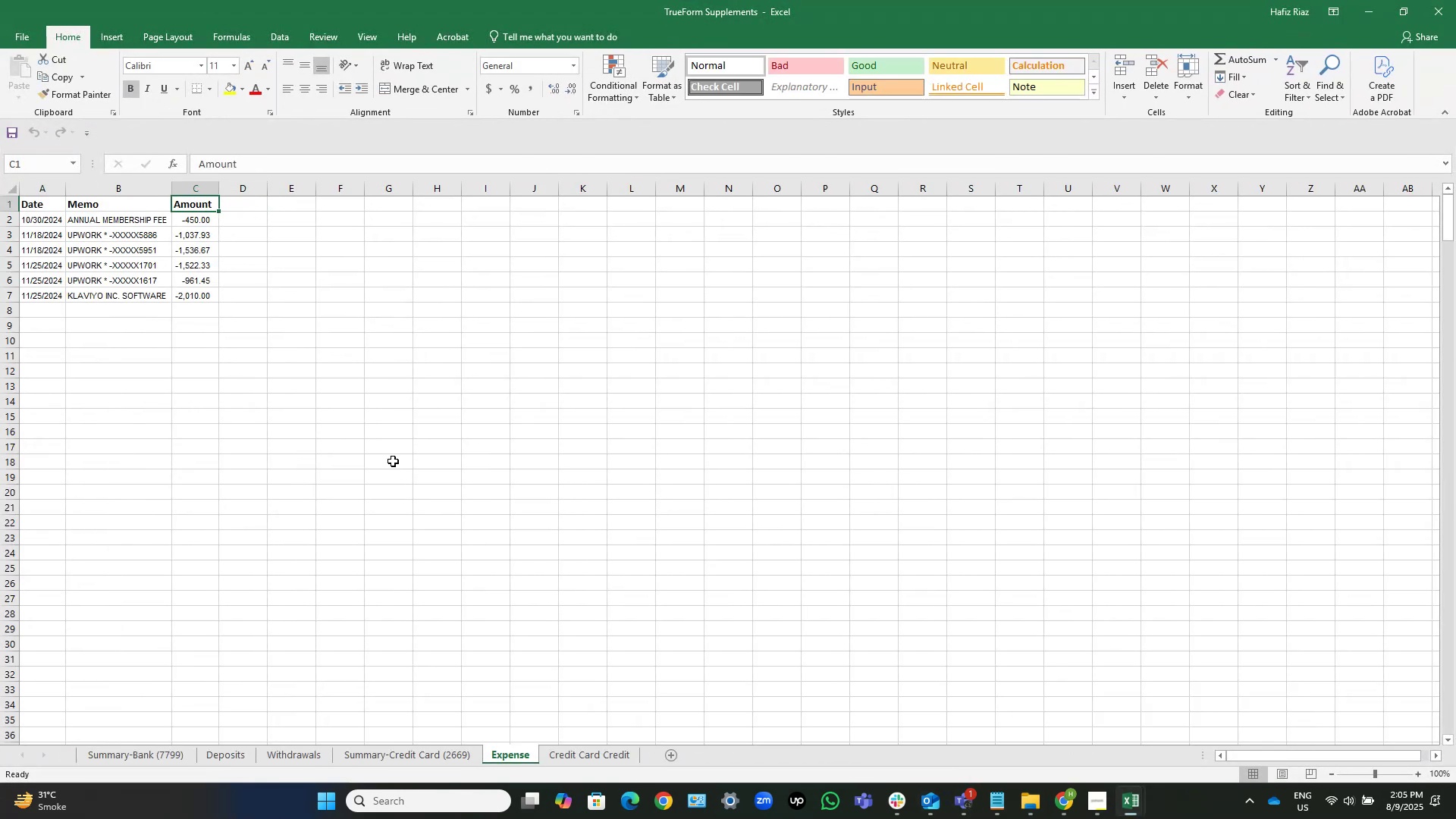 
key(Control+ArrowLeft)
 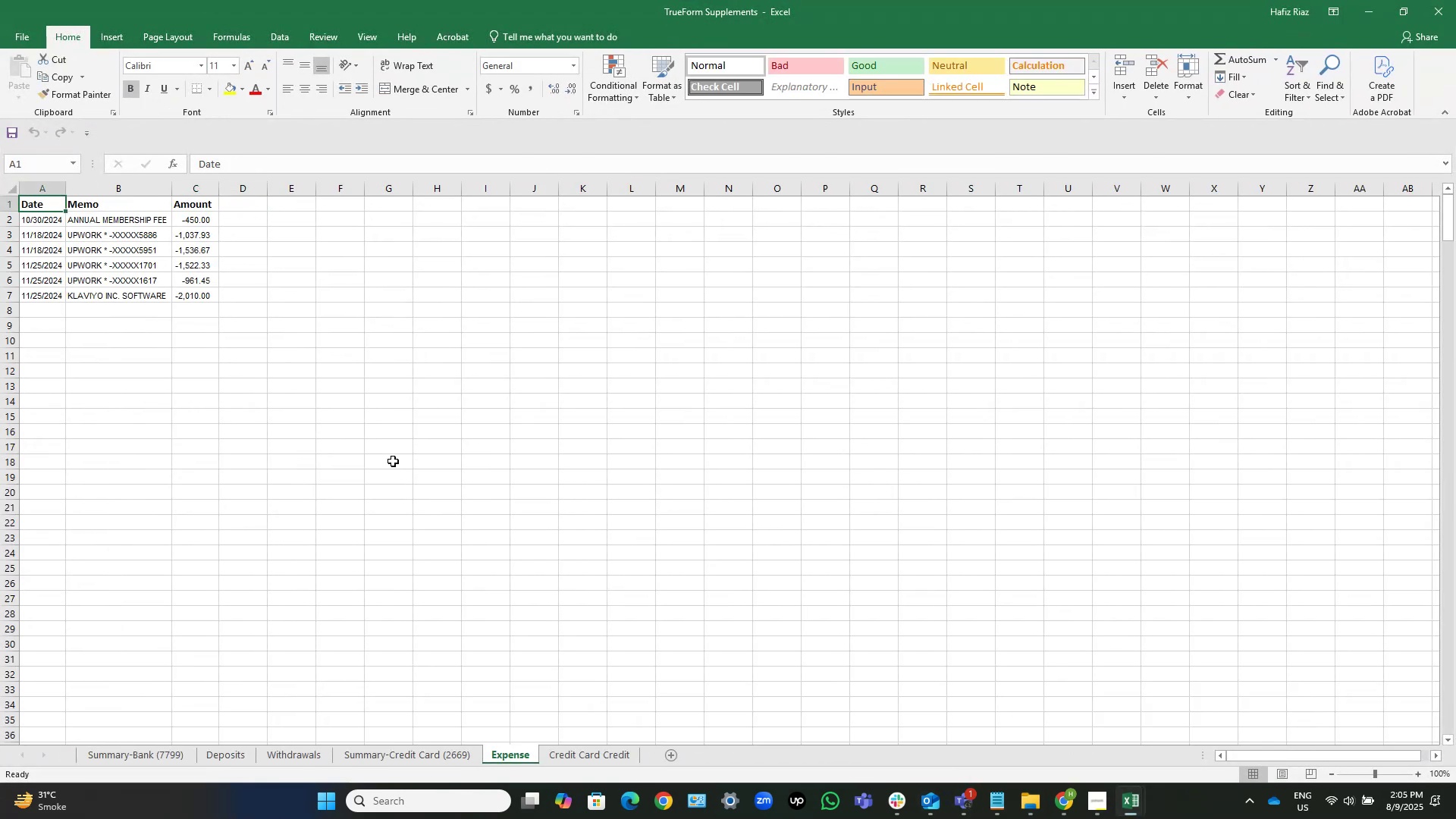 
key(Control+Shift+ArrowRight)
 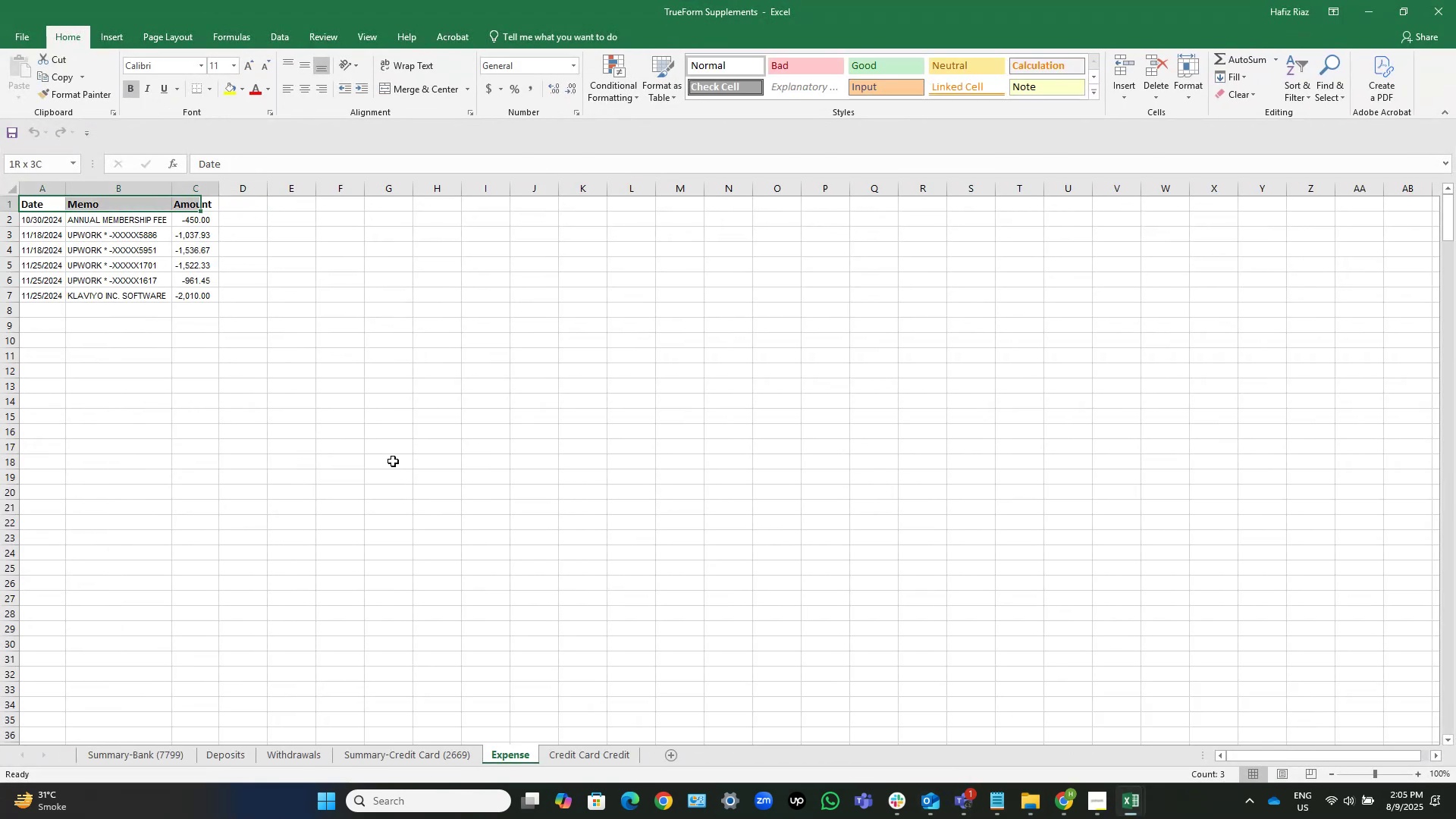 
key(Control+Shift+ArrowDown)
 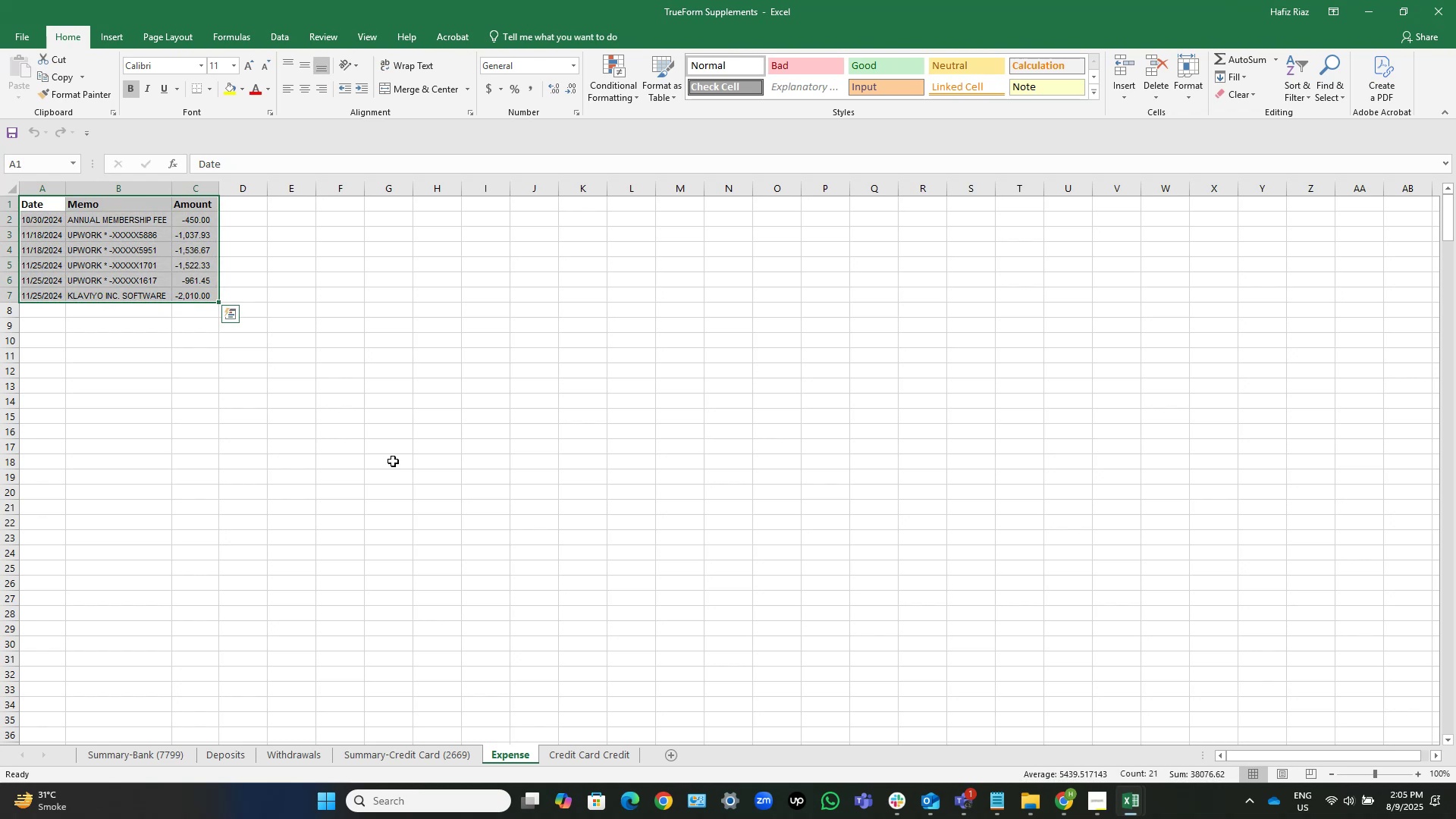 
key(Control+C)
 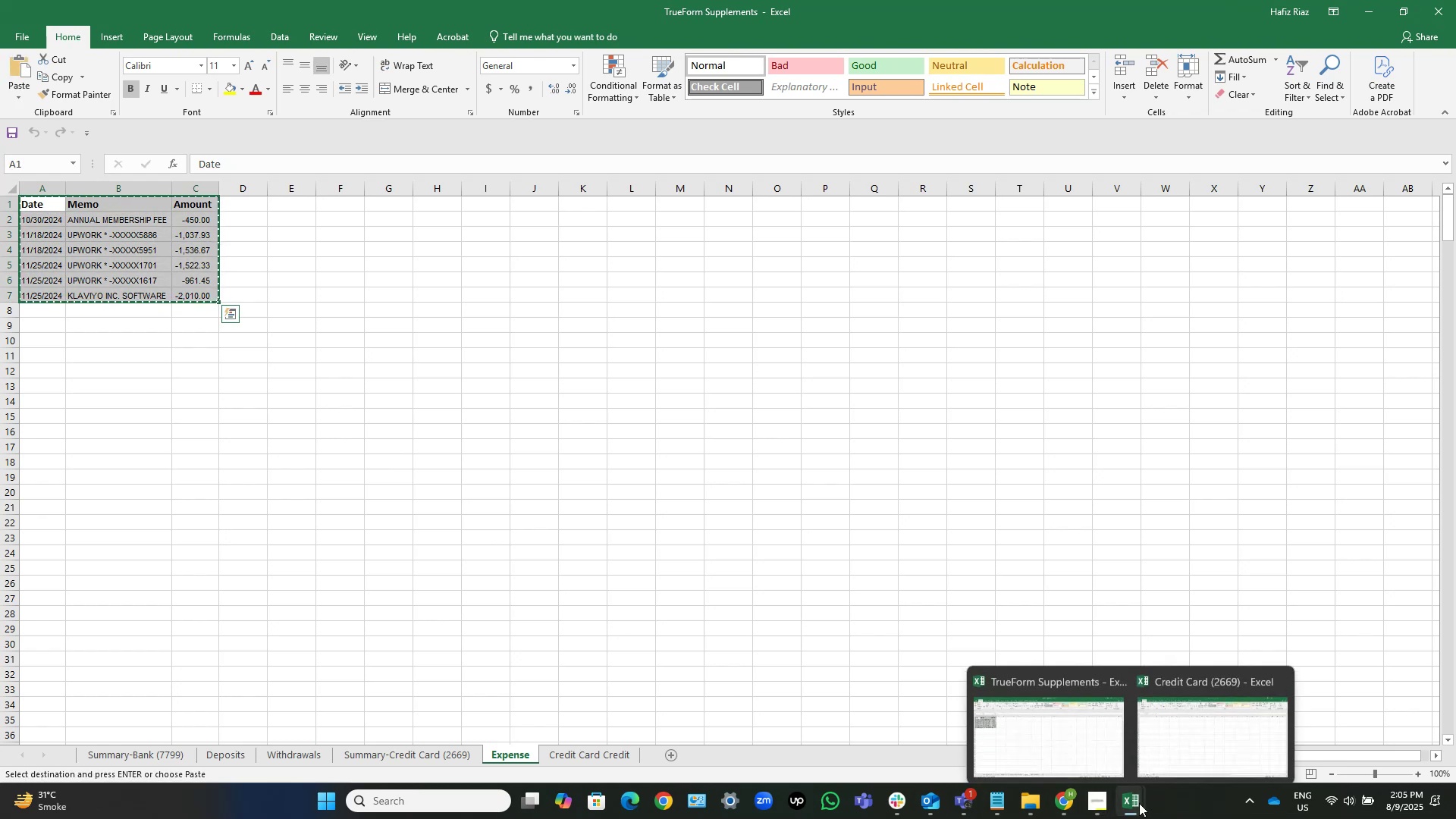 
left_click([1229, 762])
 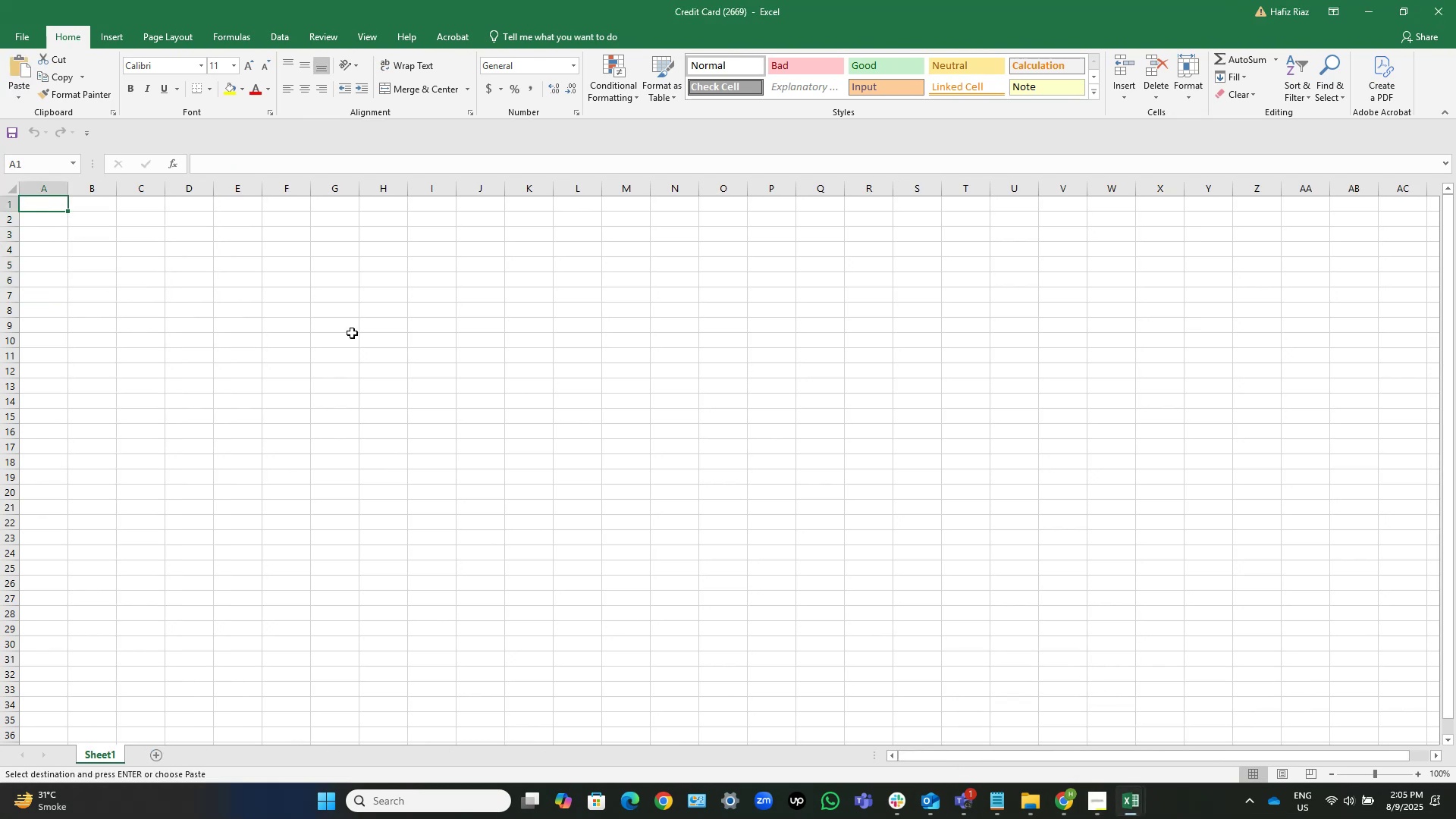 
key(Control+V)
 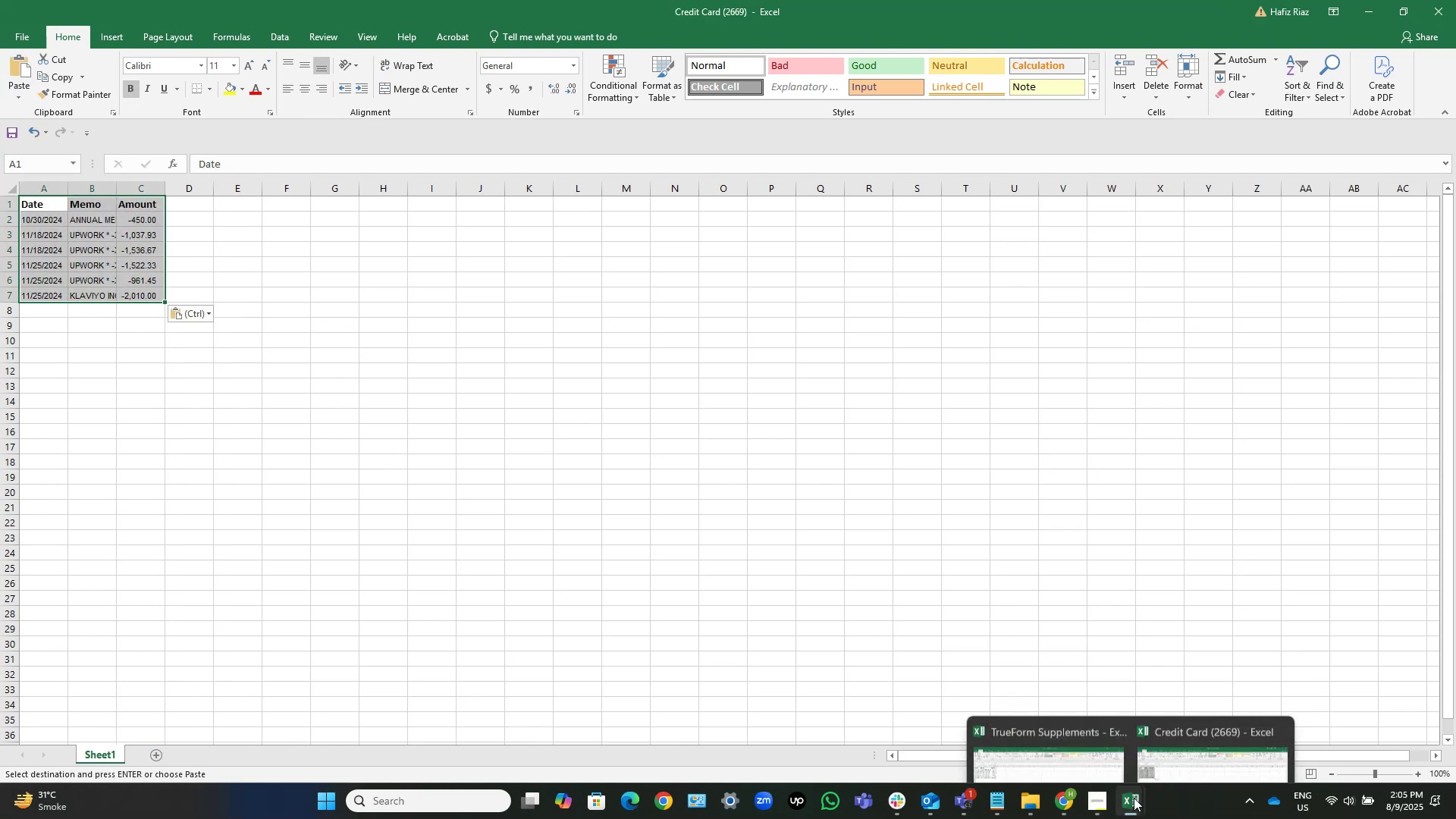 
left_click([1086, 736])
 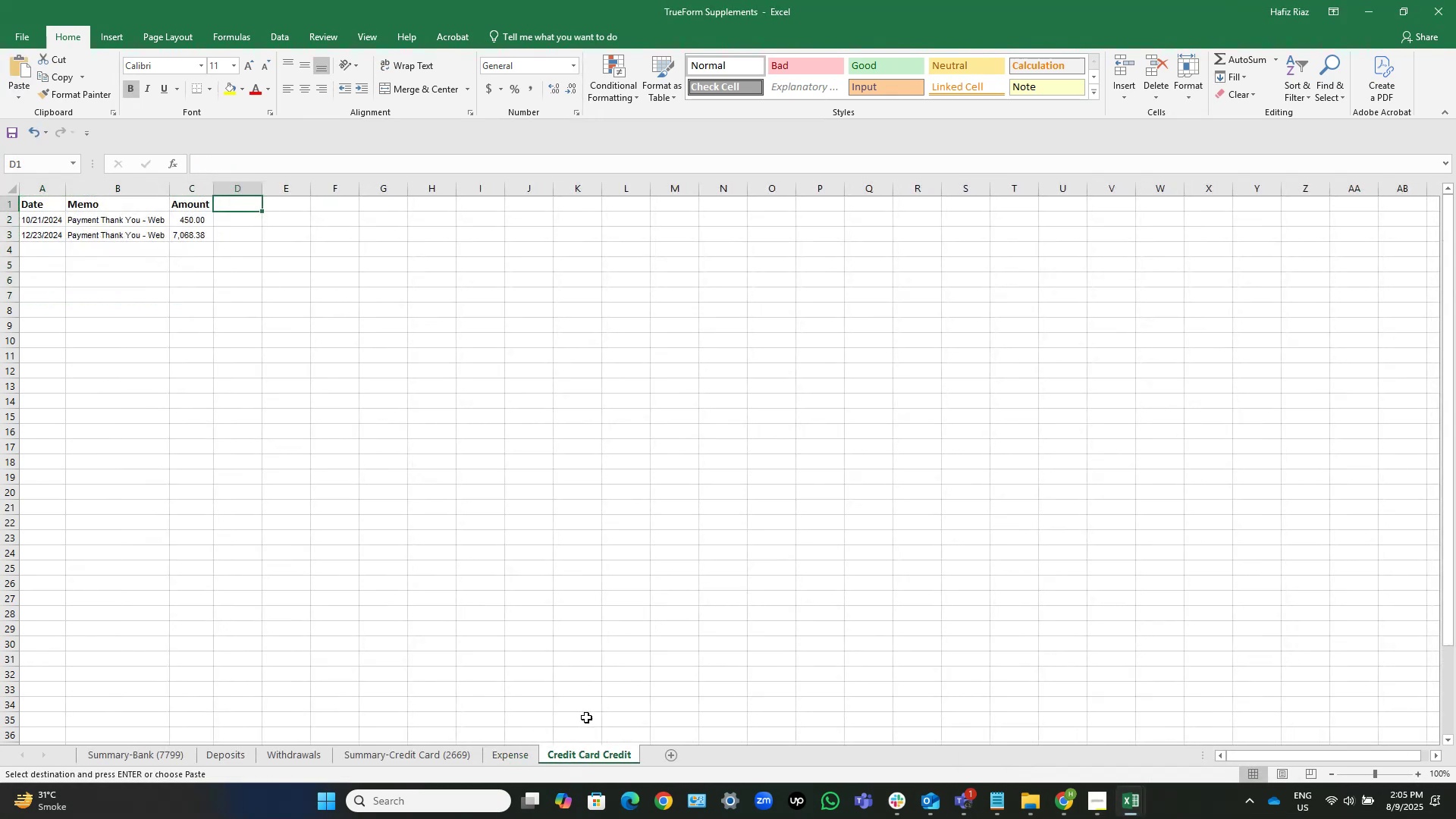 
key(Control+ArrowLeft)
 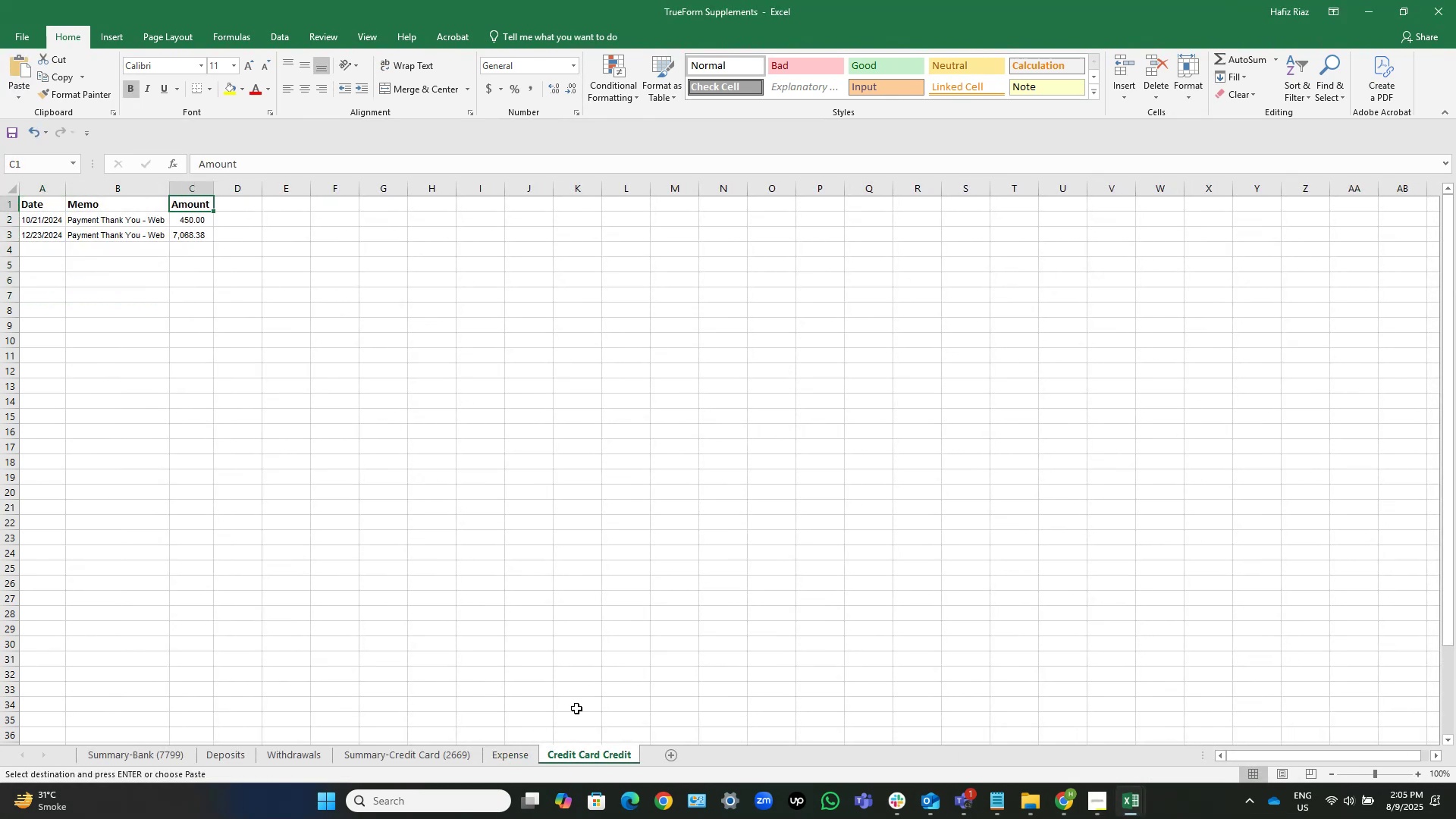 
key(Control+ArrowLeft)
 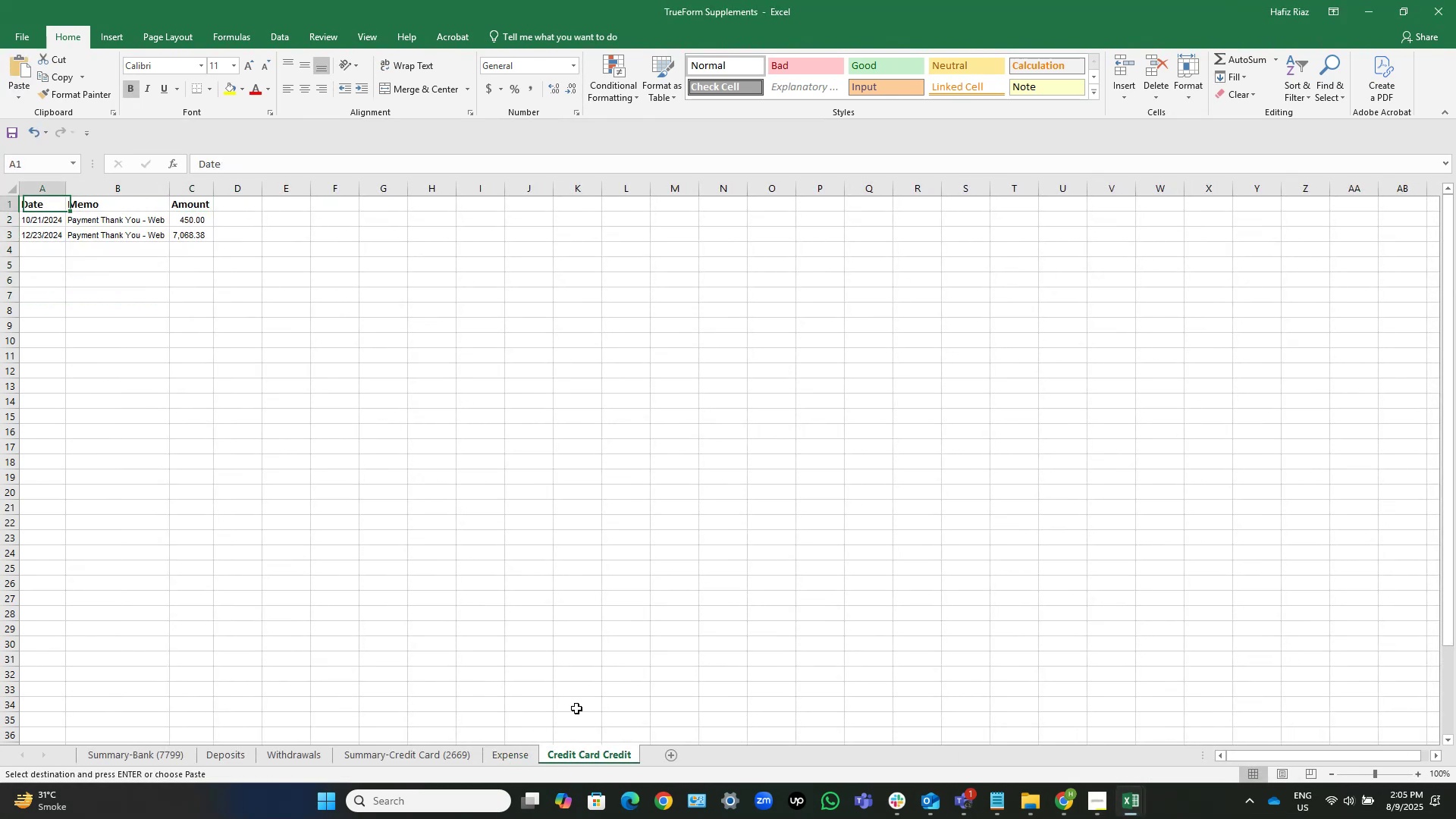 
key(Control+Shift+ArrowRight)
 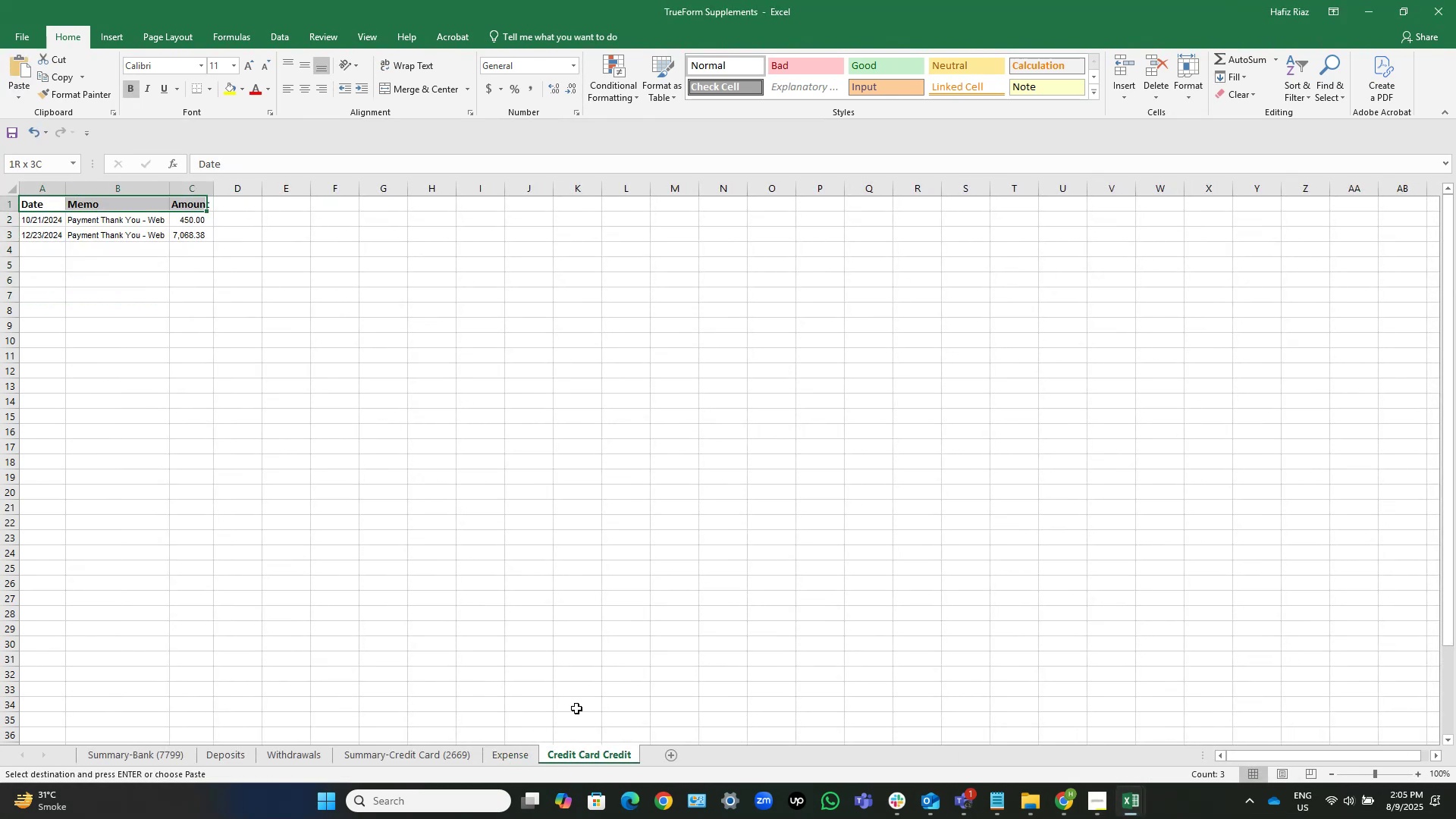 
key(Control+Shift+ArrowDown)
 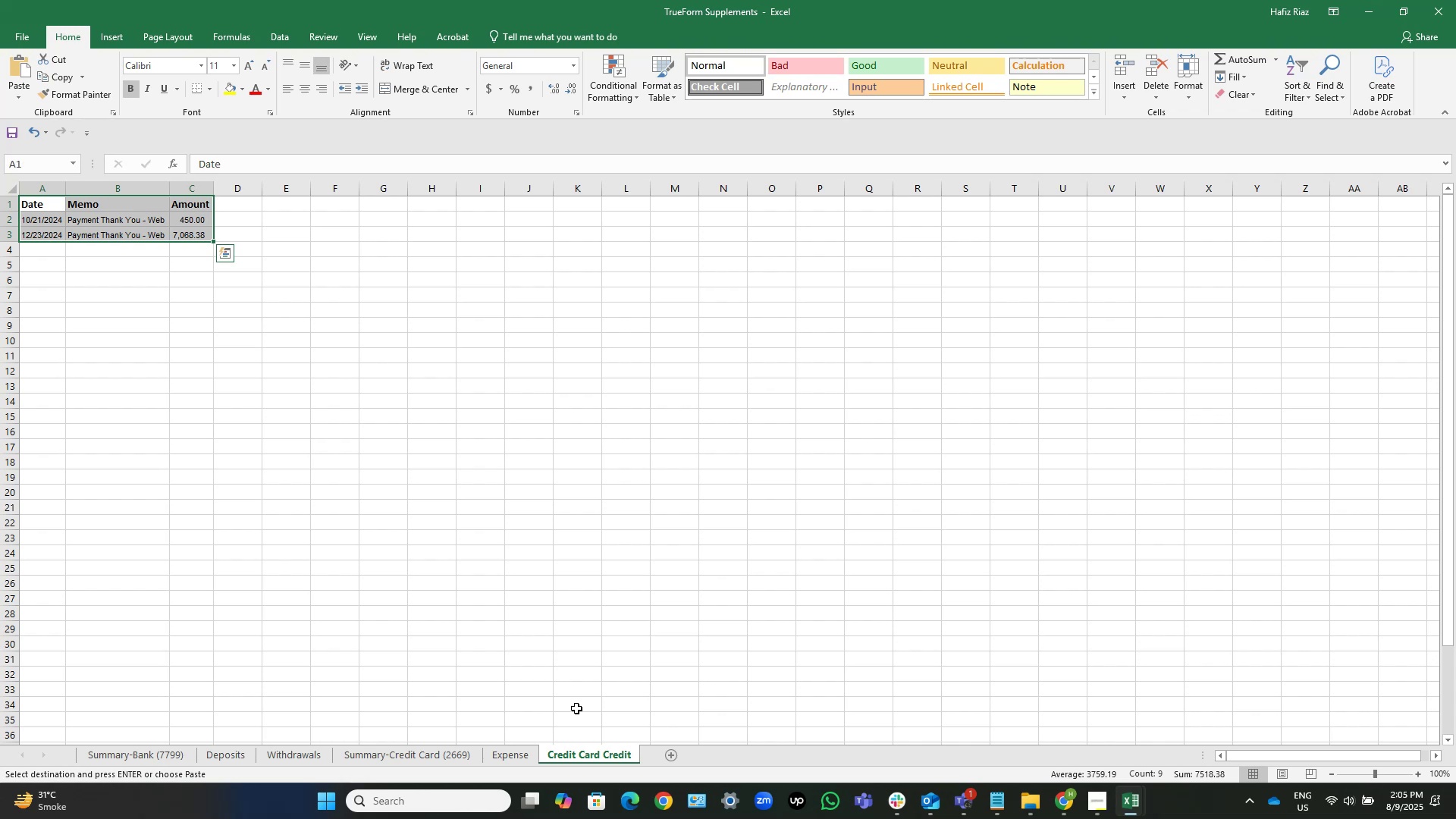 
key(Control+C)
 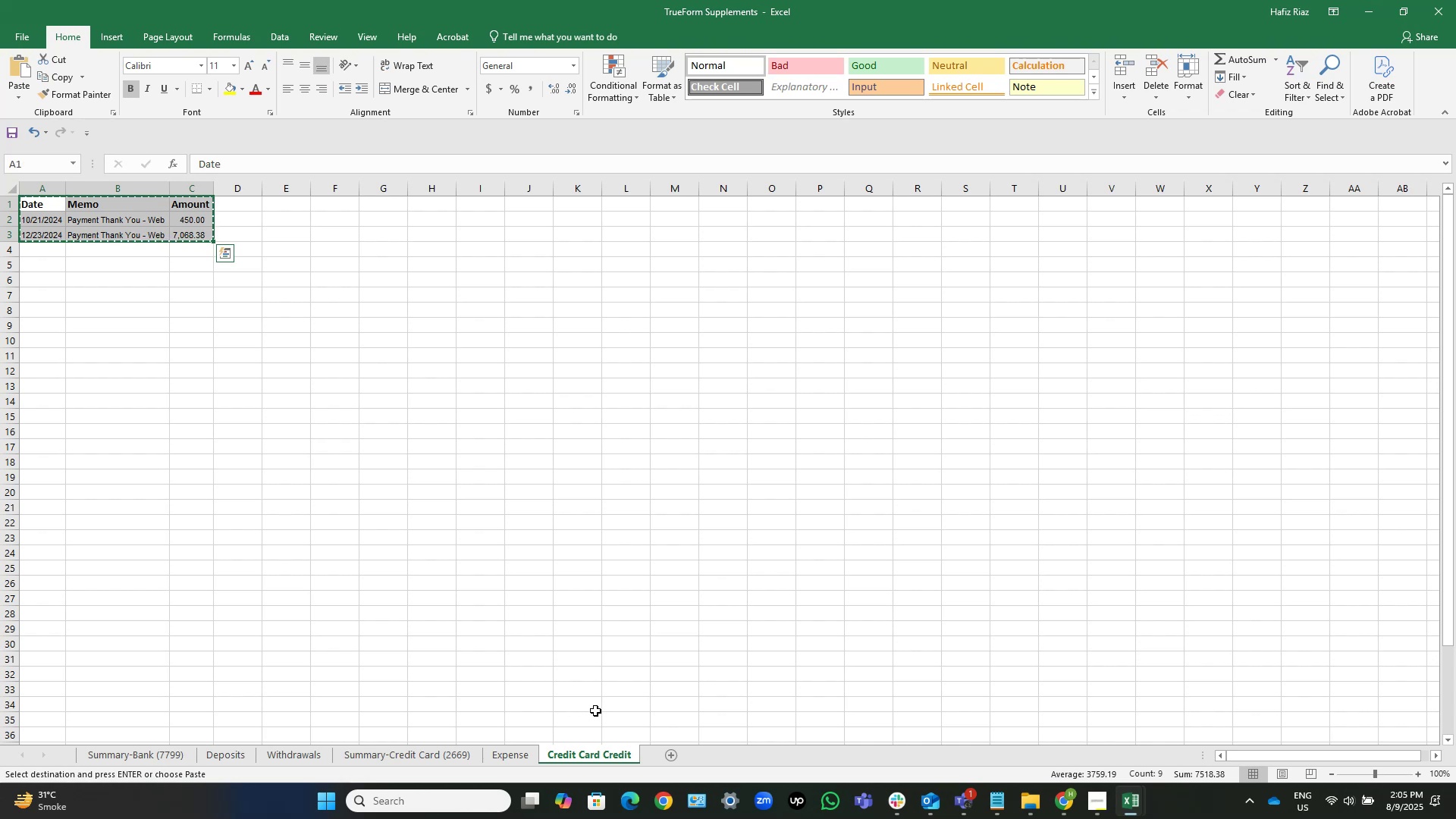 
key(ArrowRight)
 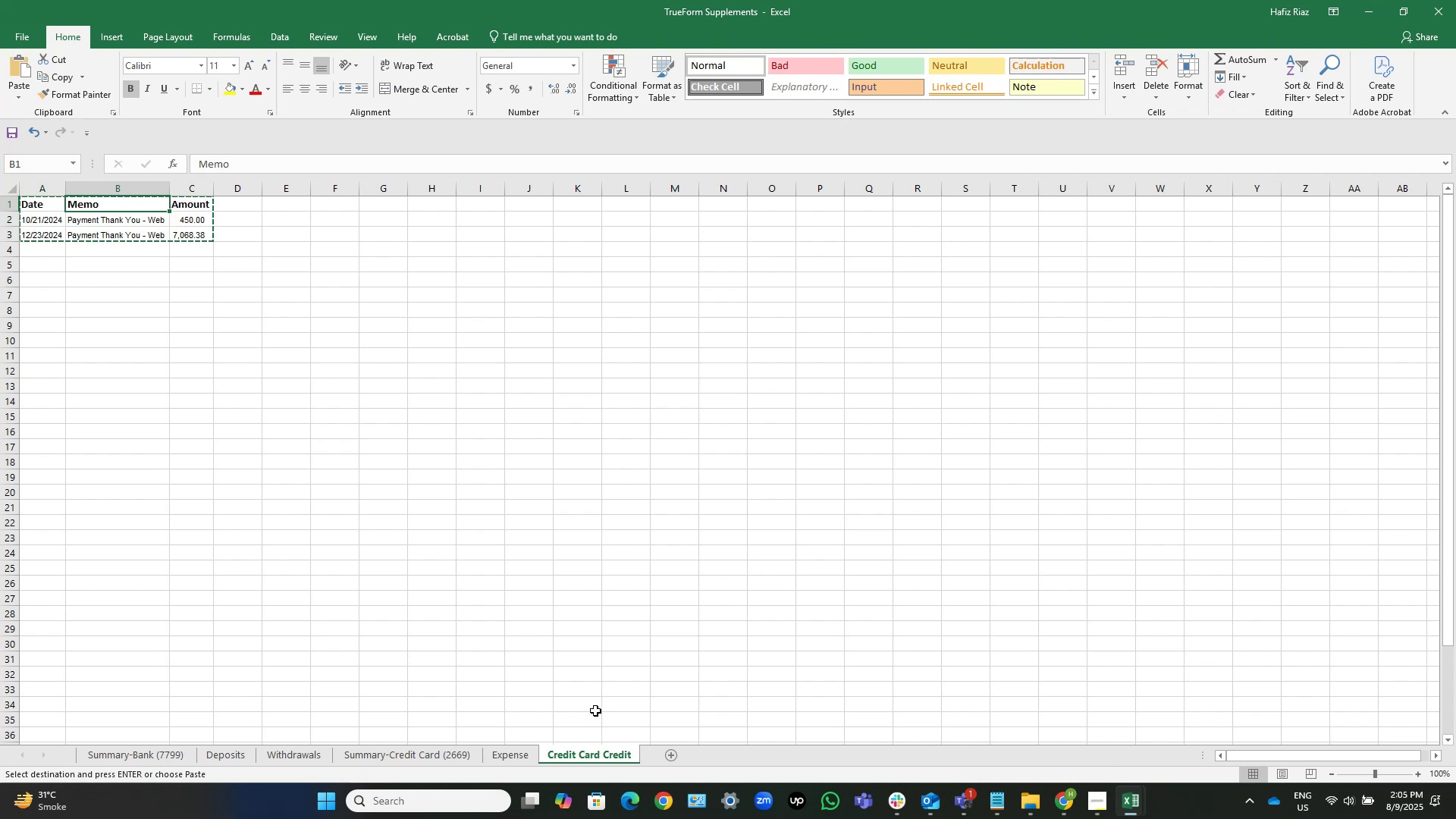 
key(ArrowLeft)
 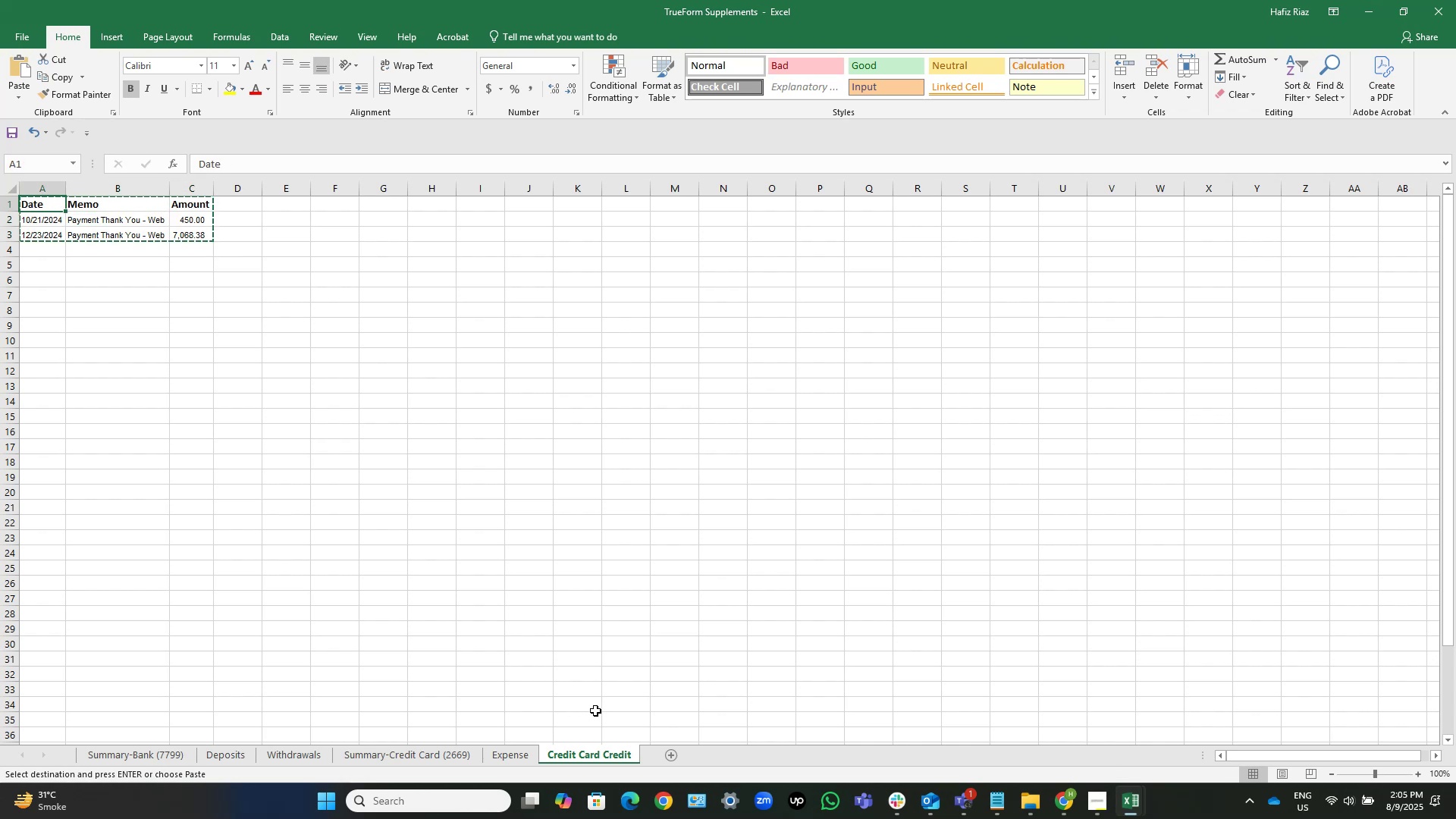 
key(ArrowDown)
 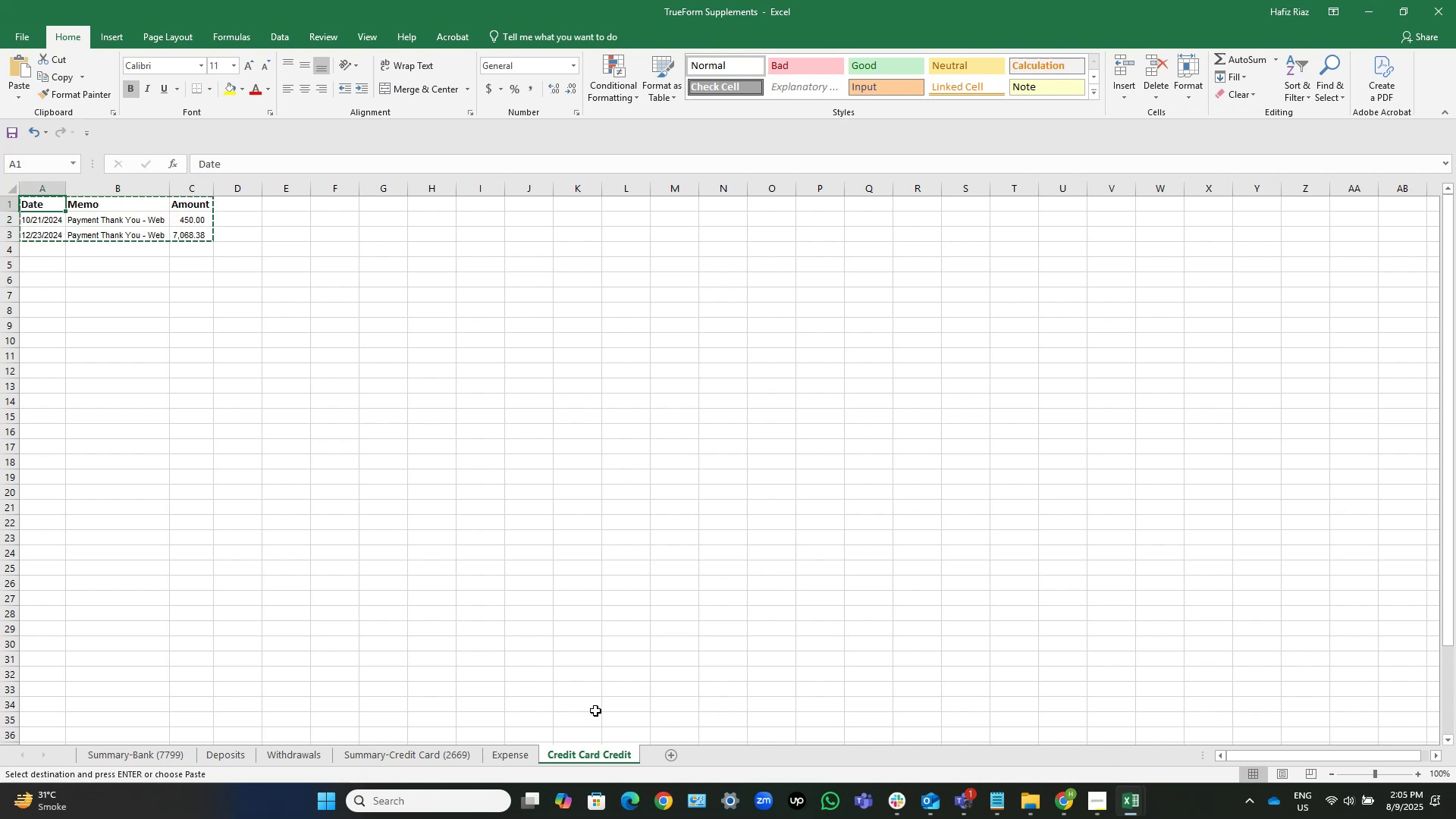 
key(Control+Shift+ArrowRight)
 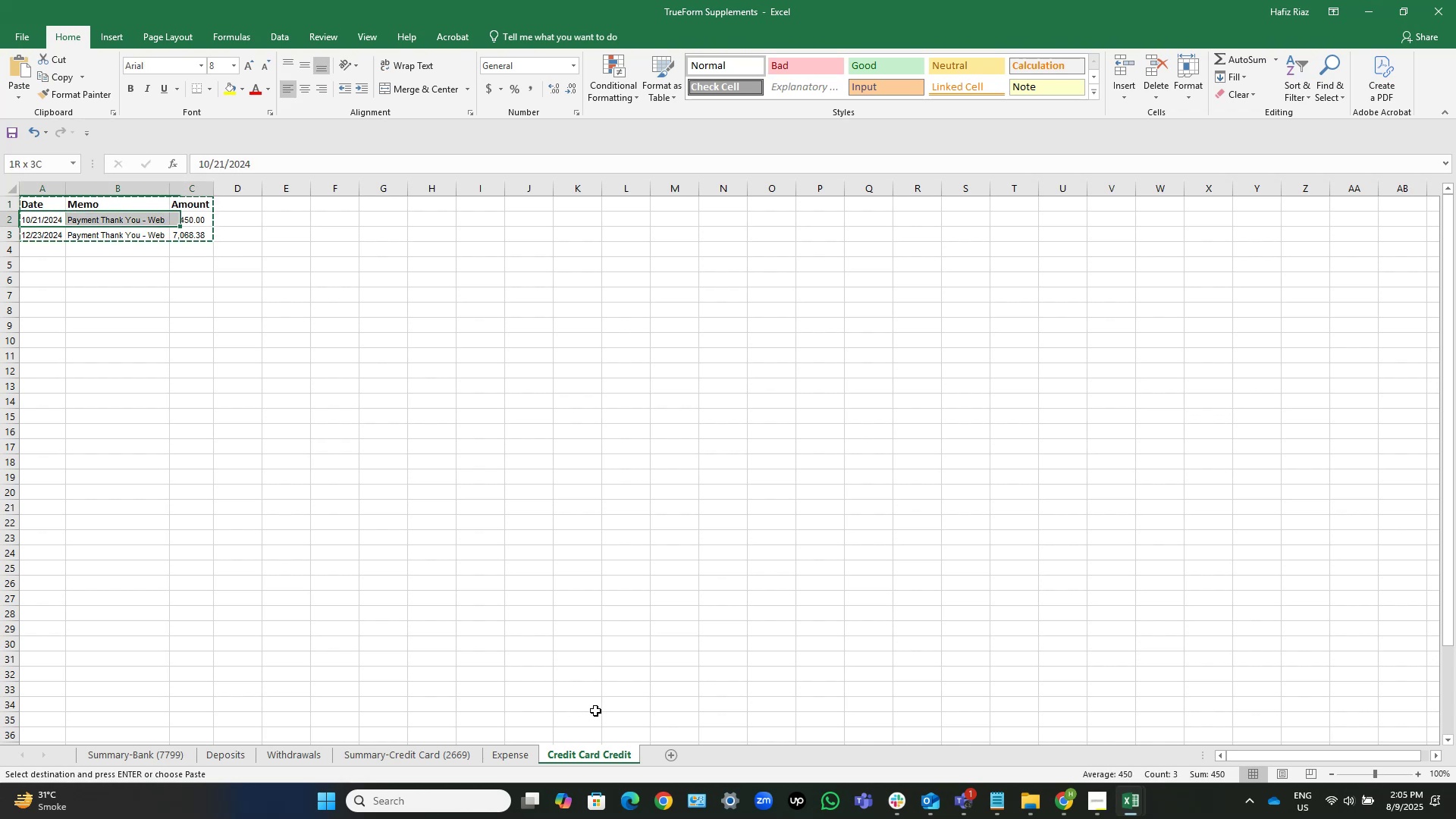 
key(Control+Shift+ArrowDown)
 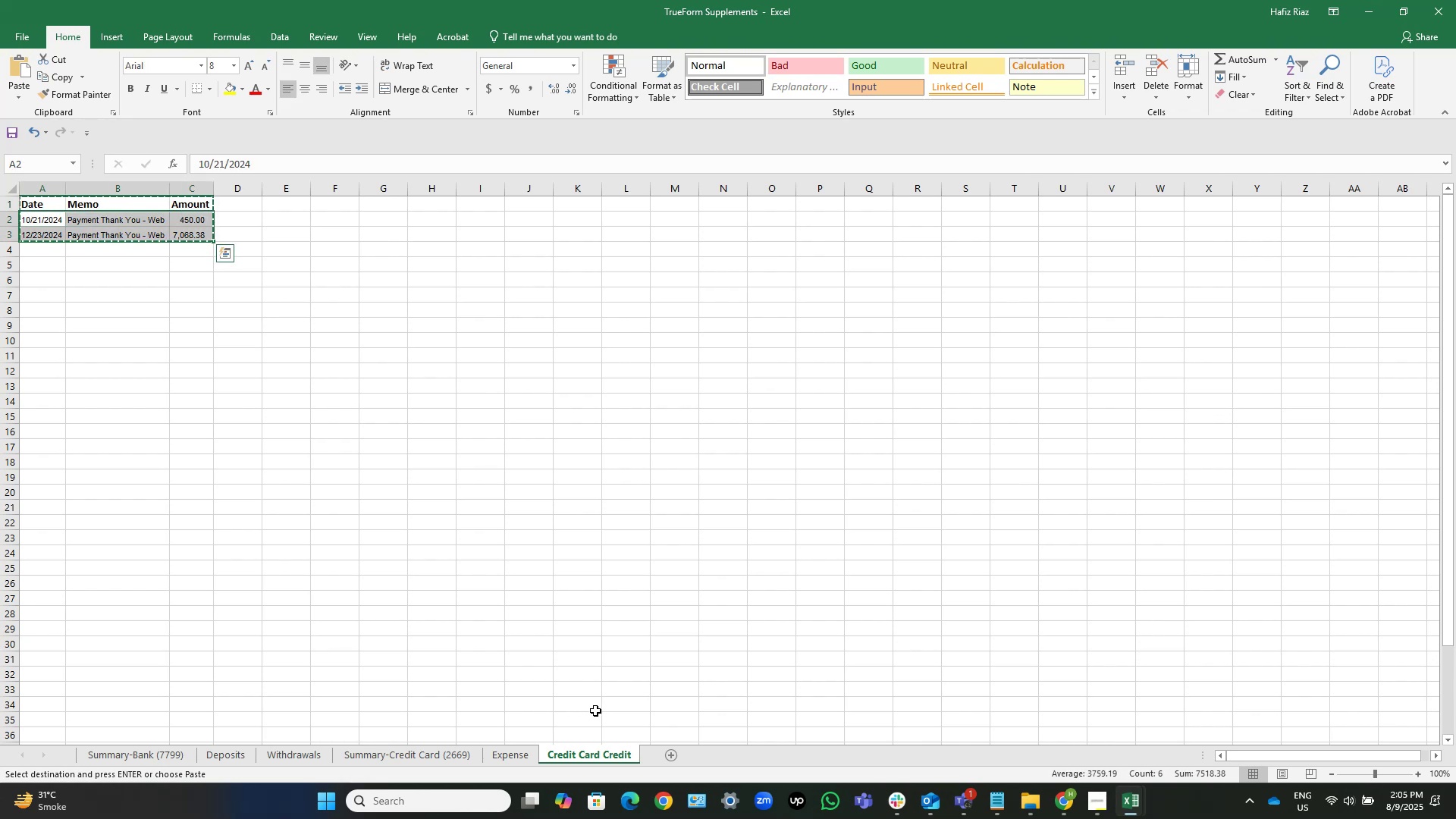 
key(Control+C)
 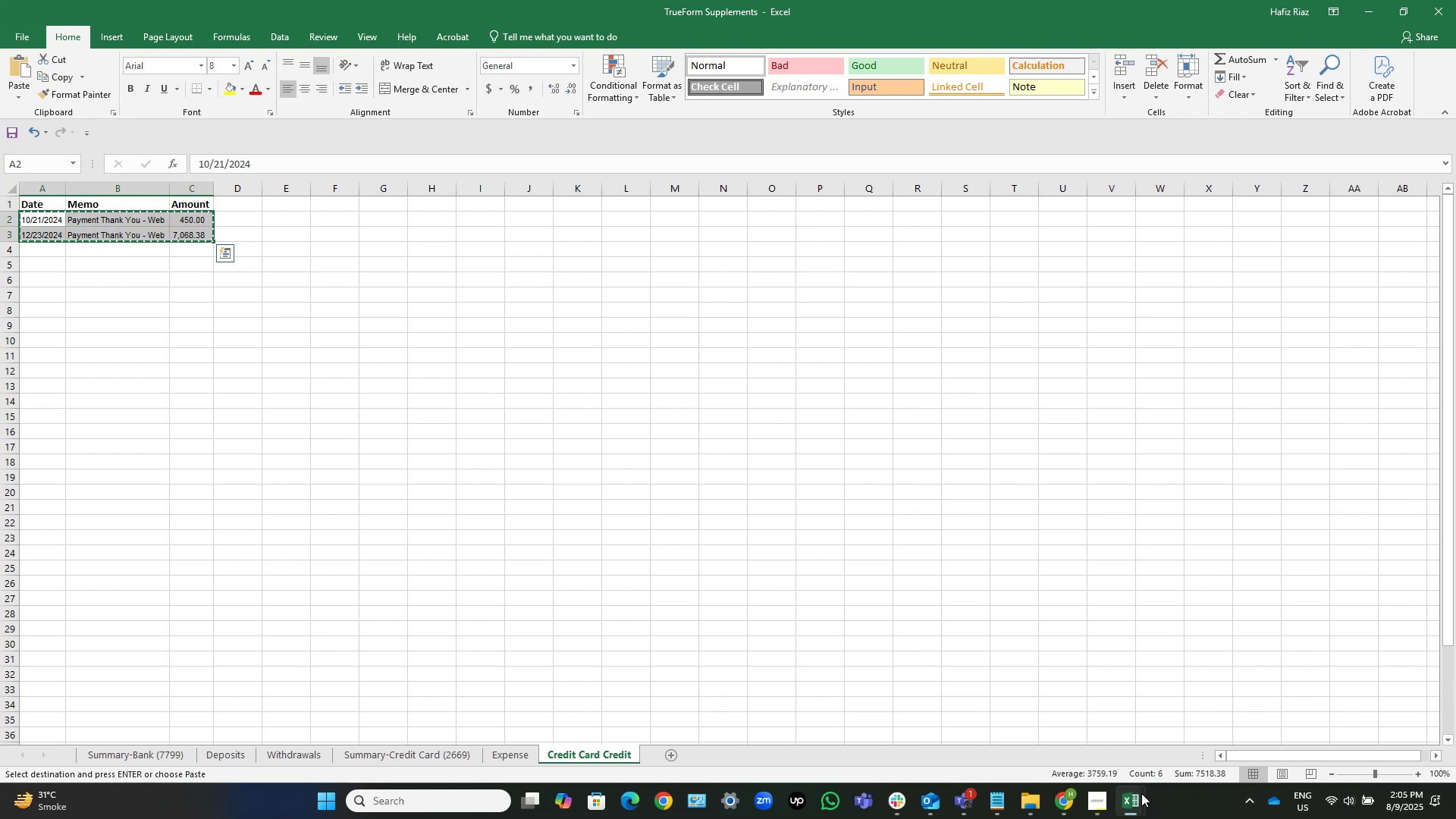 
left_click([1170, 736])
 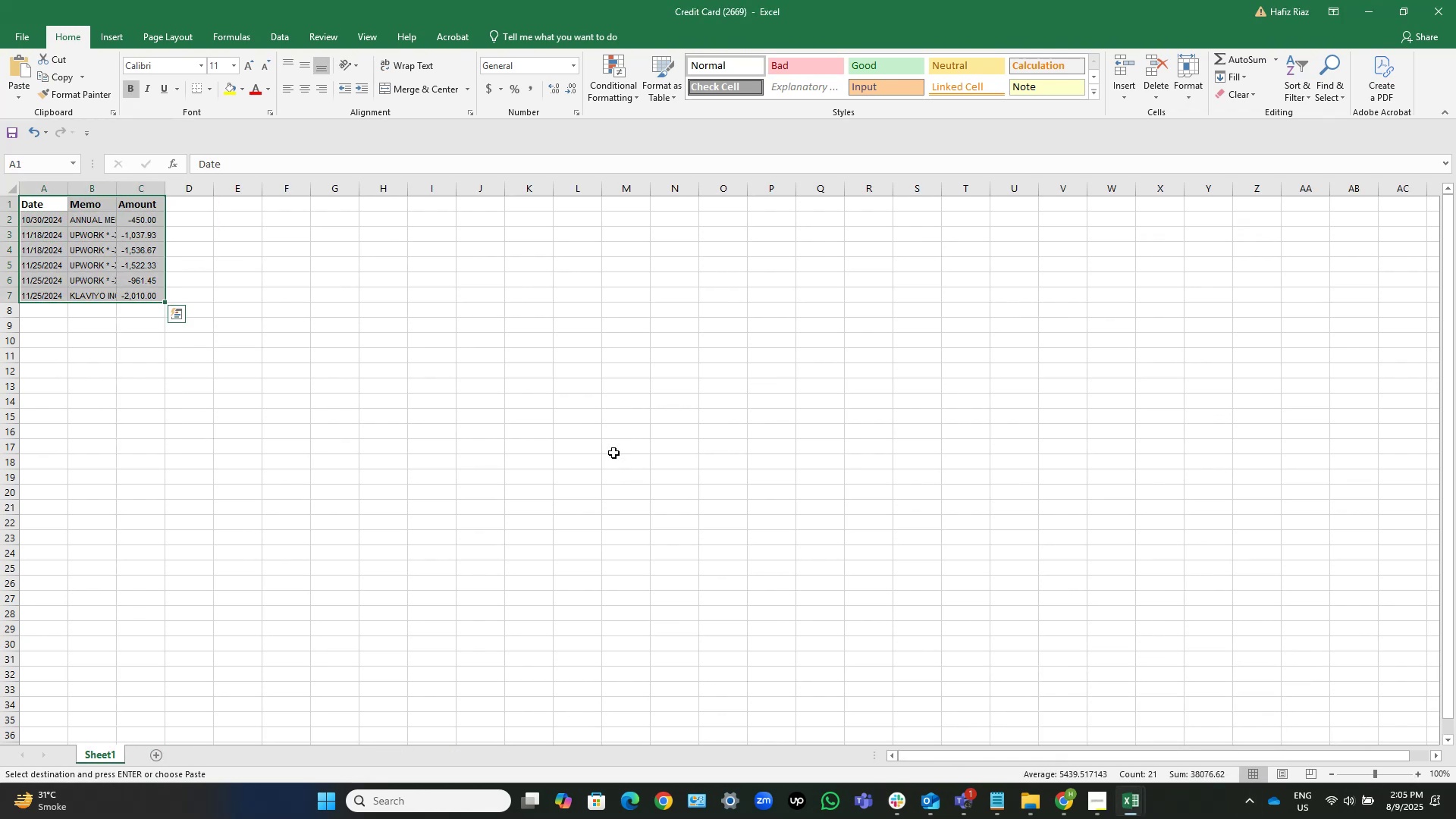 
key(ArrowDown)
 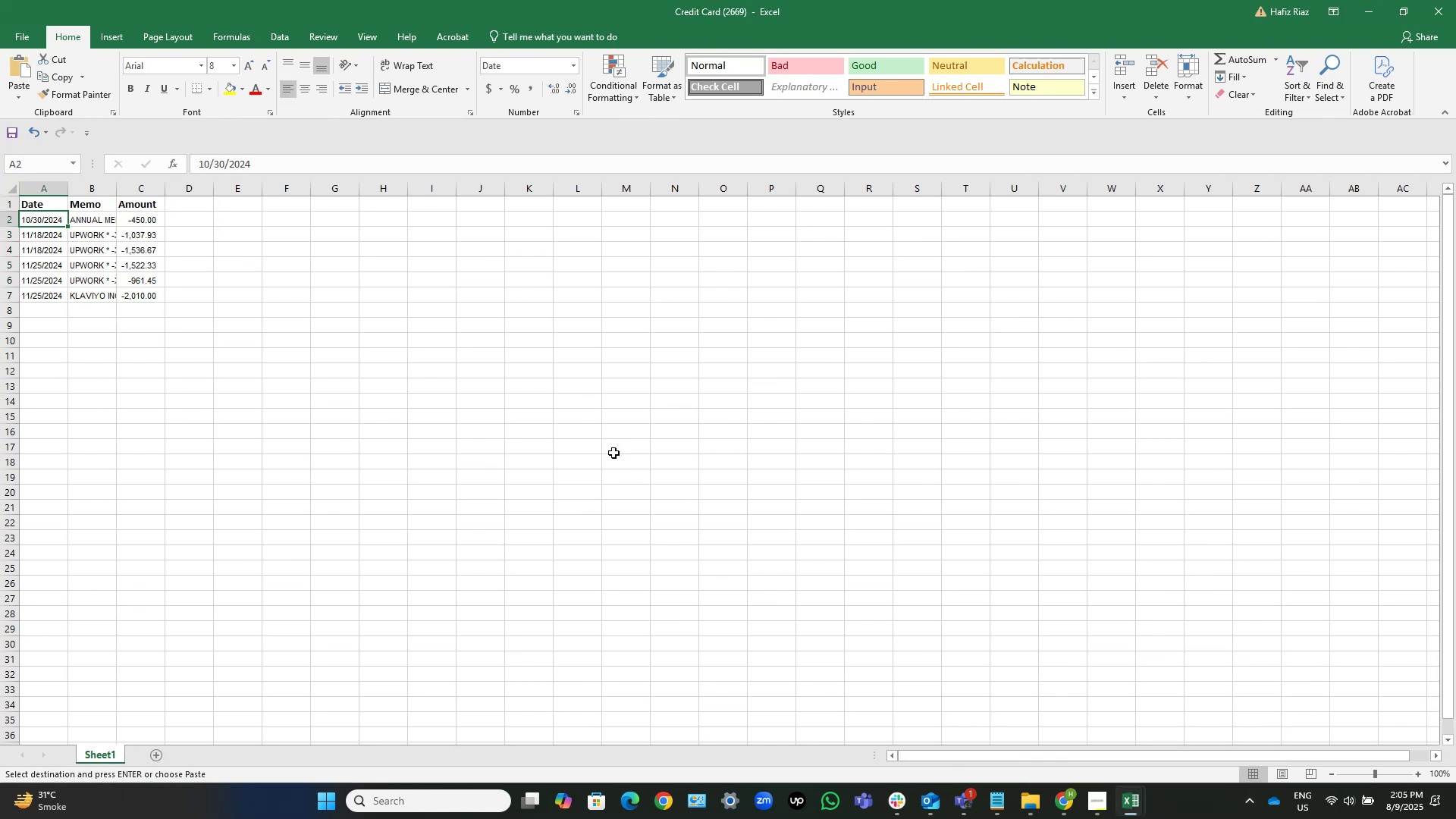 
key(Control+ArrowDown)
 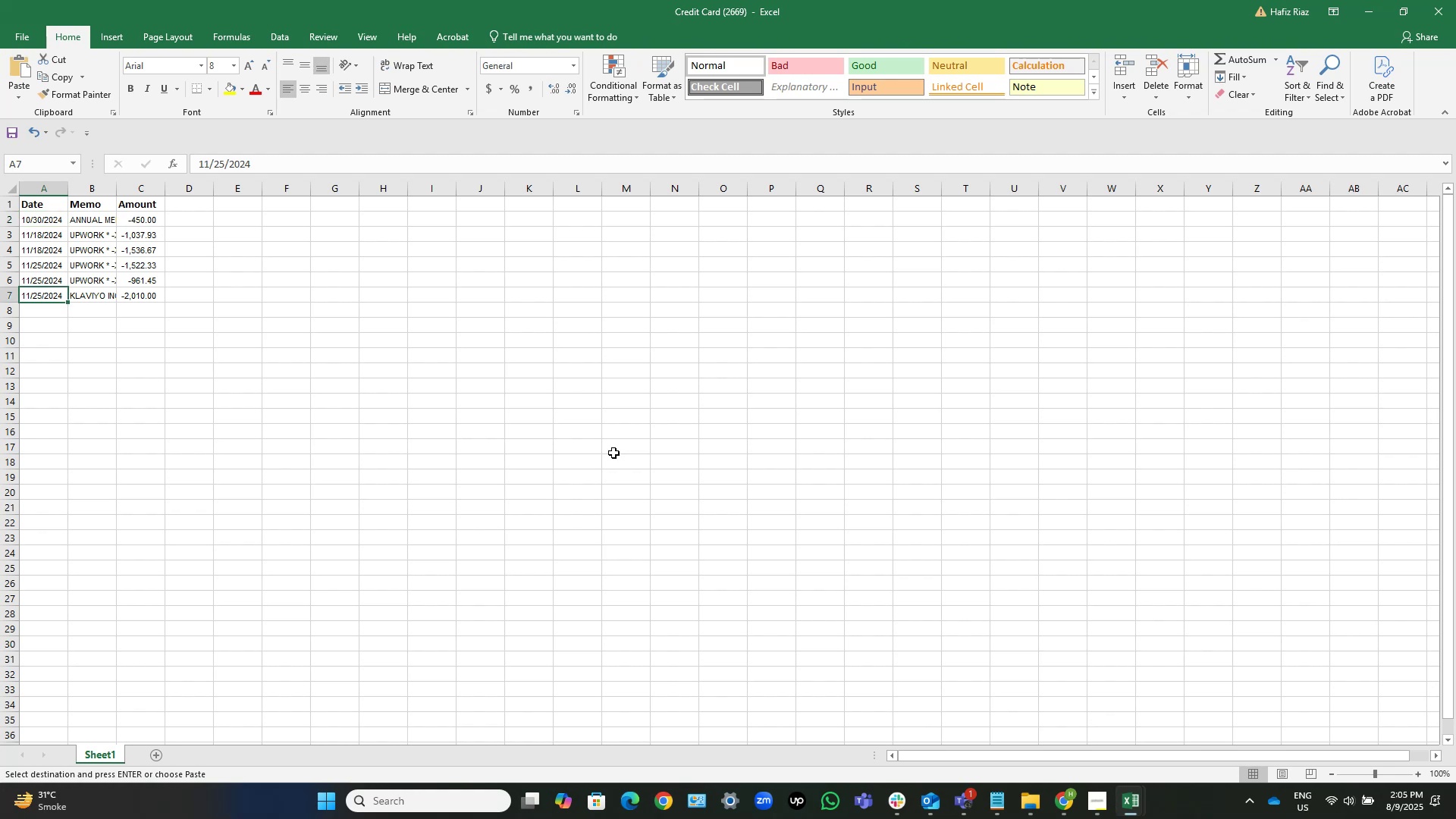 
key(ArrowDown)
 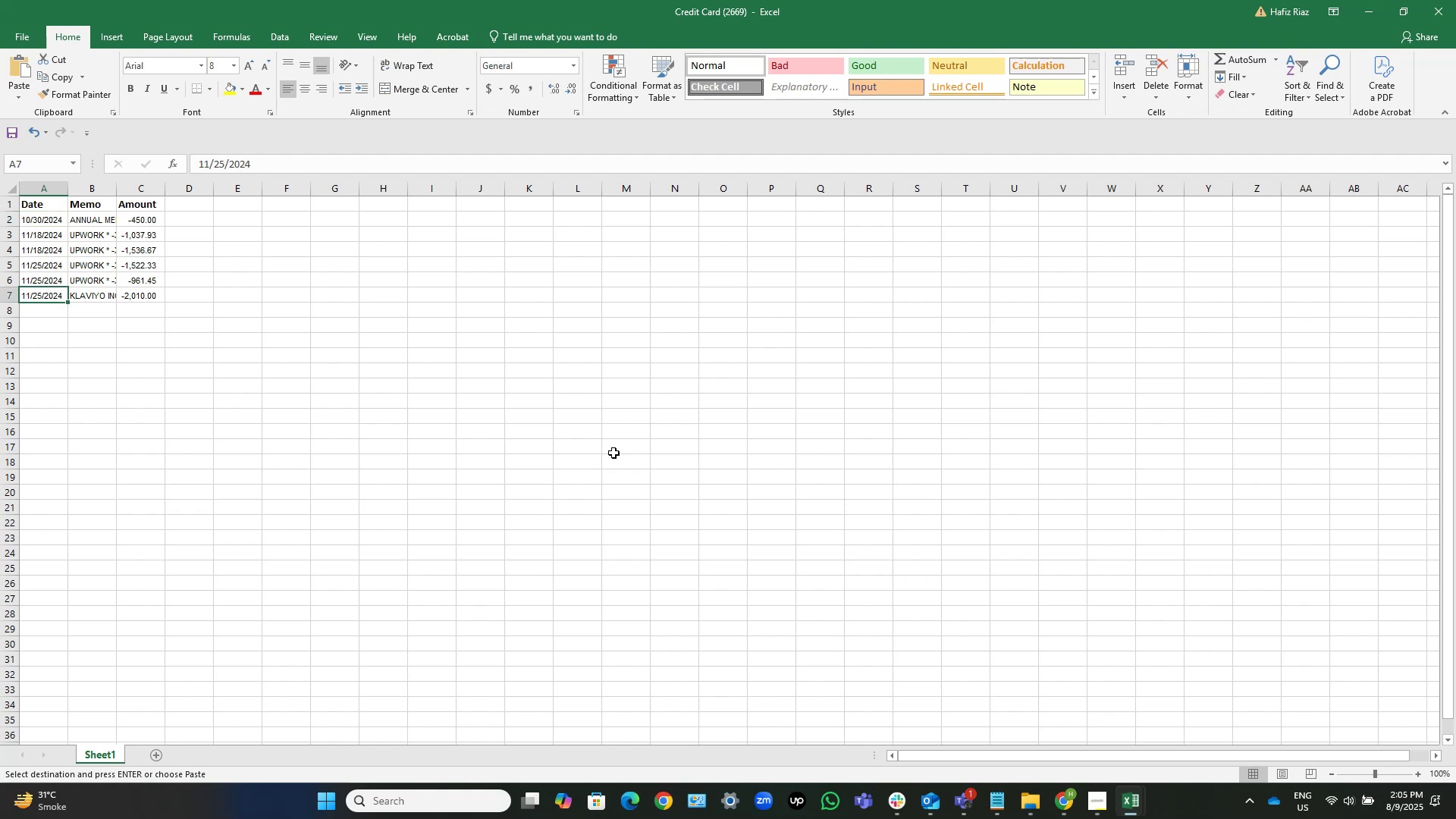 
key(Control+V)
 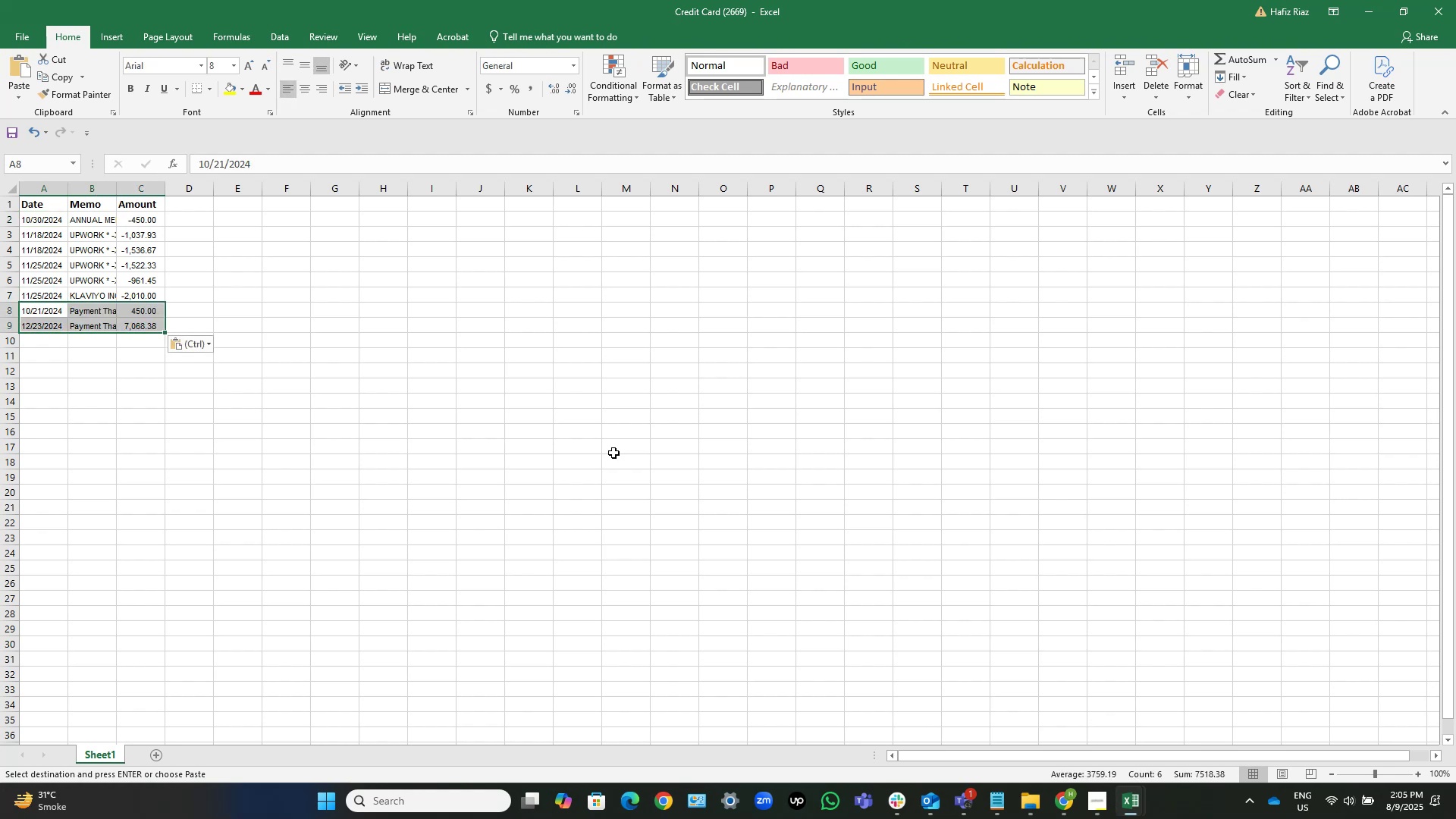 
key(Escape)
 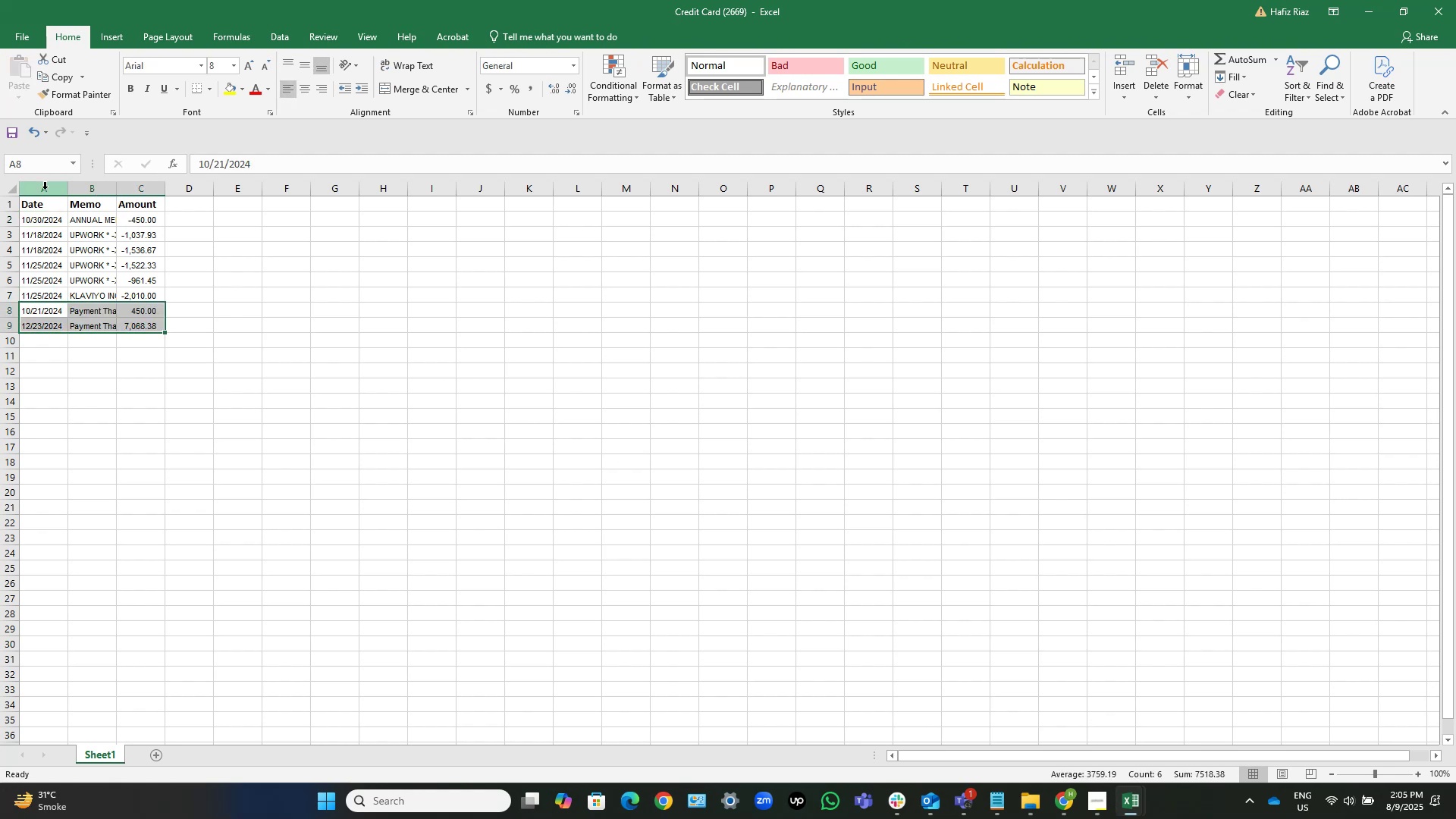 
left_click([71, 193])
 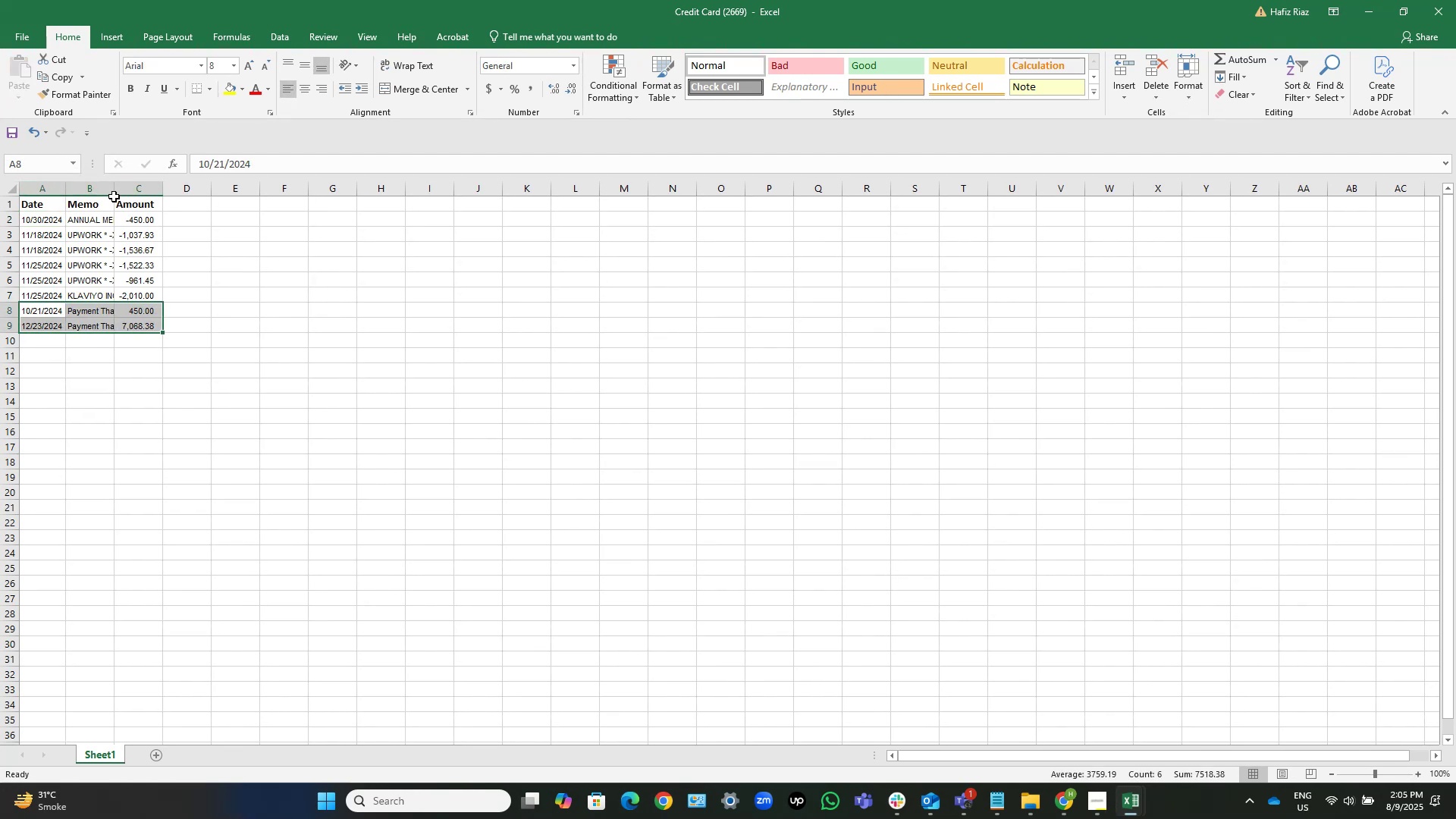 
double_click([113, 193])
 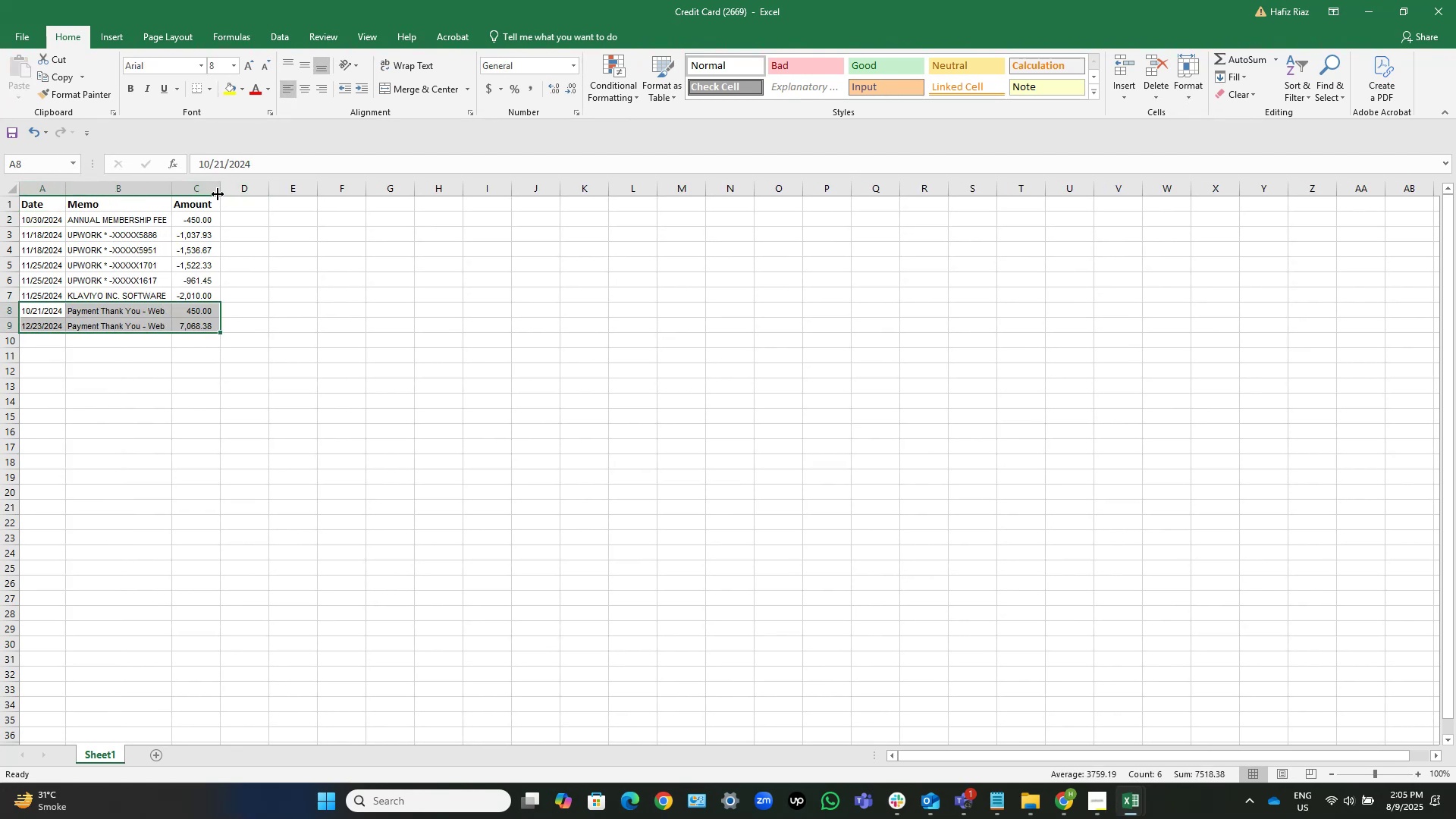 
double_click([218, 193])
 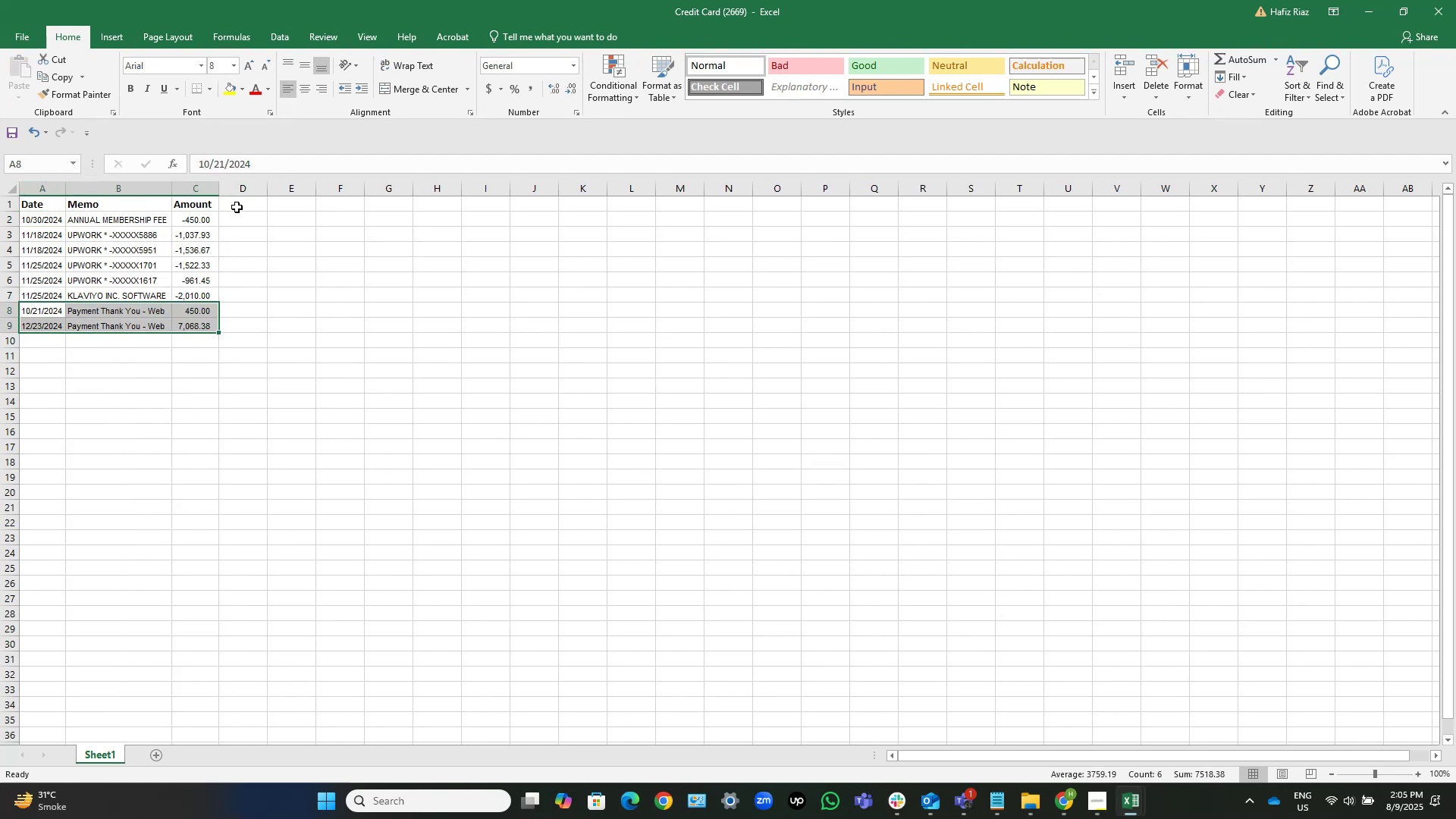 
left_click([237, 210])
 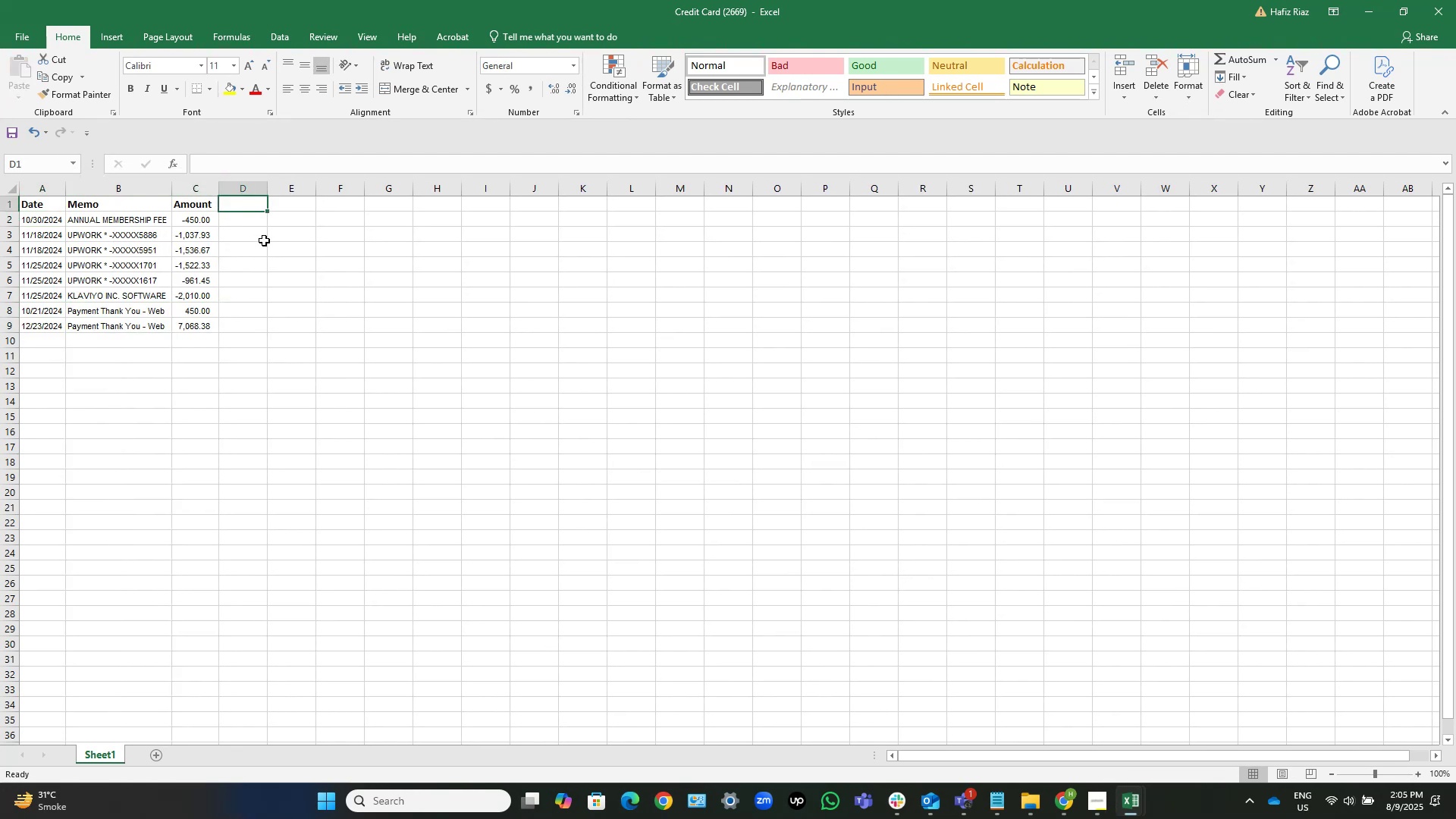 
key(Control+S)
 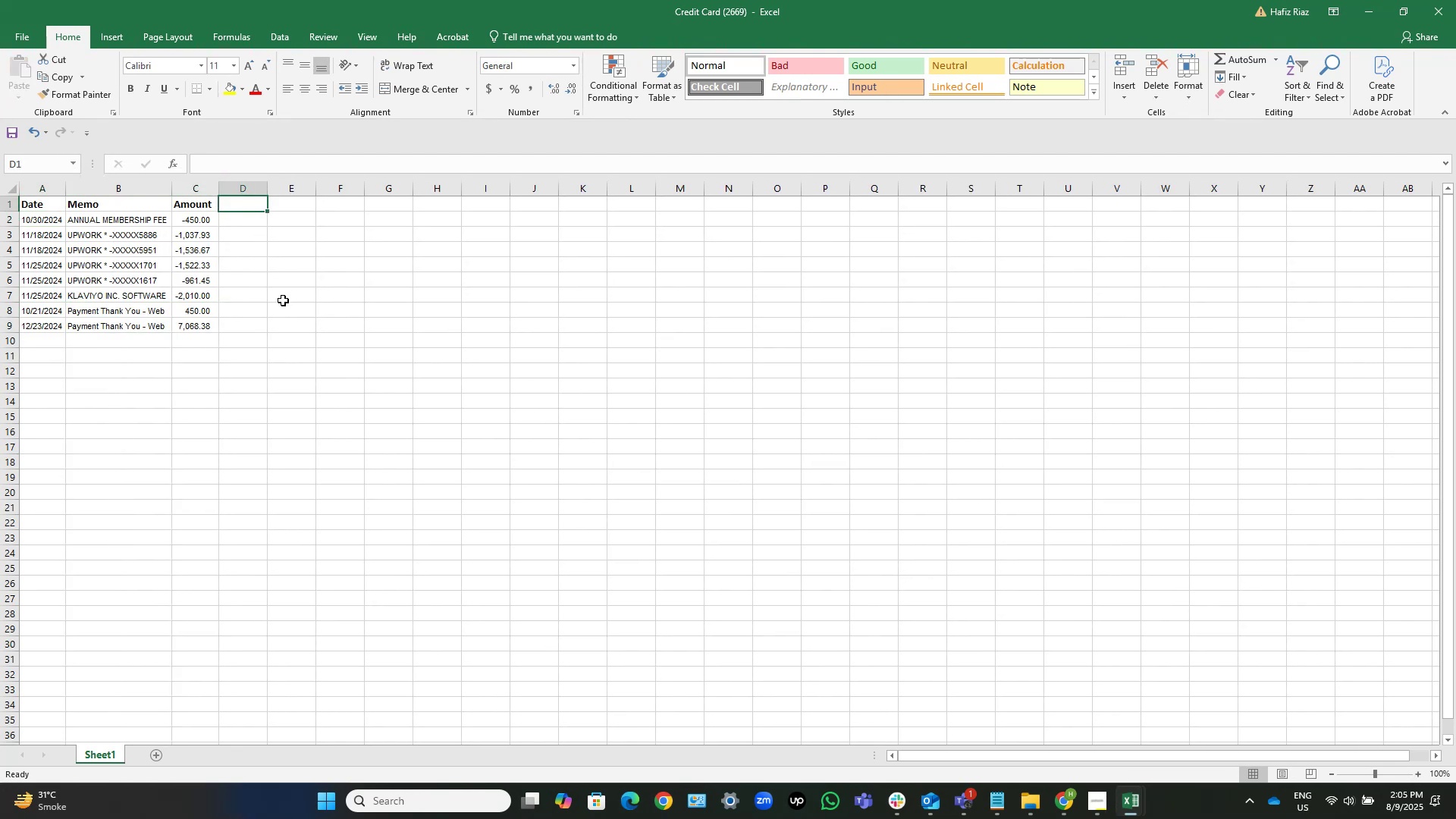 
key(Control+S)
 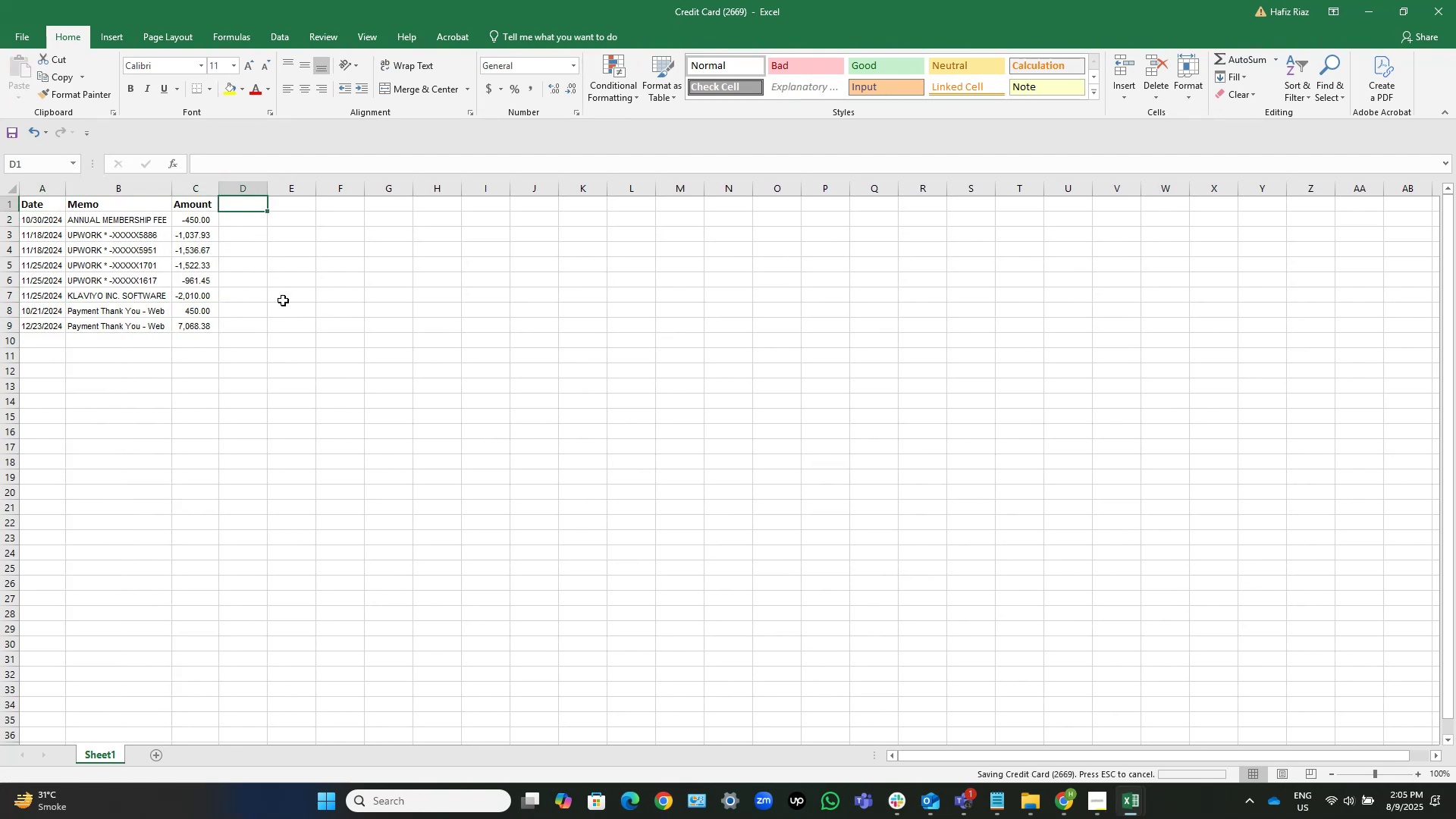 
key(Control+S)
 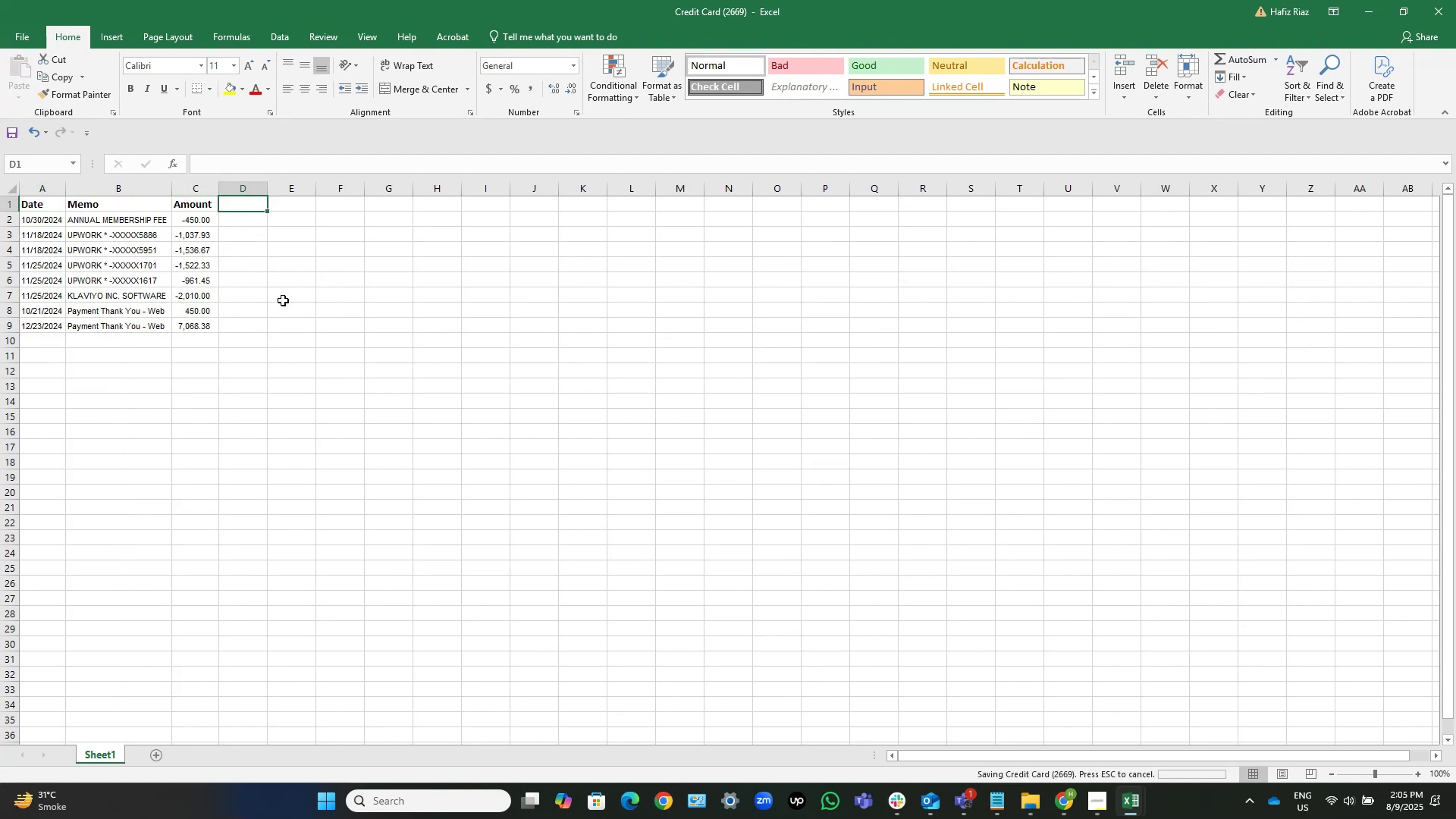 
key(Control+S)
 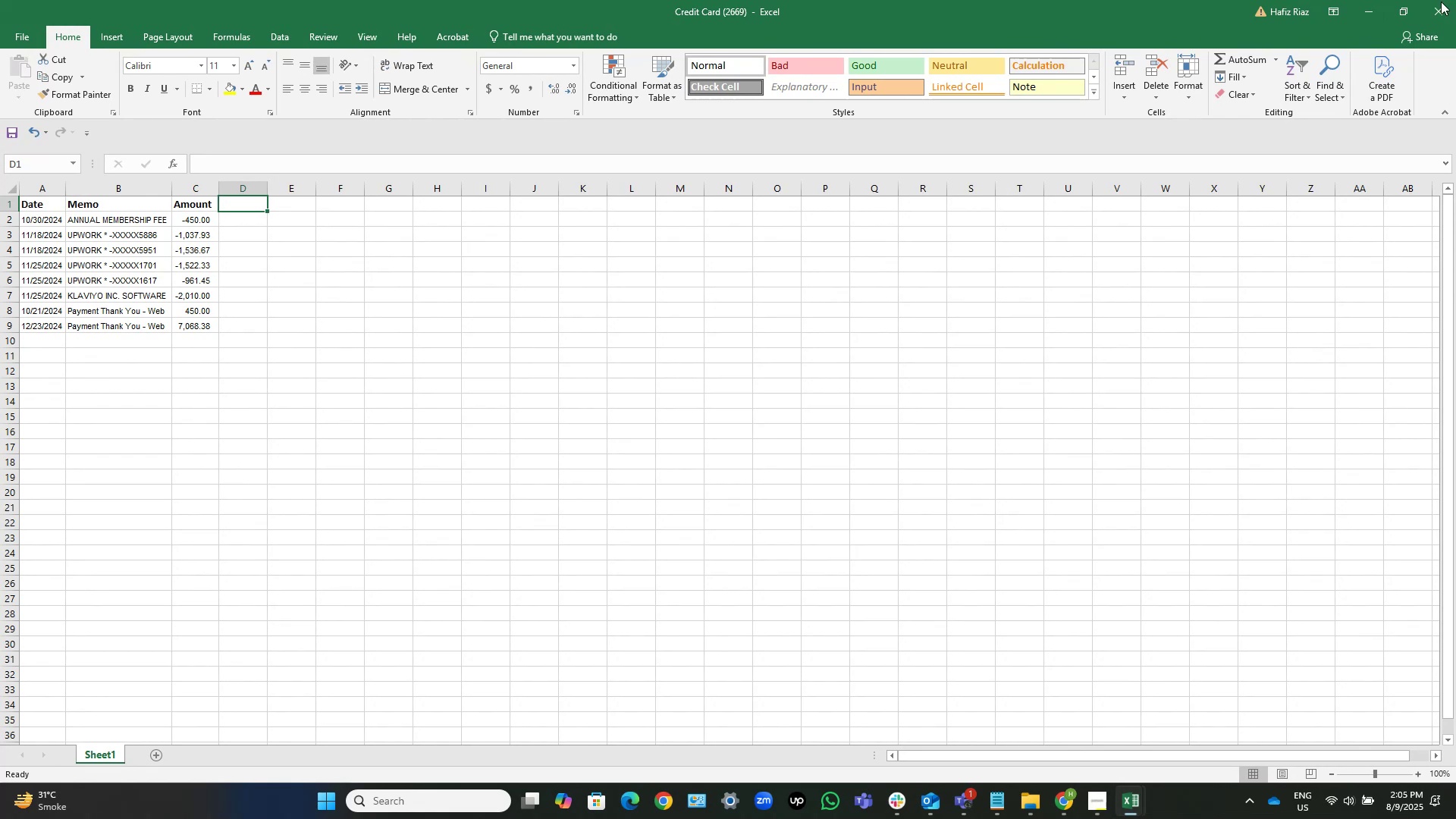 
left_click([1436, 5])
 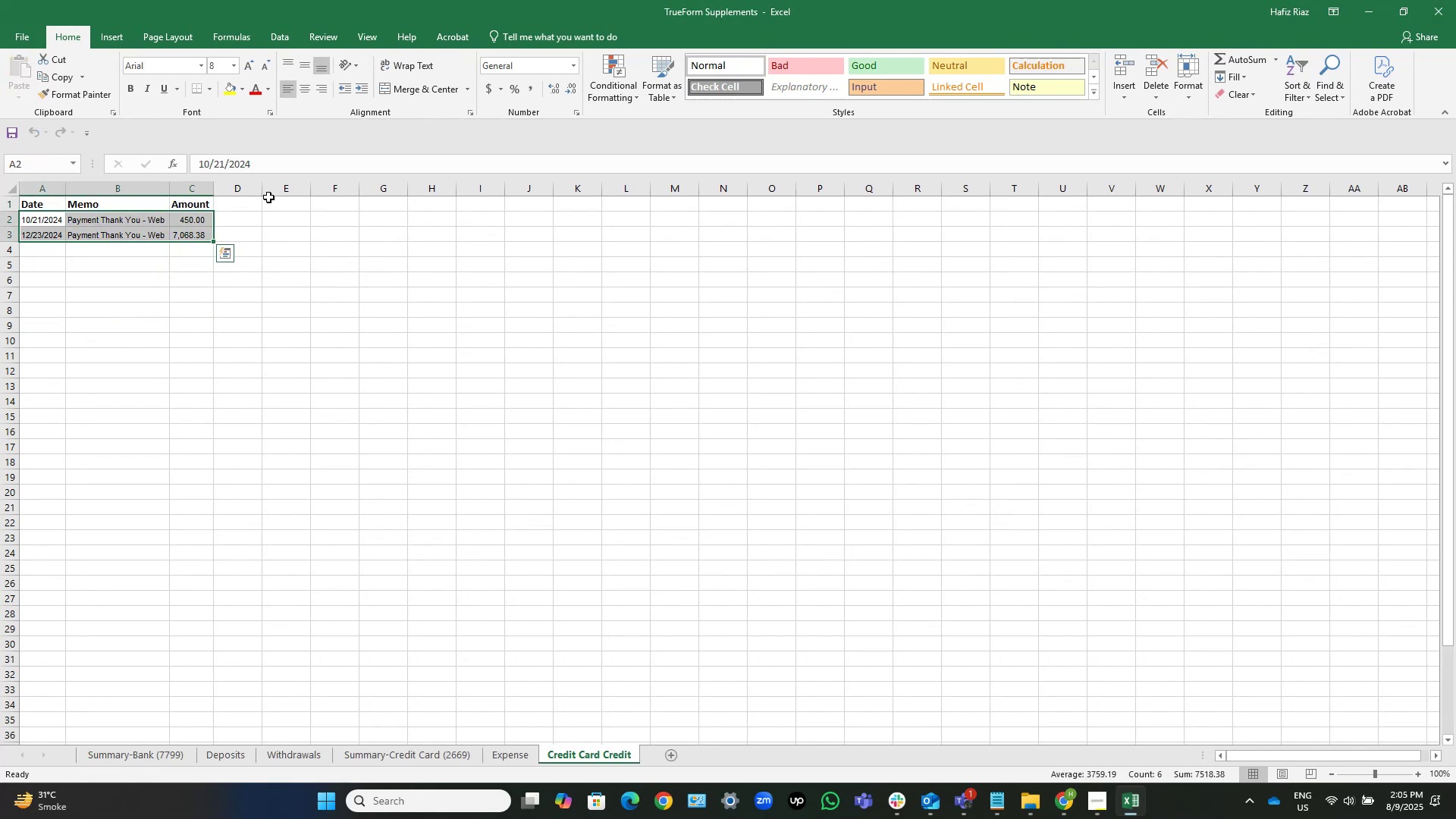 
left_click([255, 198])
 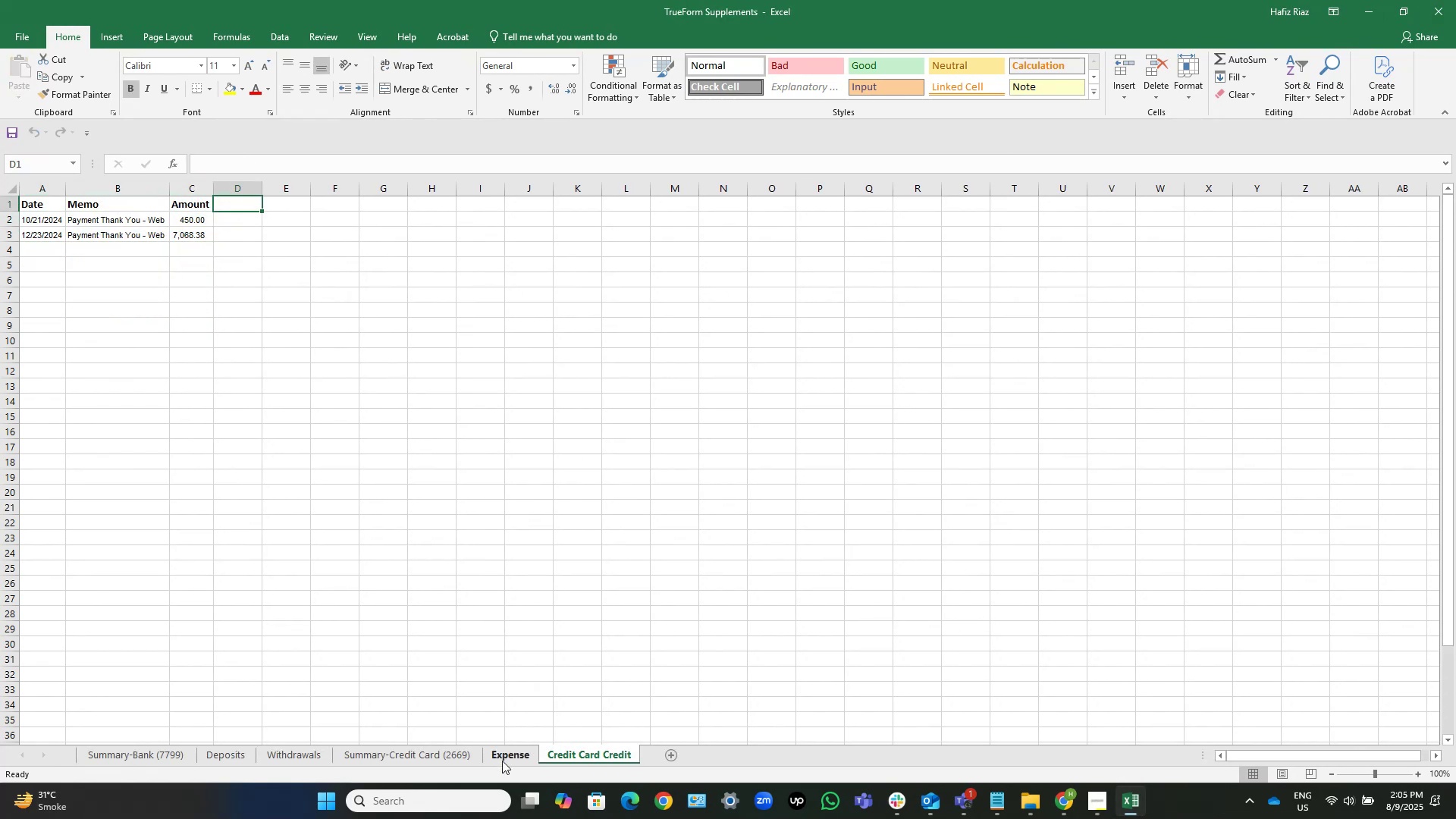 
wait(7.99)
 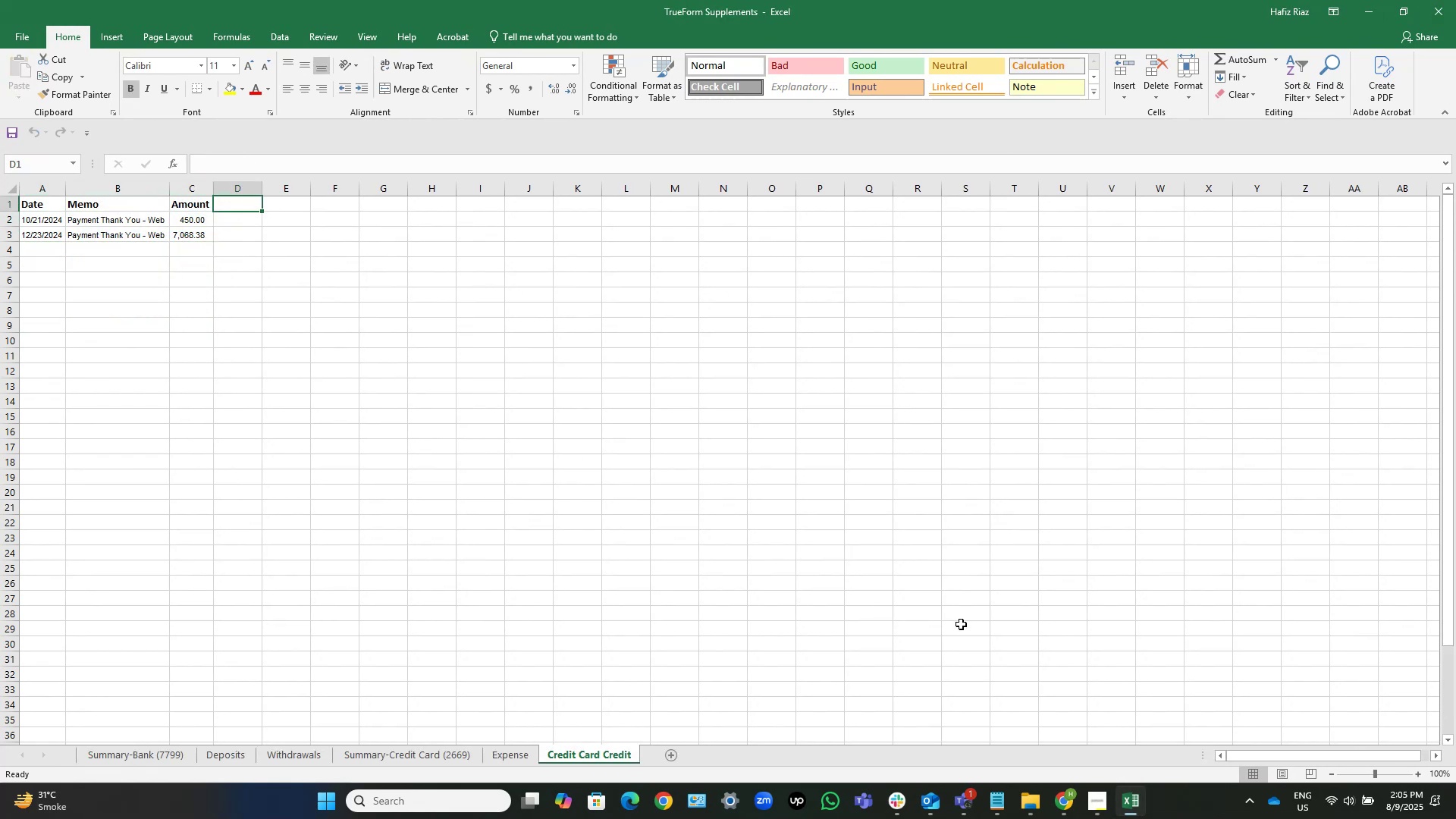 
left_click([512, 761])
 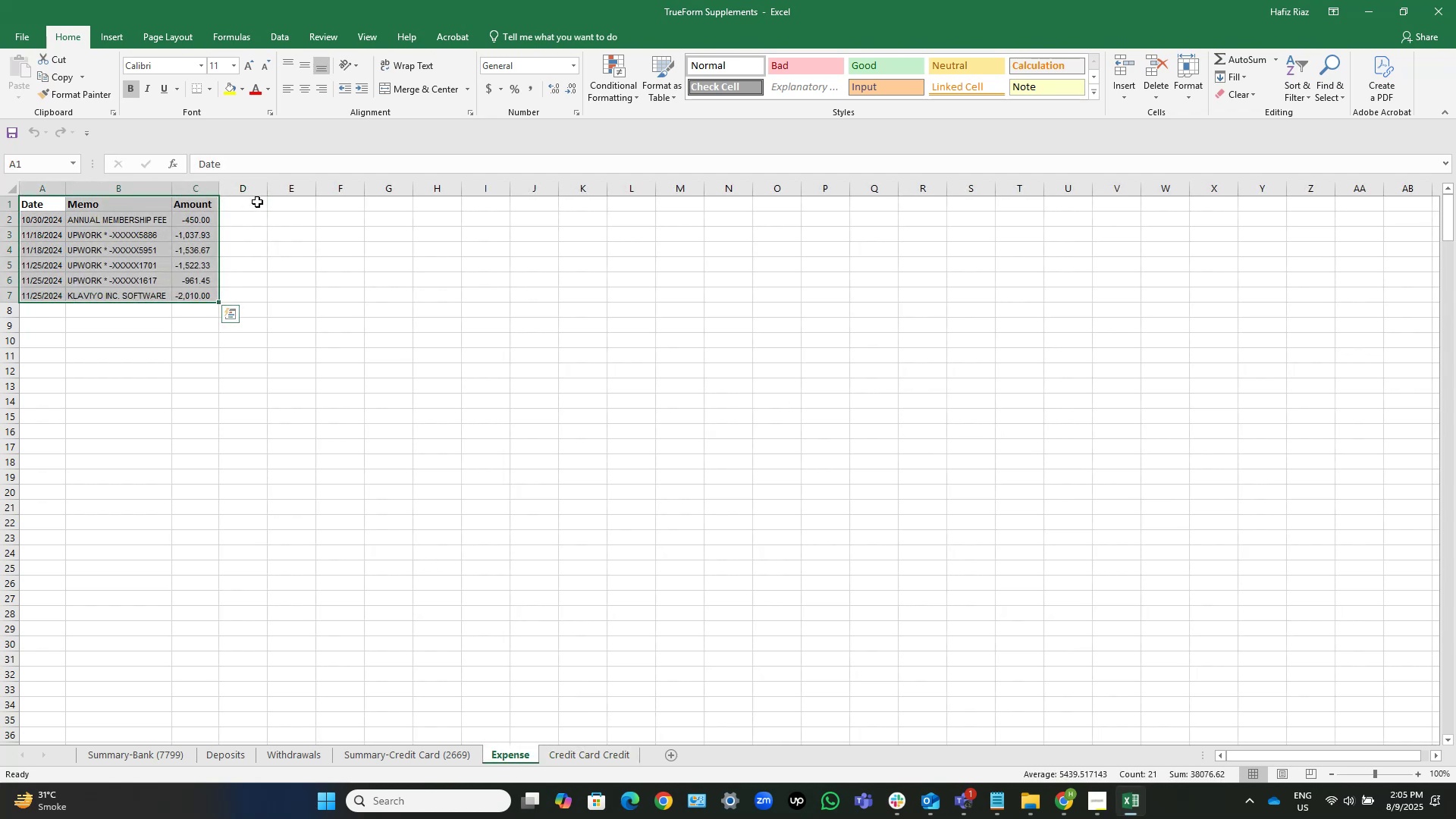 
left_click([249, 205])
 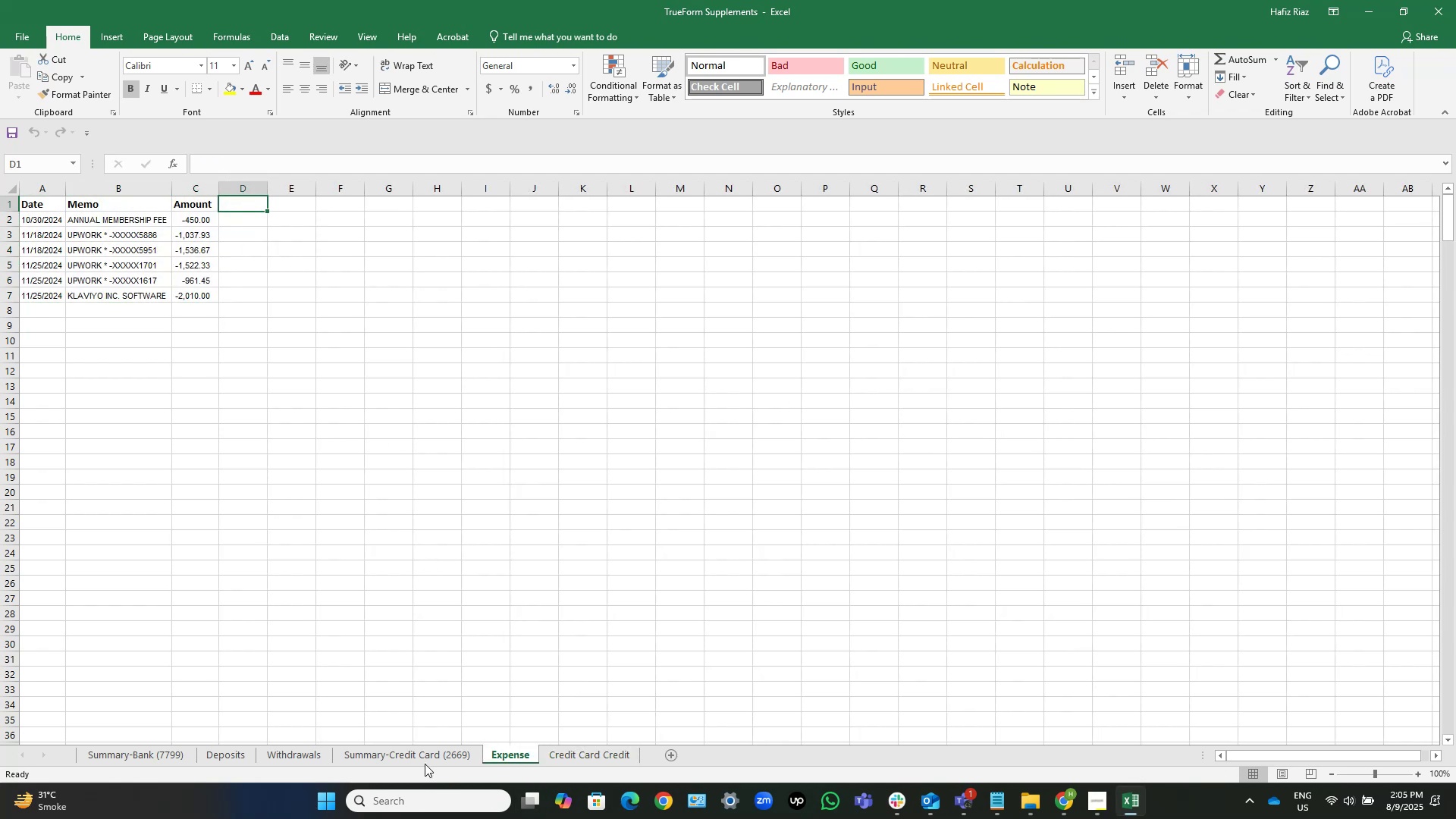 
left_click([422, 750])
 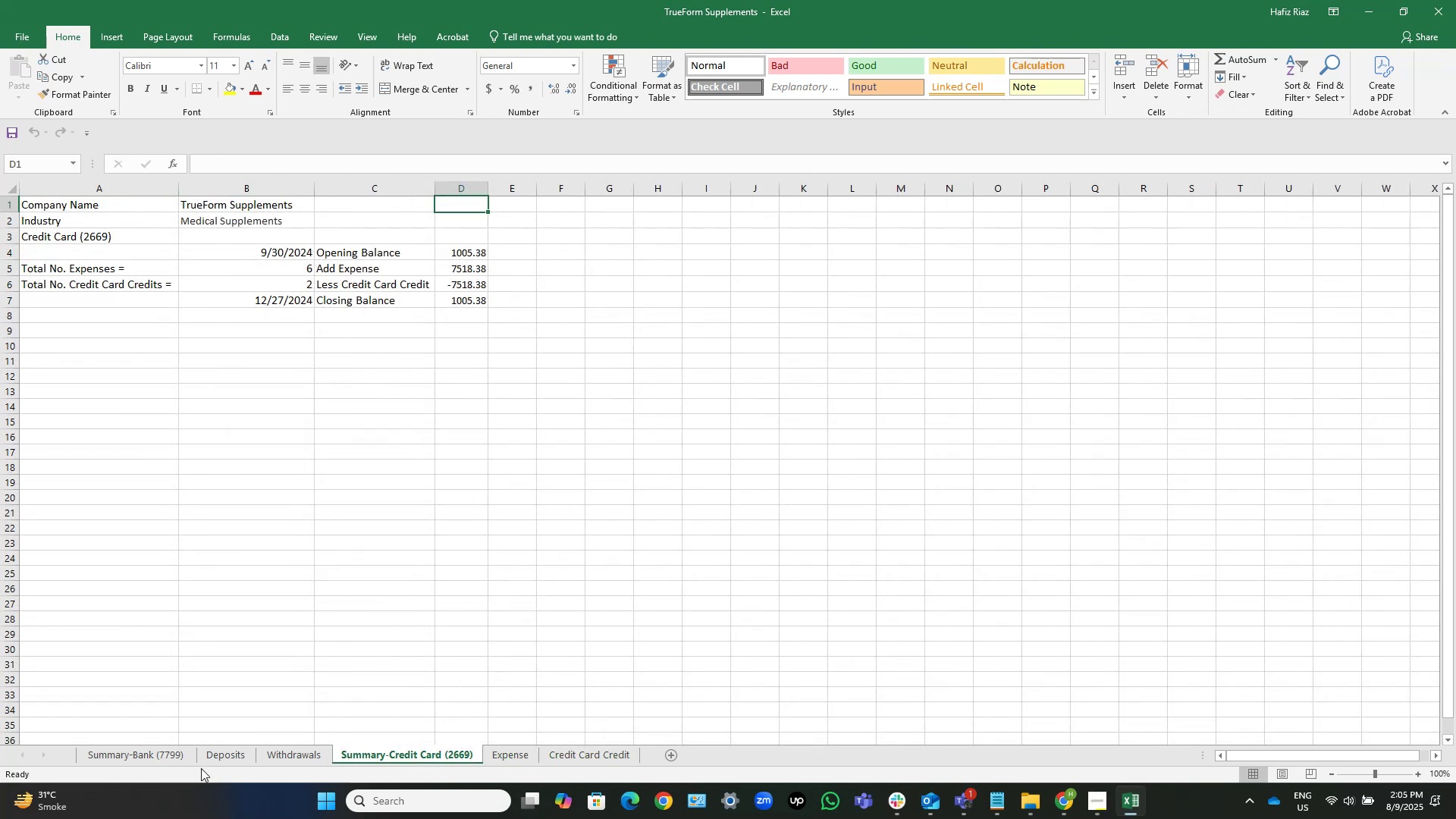 
left_click([290, 759])
 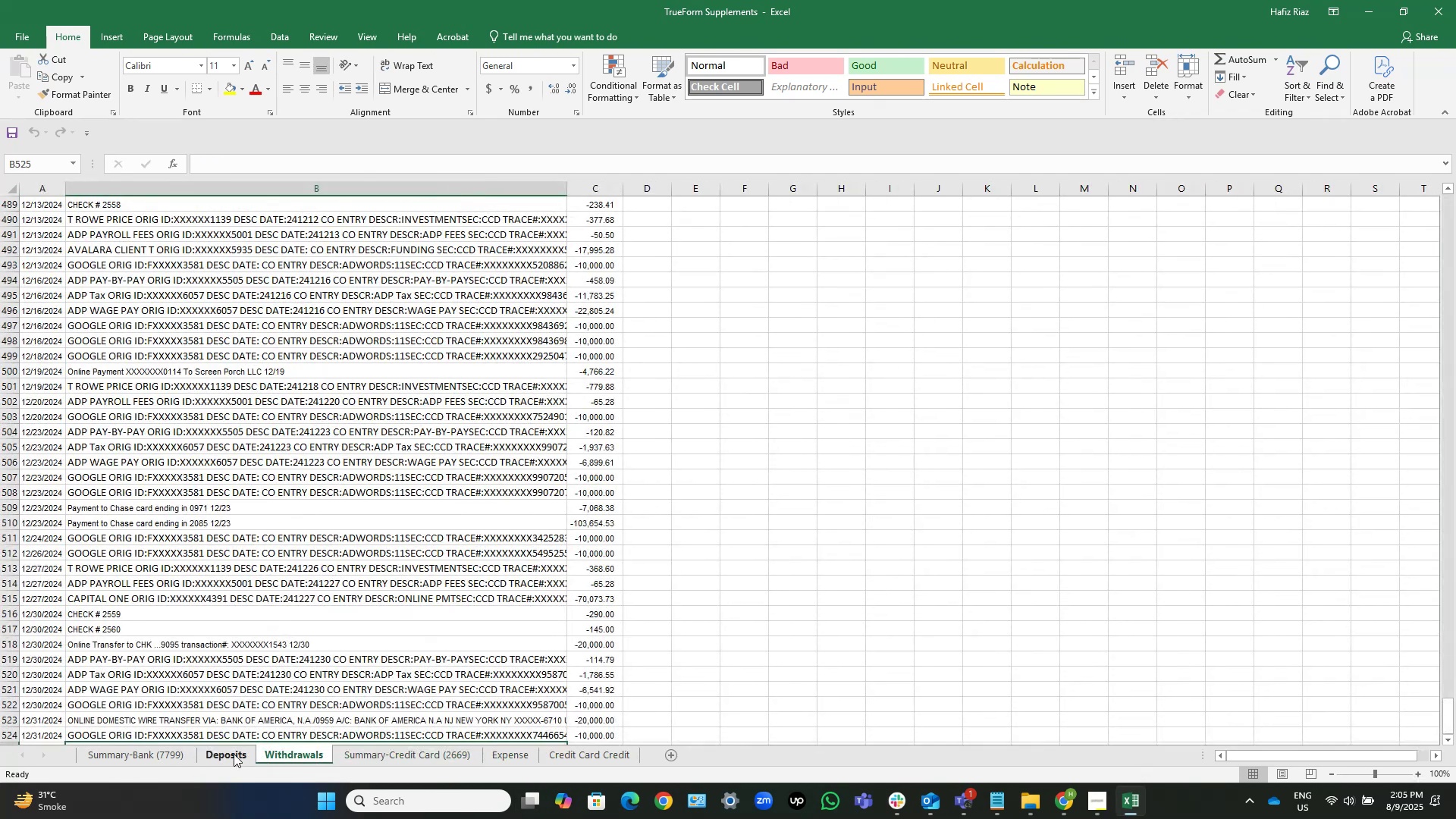 
left_click([229, 754])
 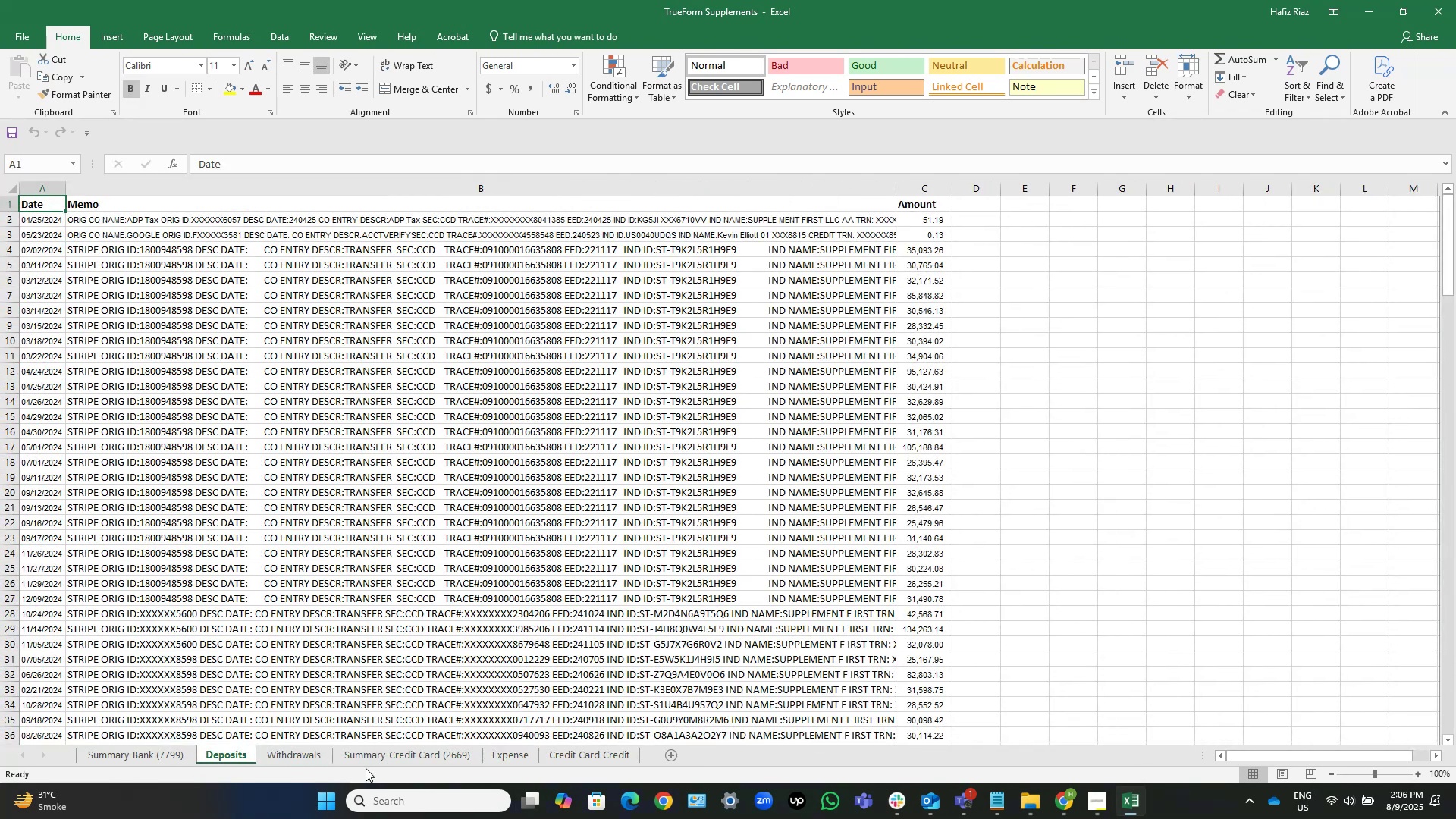 
left_click([306, 747])
 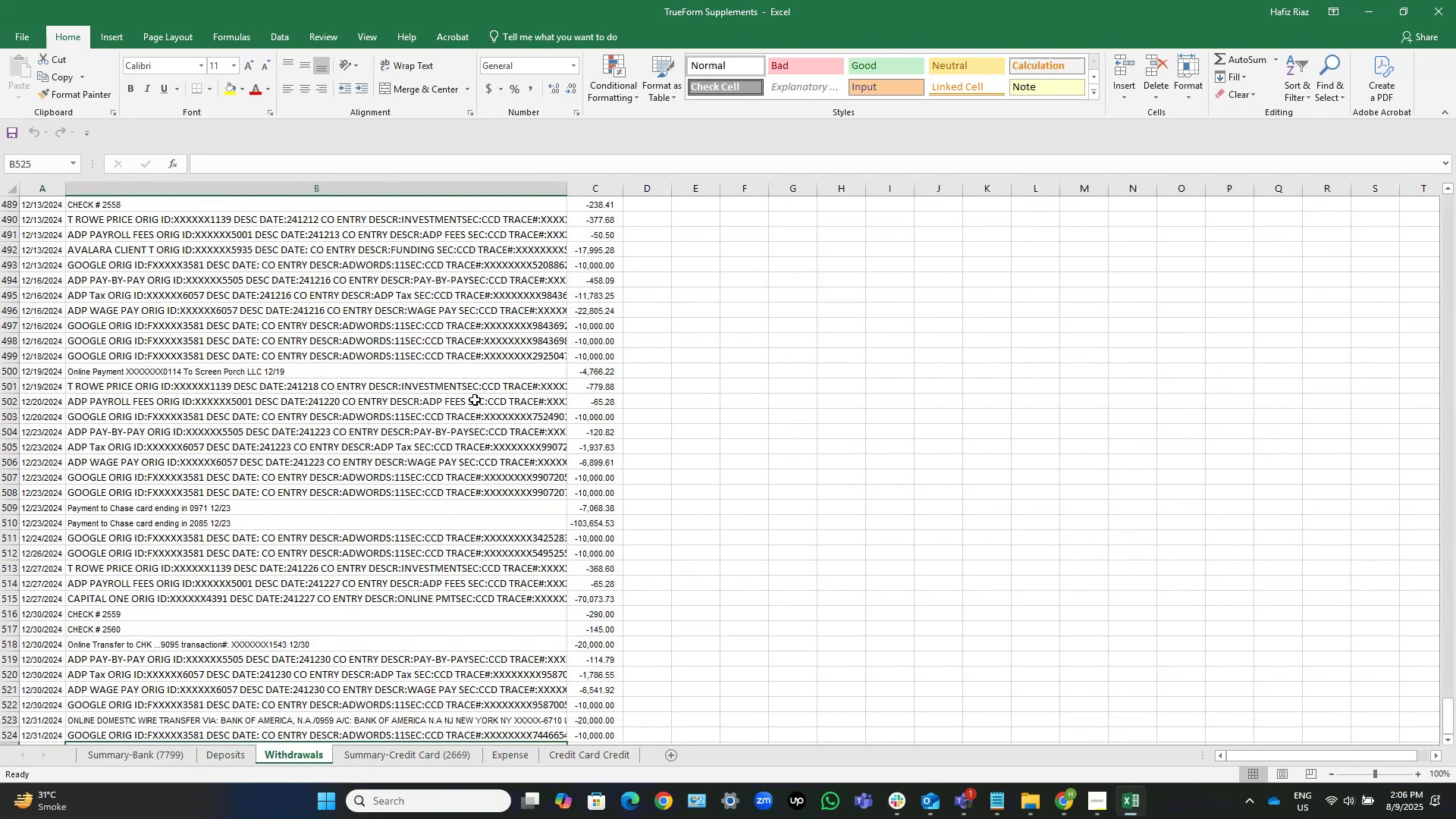 
scroll: coordinate [469, 394], scroll_direction: up, amount: 5.0
 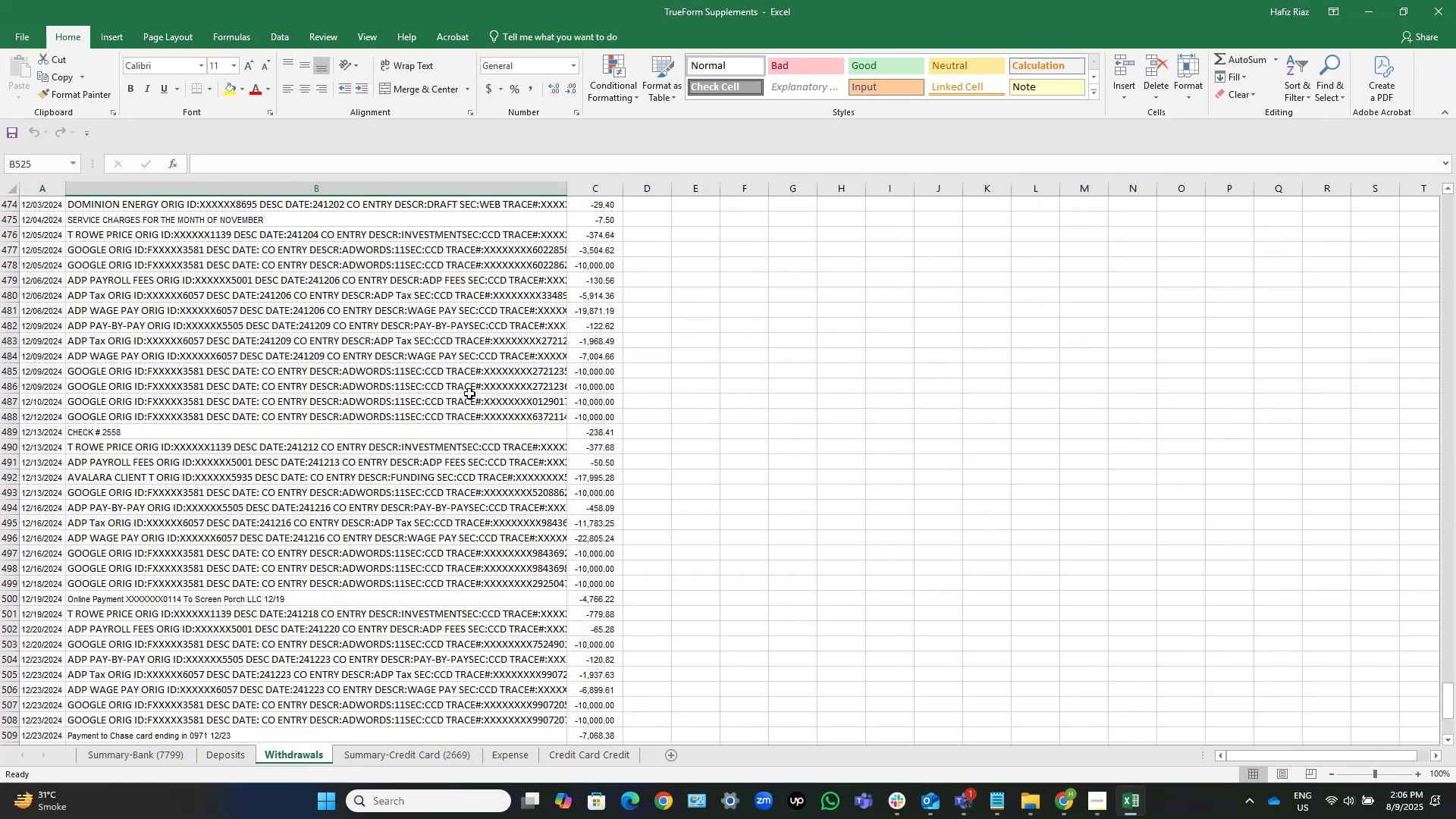 
left_click([469, 394])
 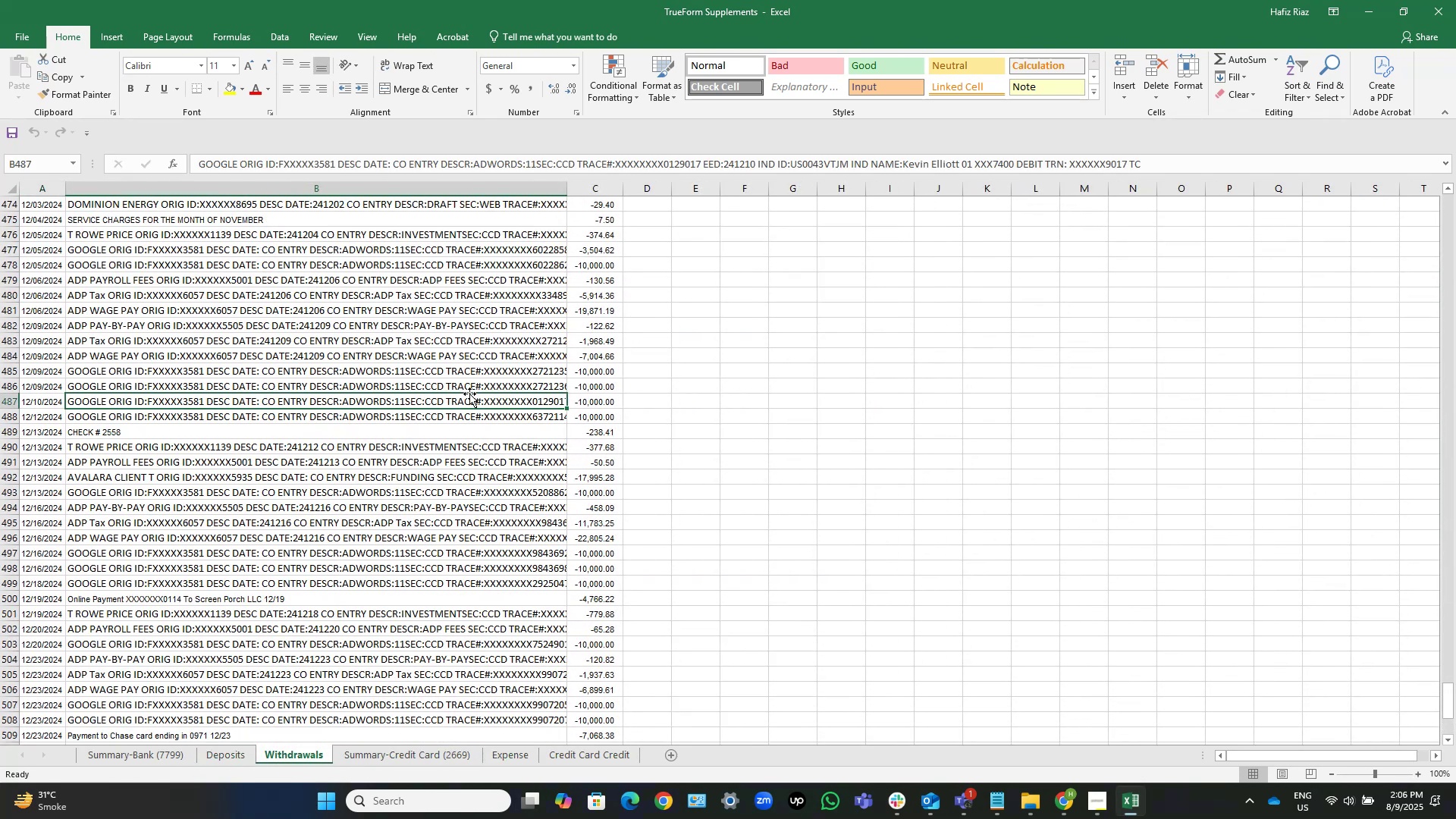 
key(Control+ArrowUp)
 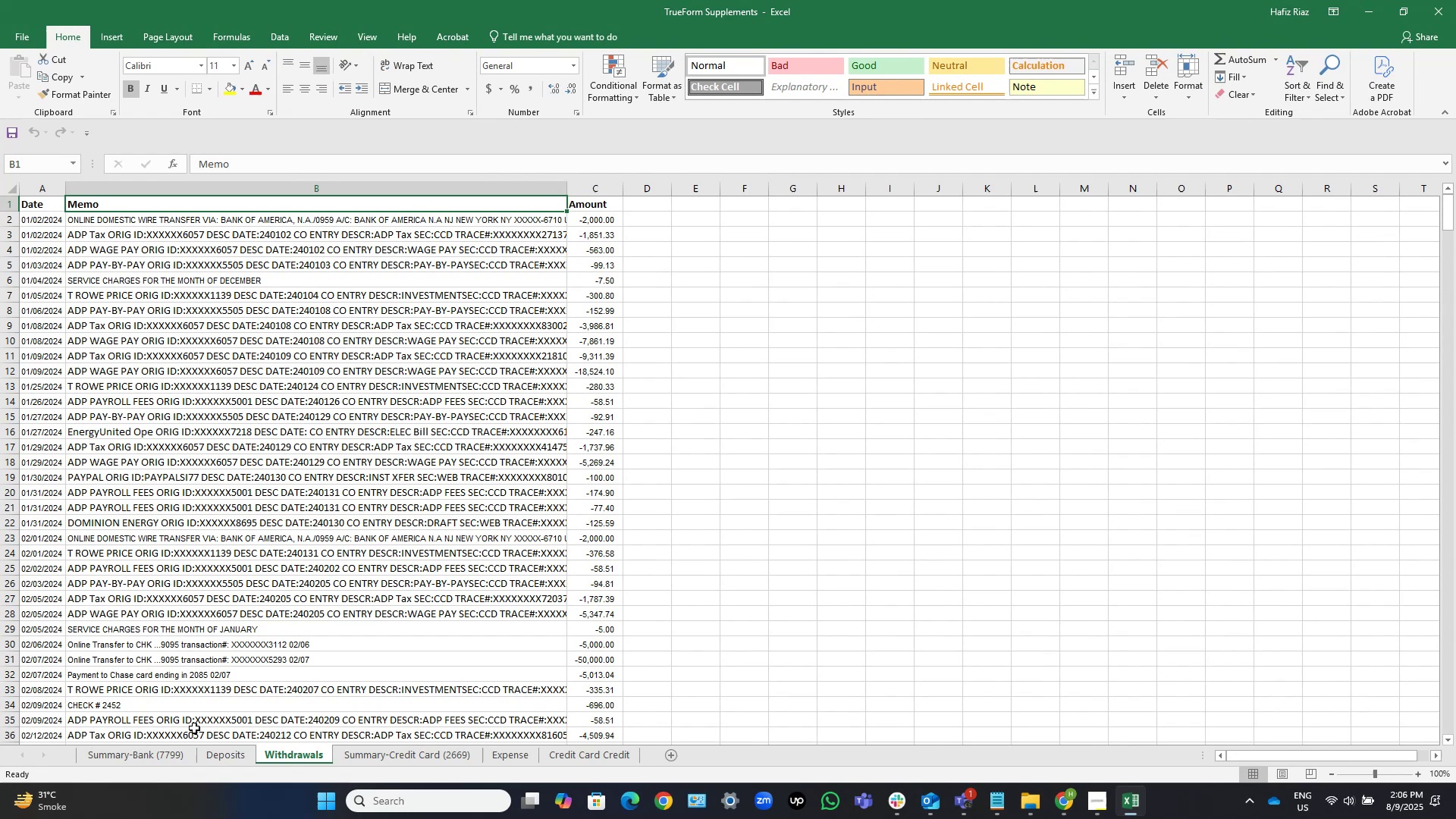 
left_click([218, 758])
 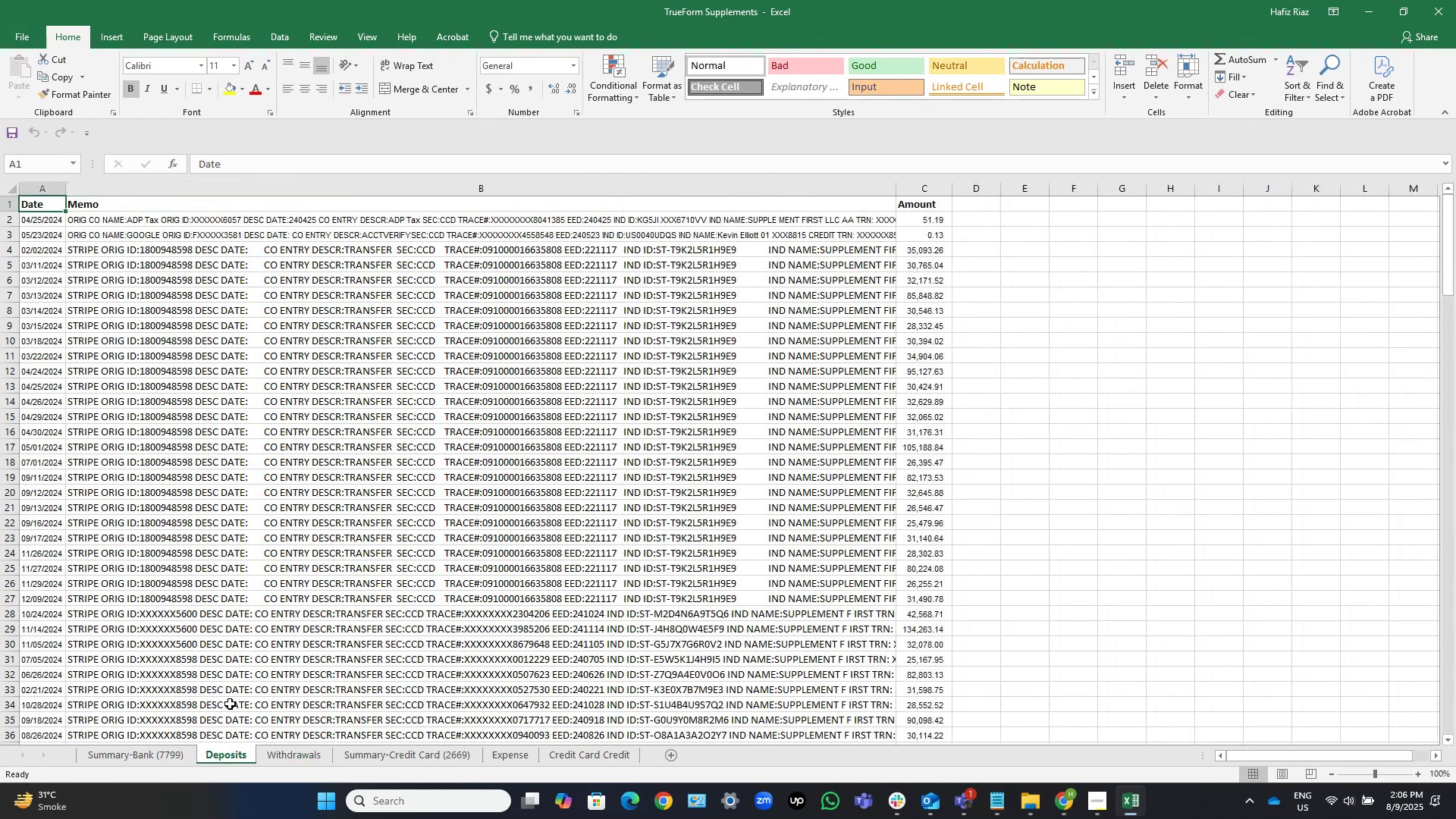 
left_click([284, 586])
 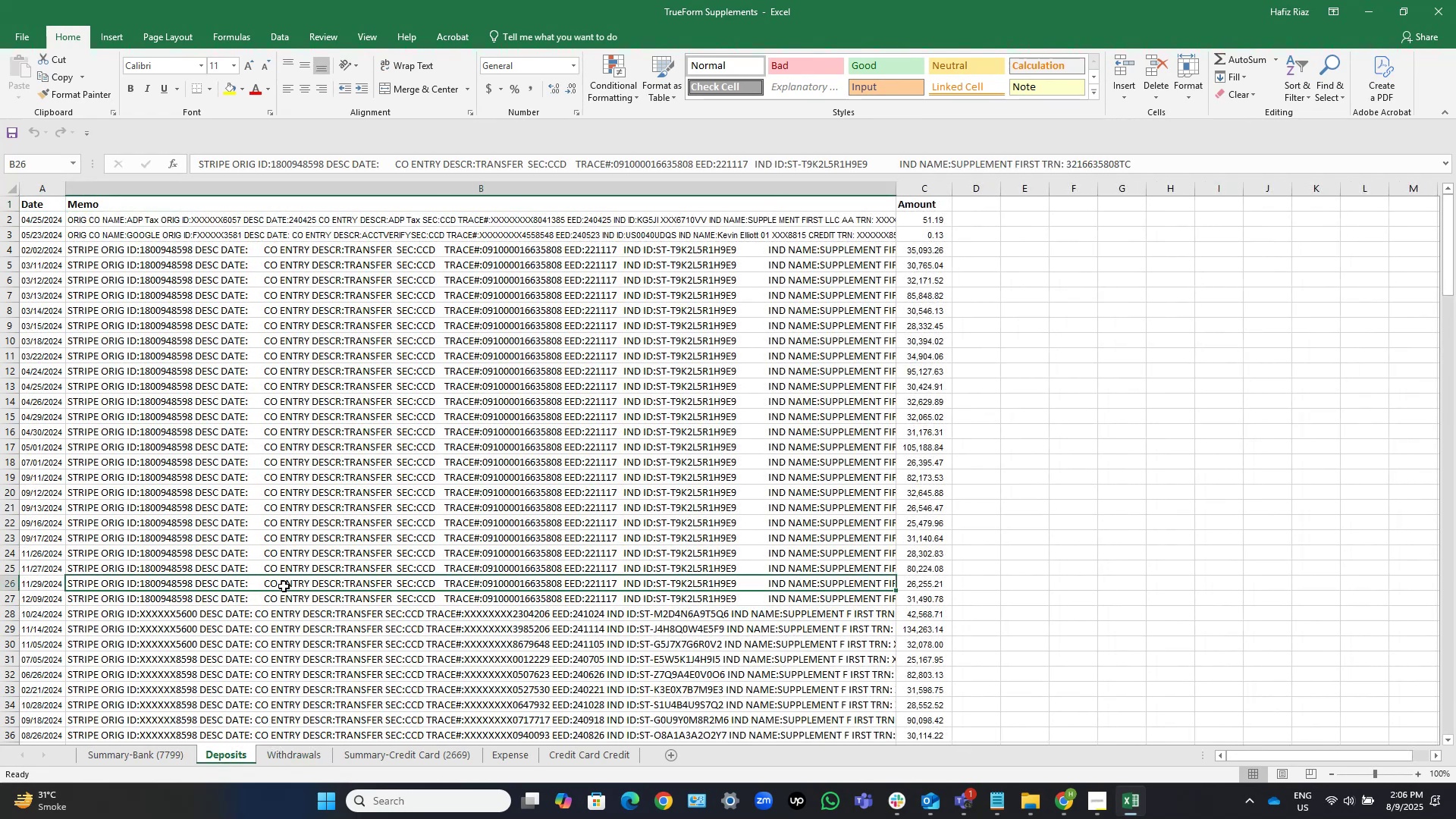 
key(Control+ArrowUp)
 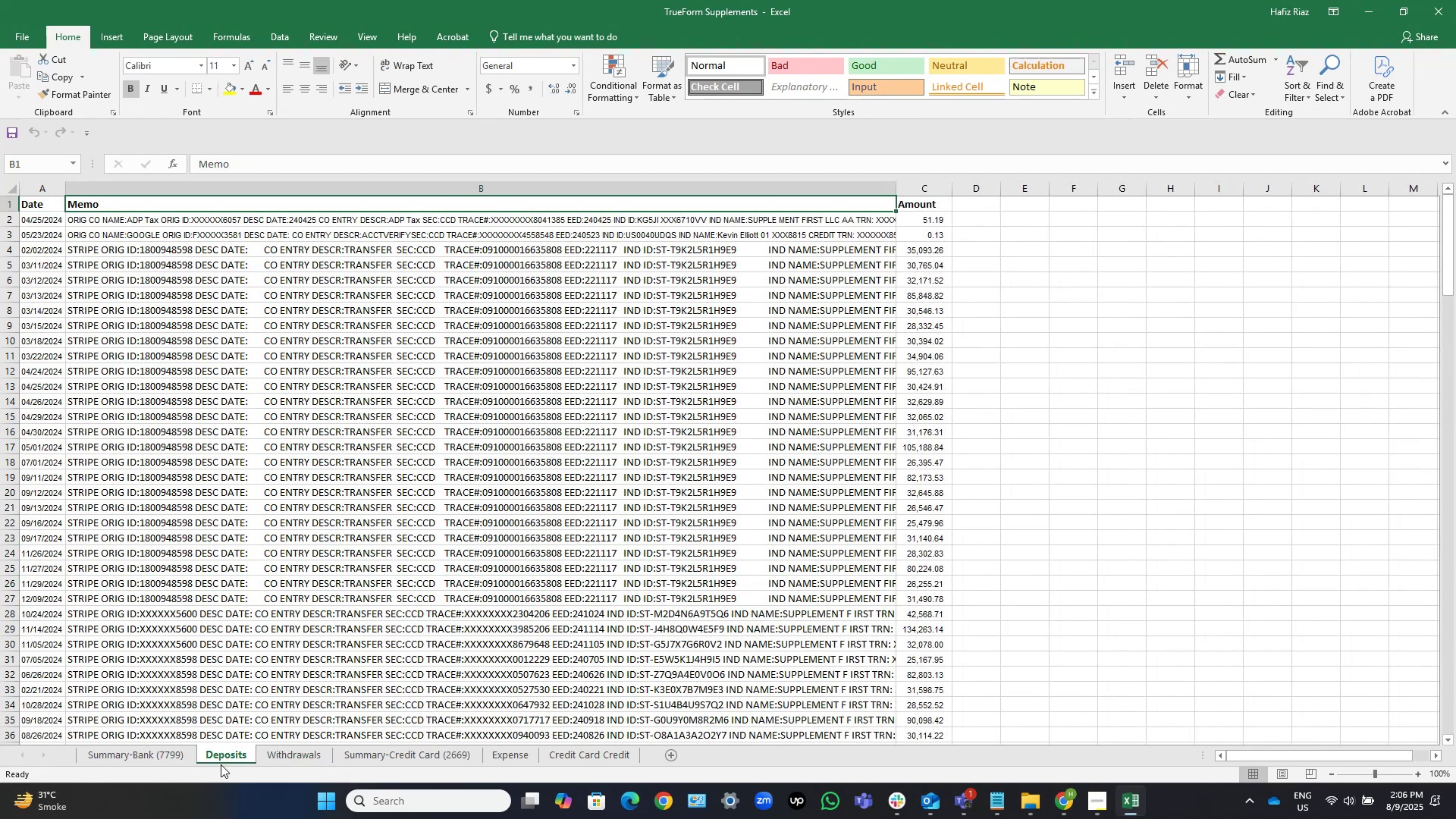 
left_click([149, 745])
 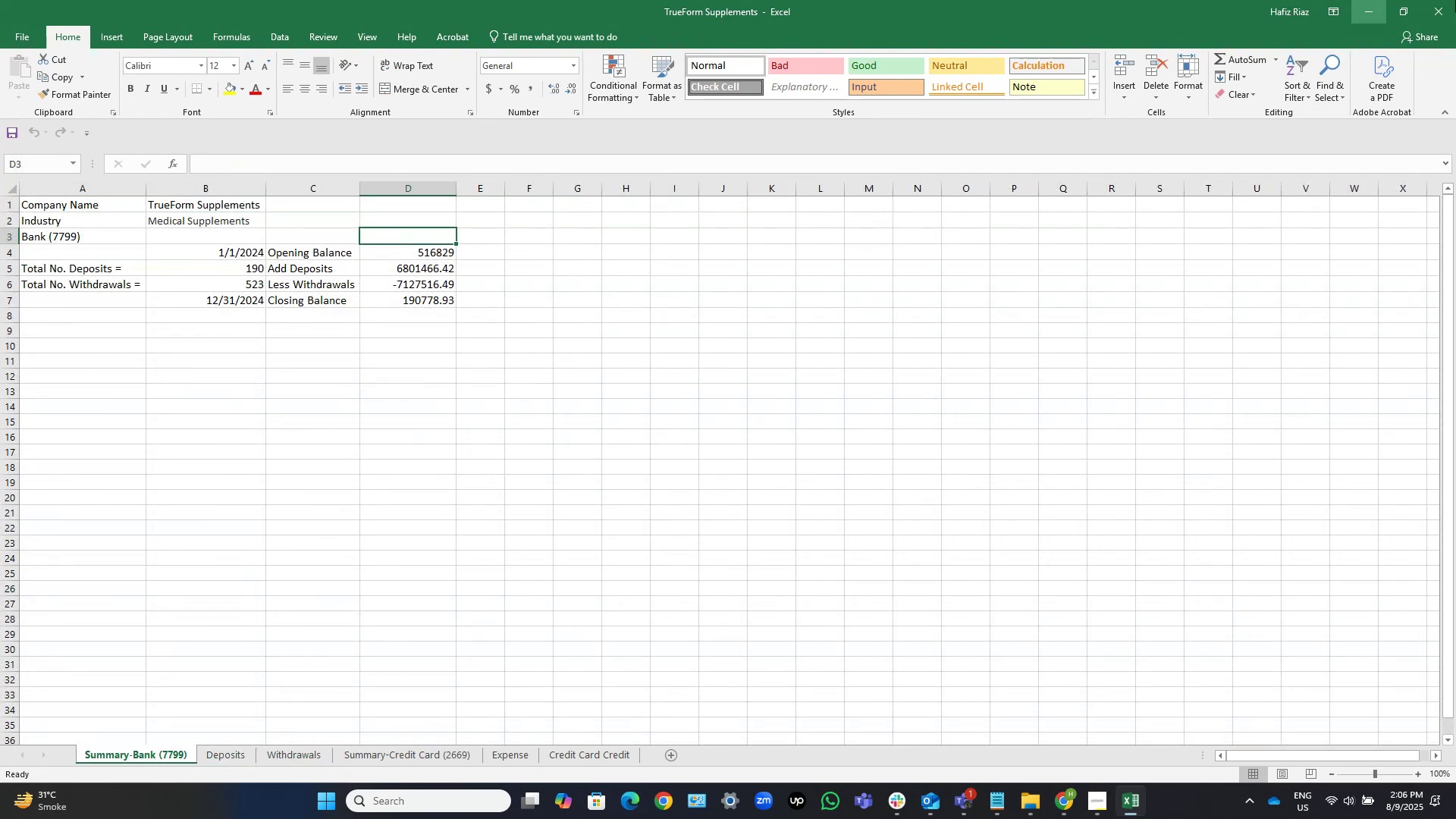 
left_click([1380, 11])
 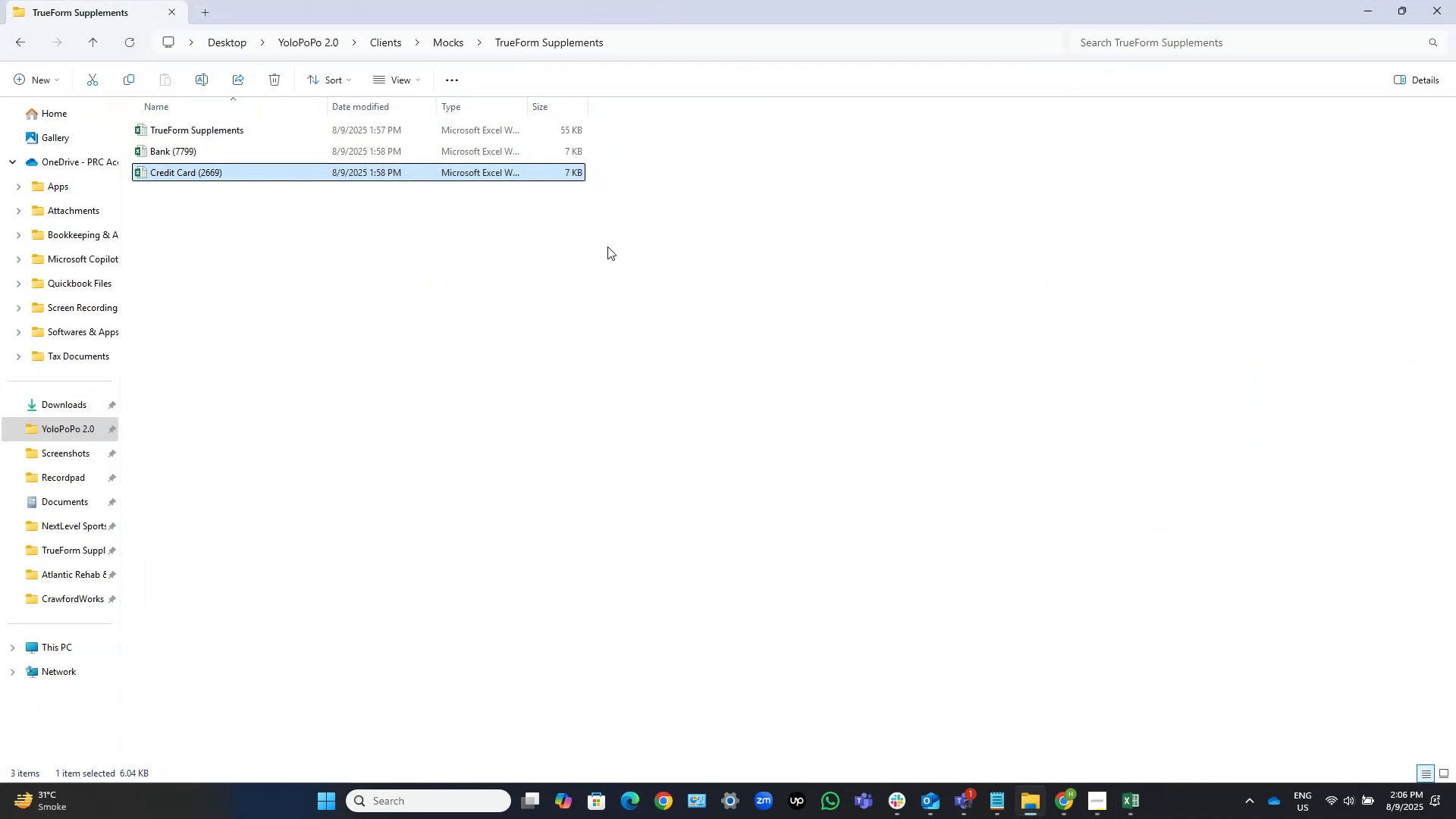 
left_click([543, 351])
 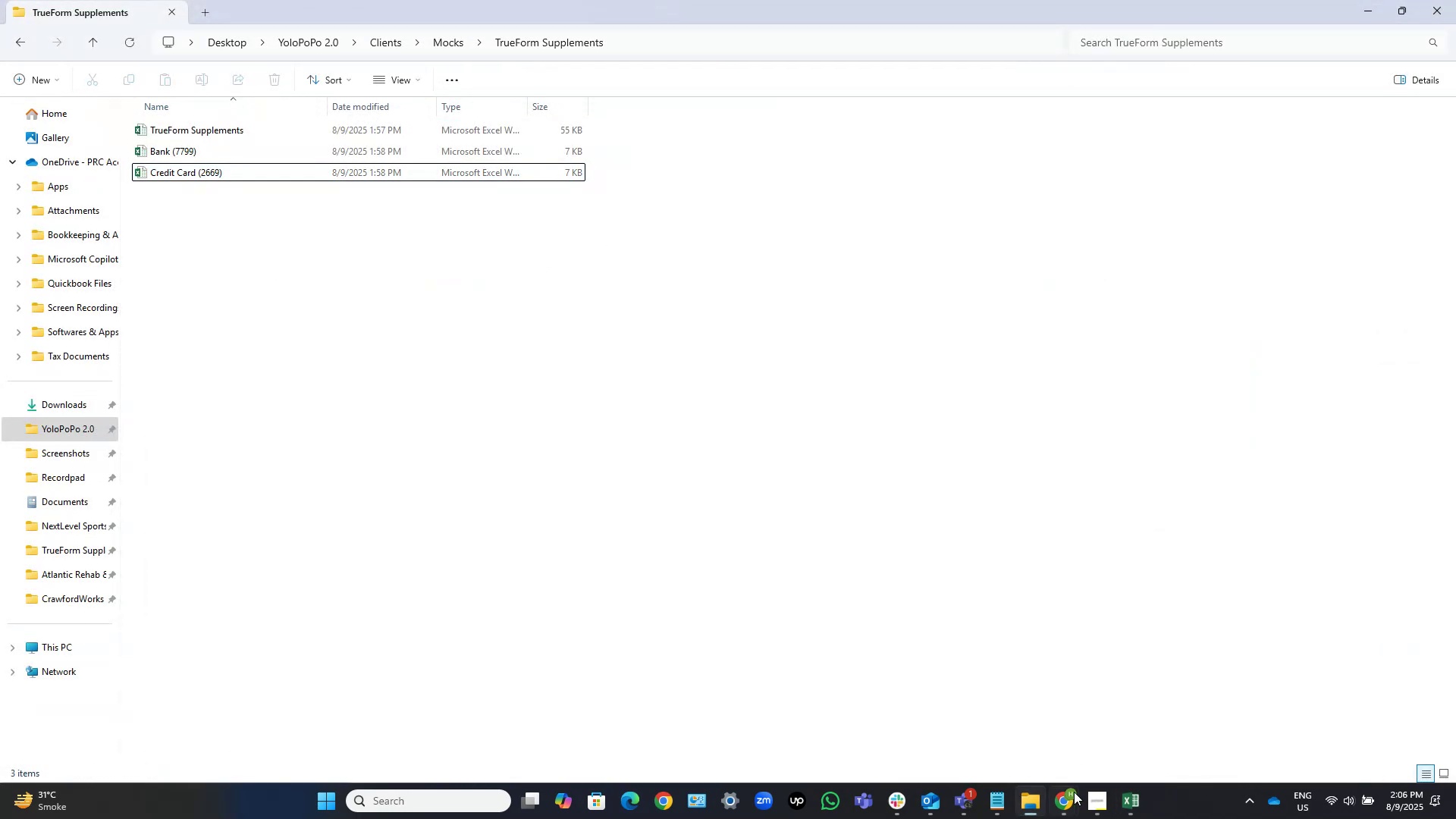 
left_click([1056, 805])
 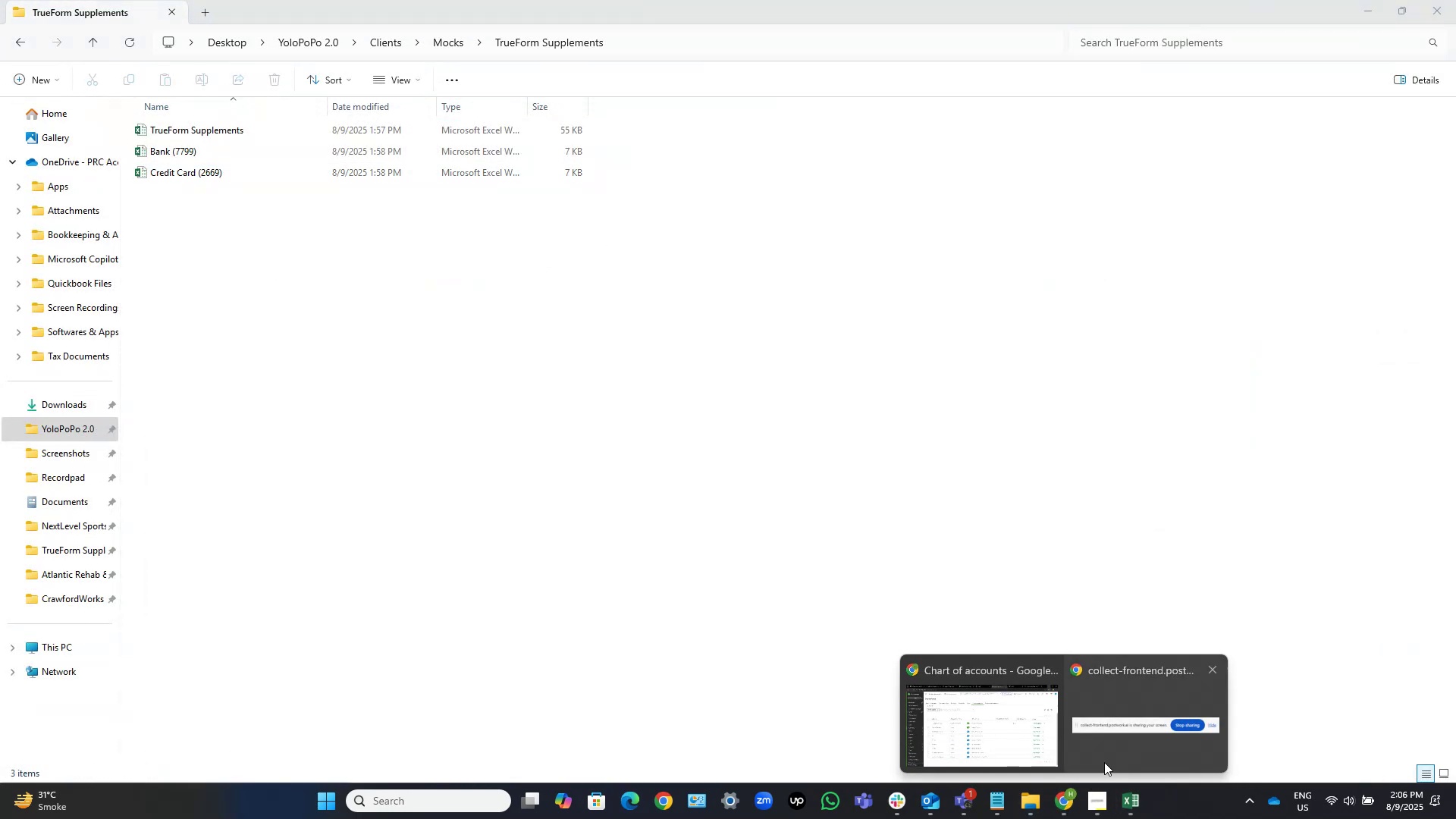 
left_click([1003, 745])
 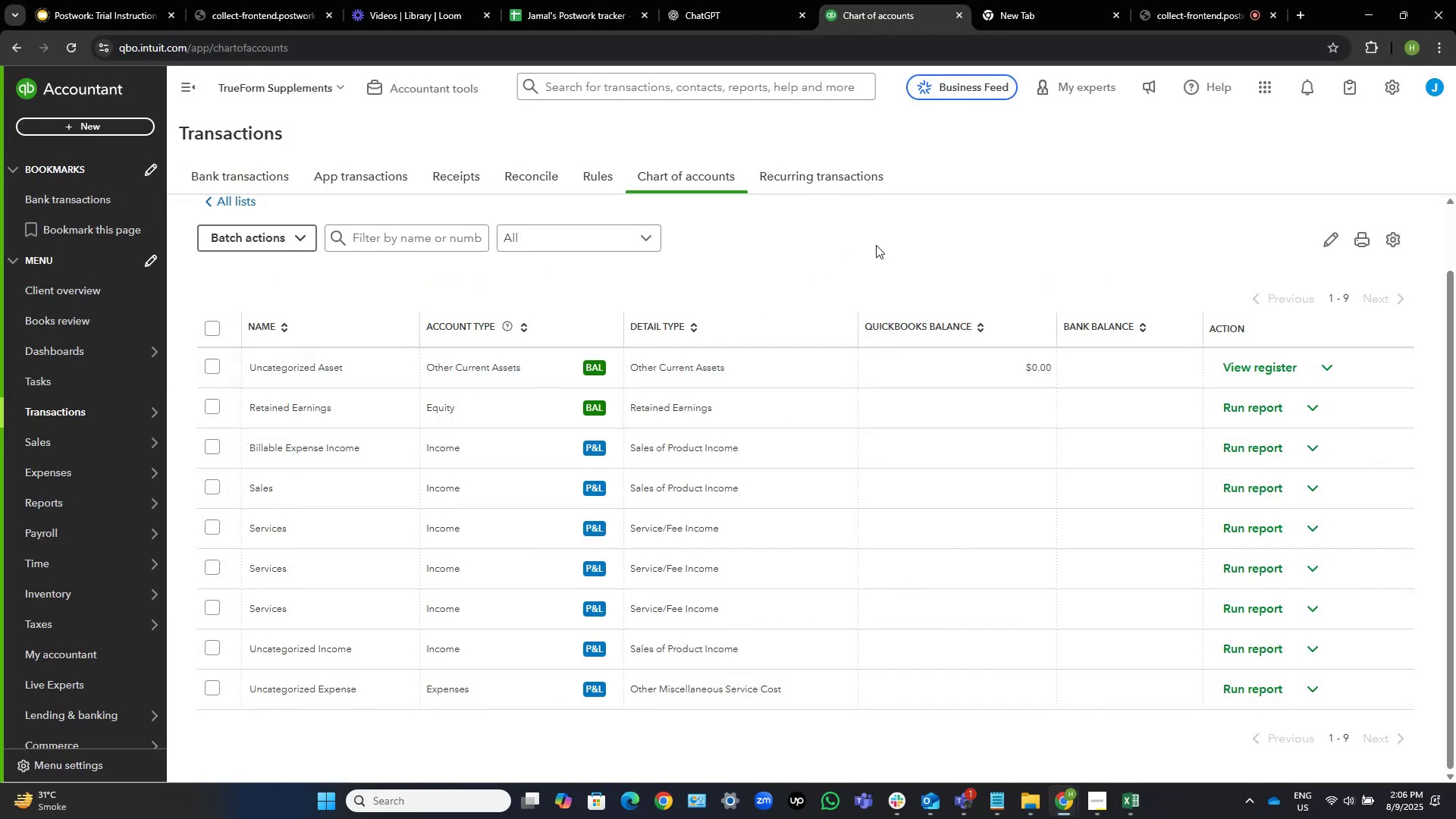 
left_click([909, 218])
 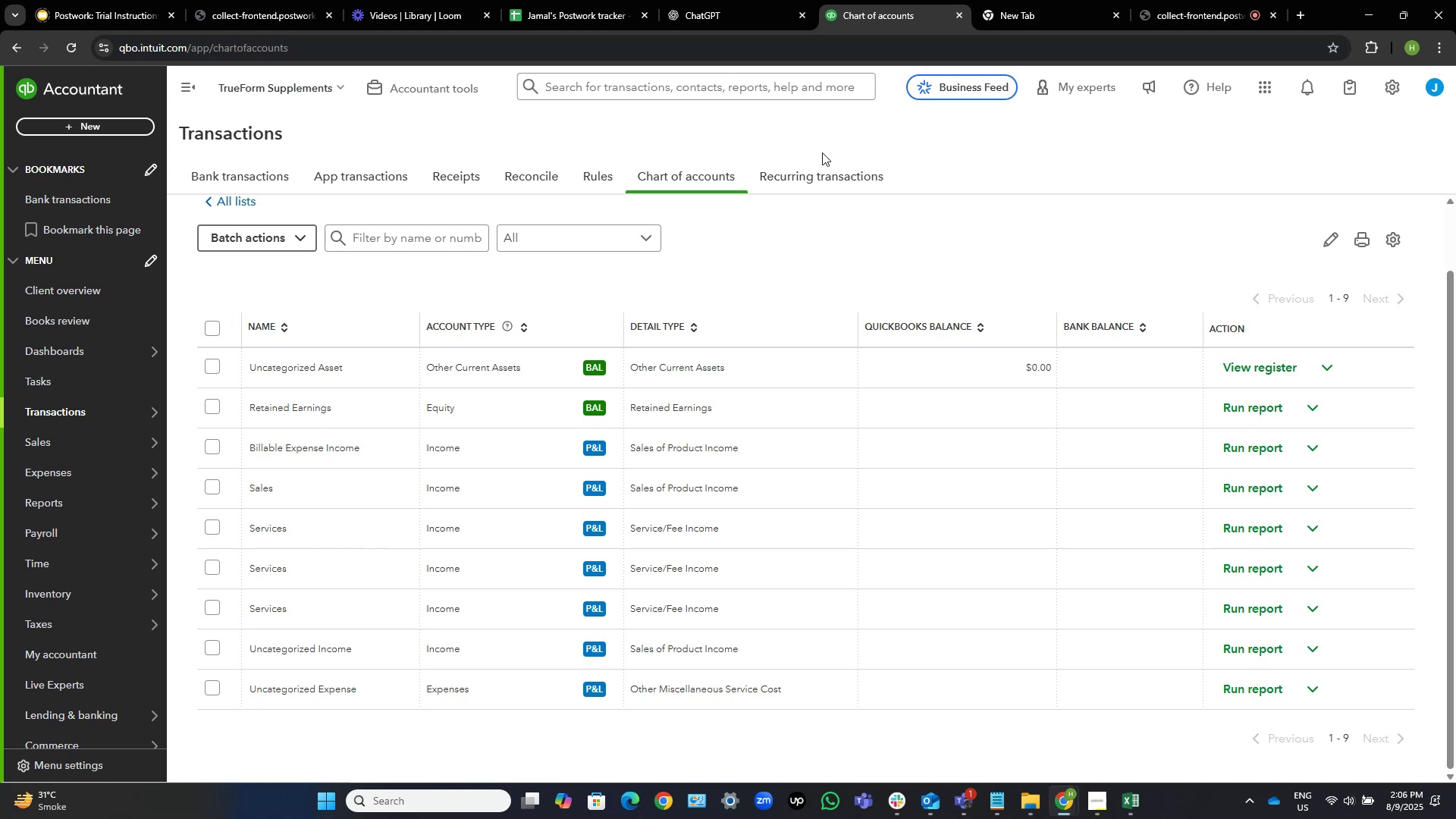 
left_click([430, 98])
 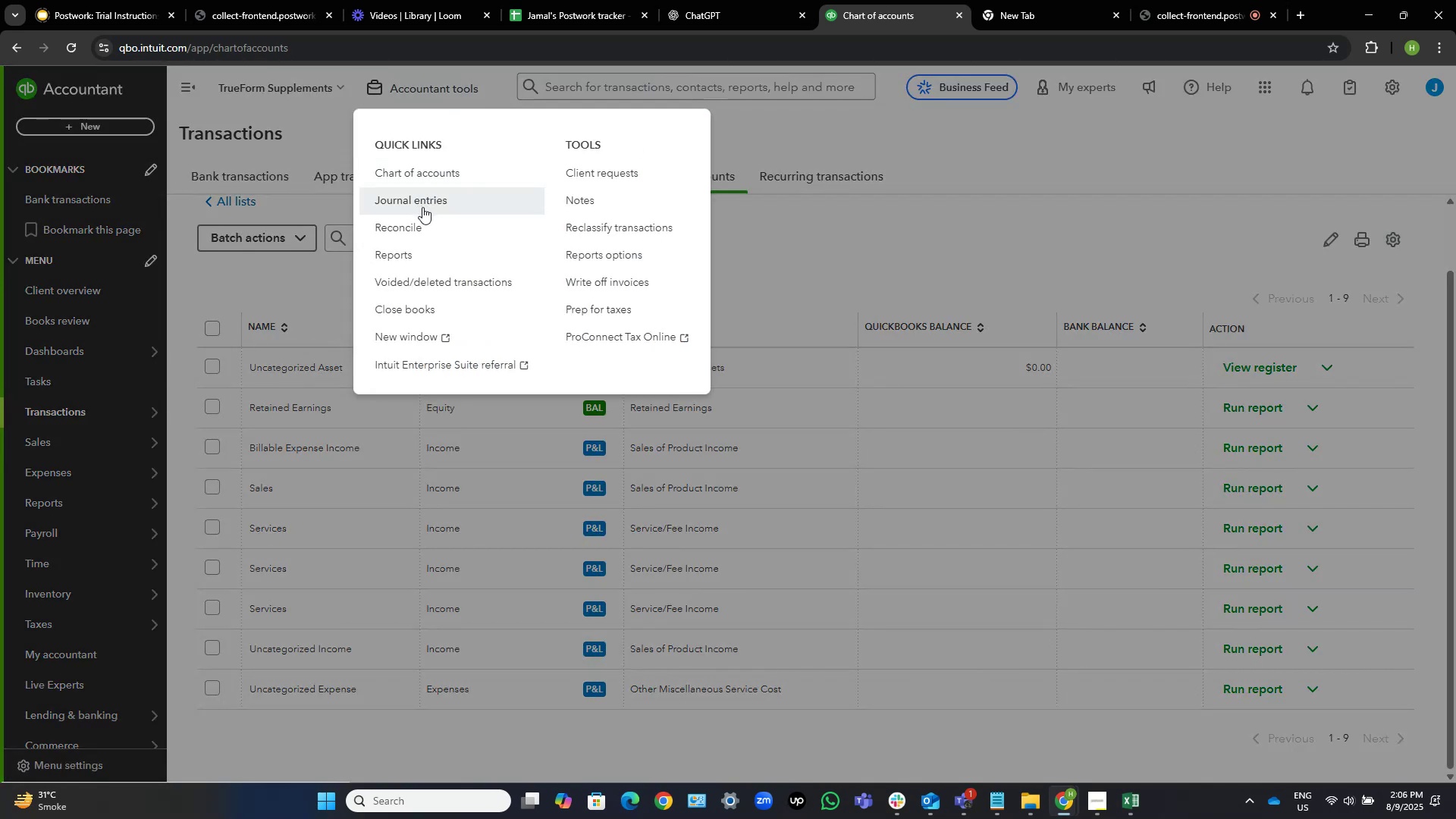 
left_click([422, 207])
 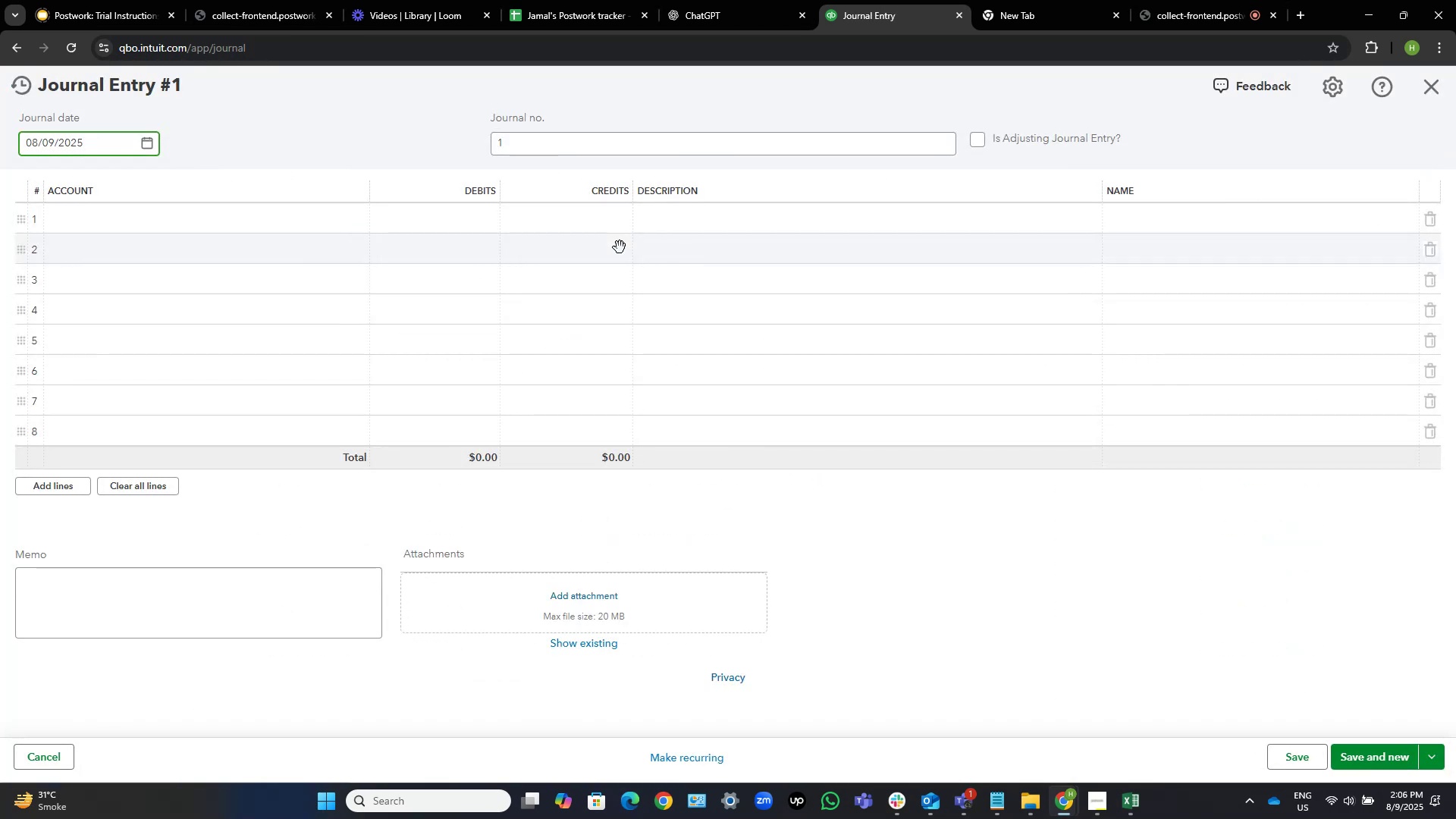 
wait(6.17)
 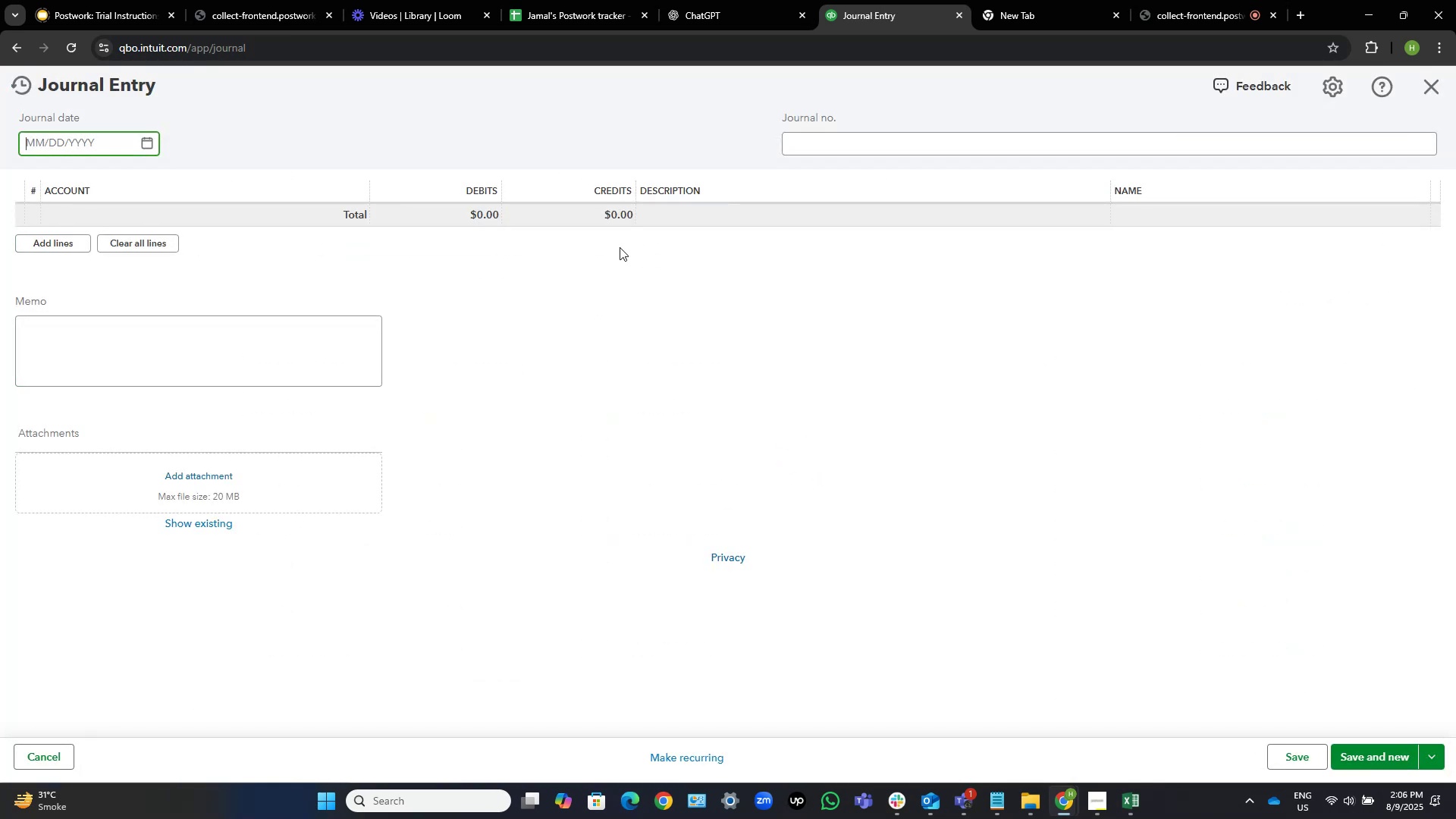 
left_click([1434, 90])
 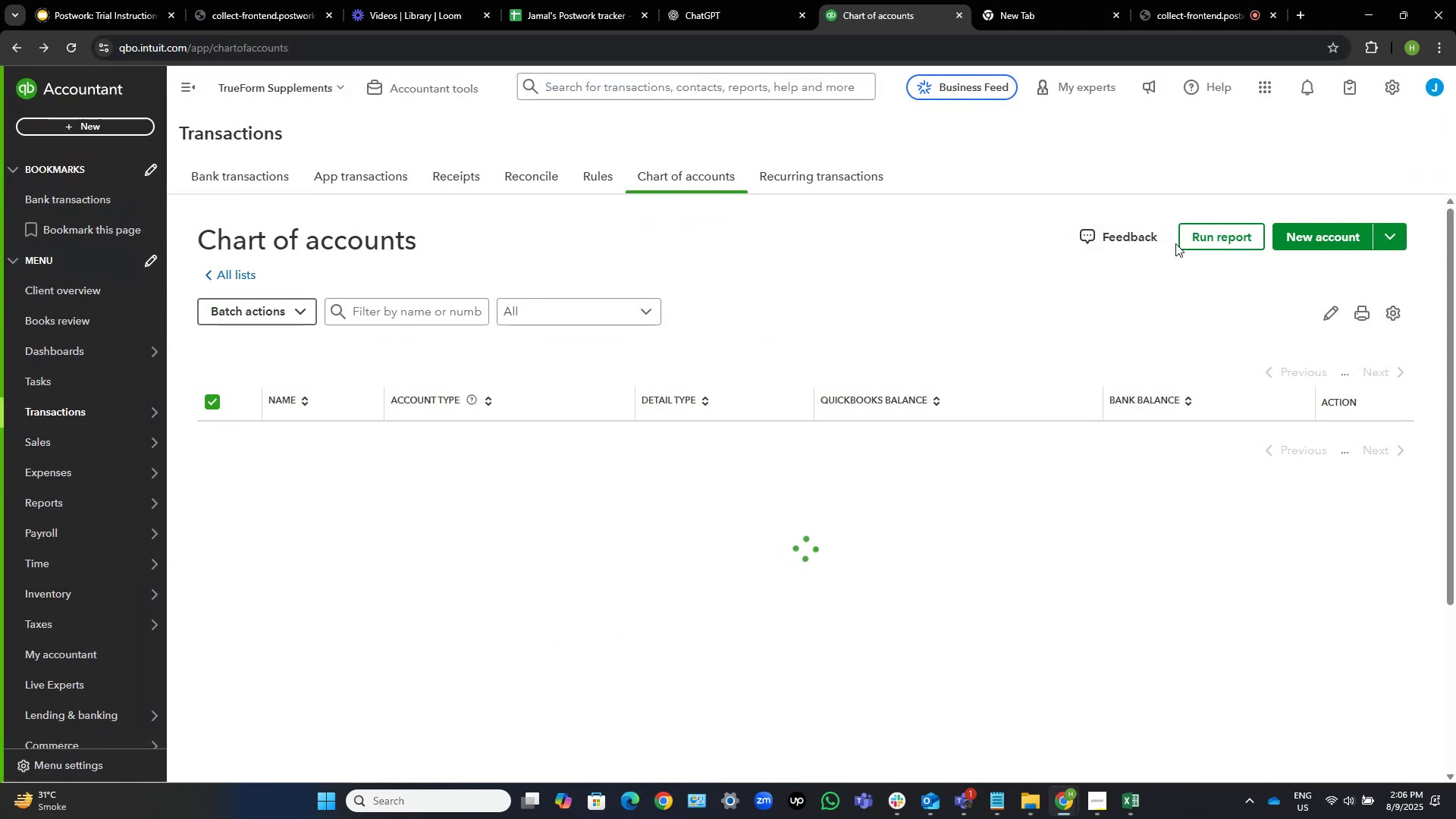 
wait(5.6)
 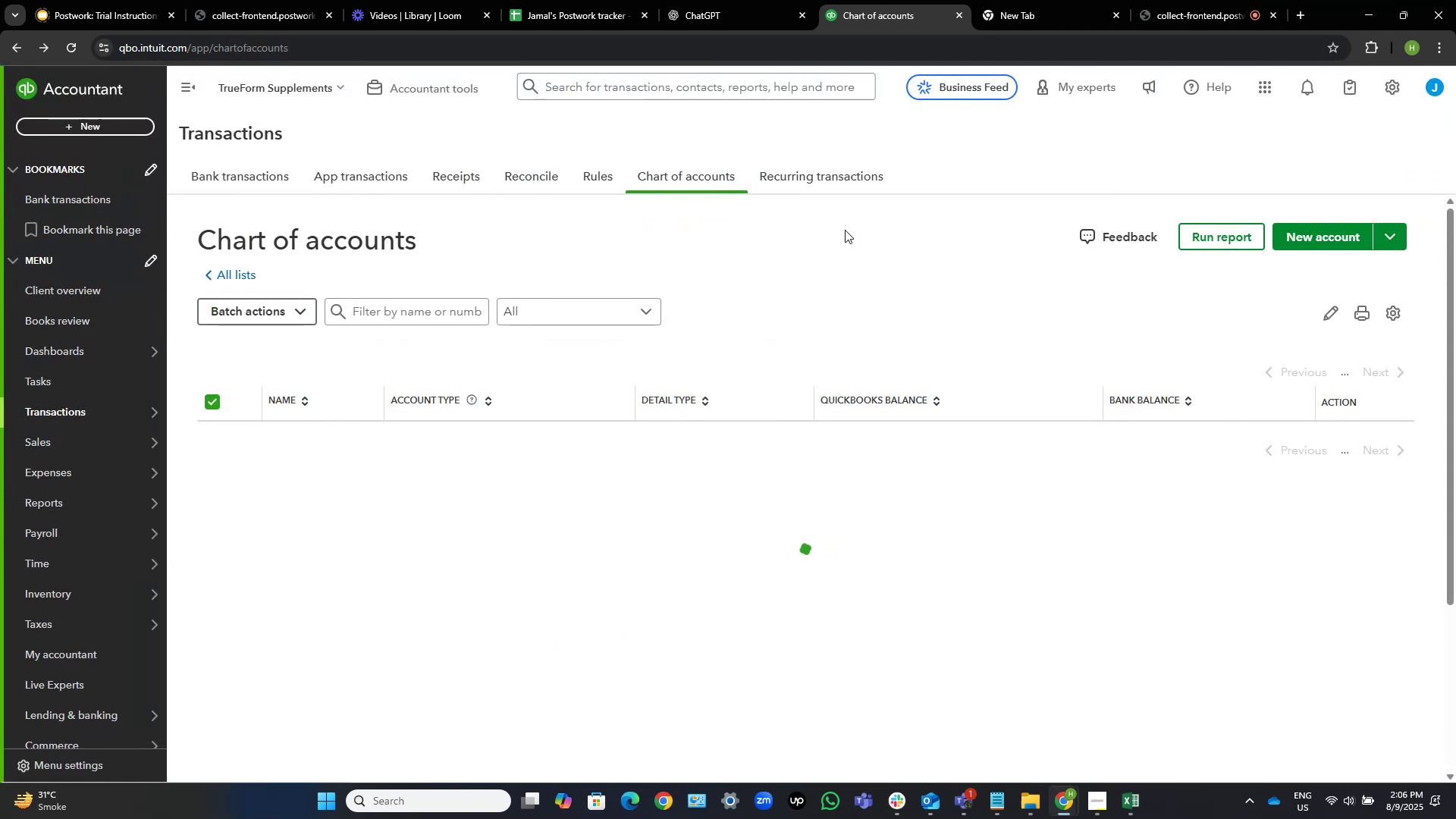 
left_click([1319, 236])
 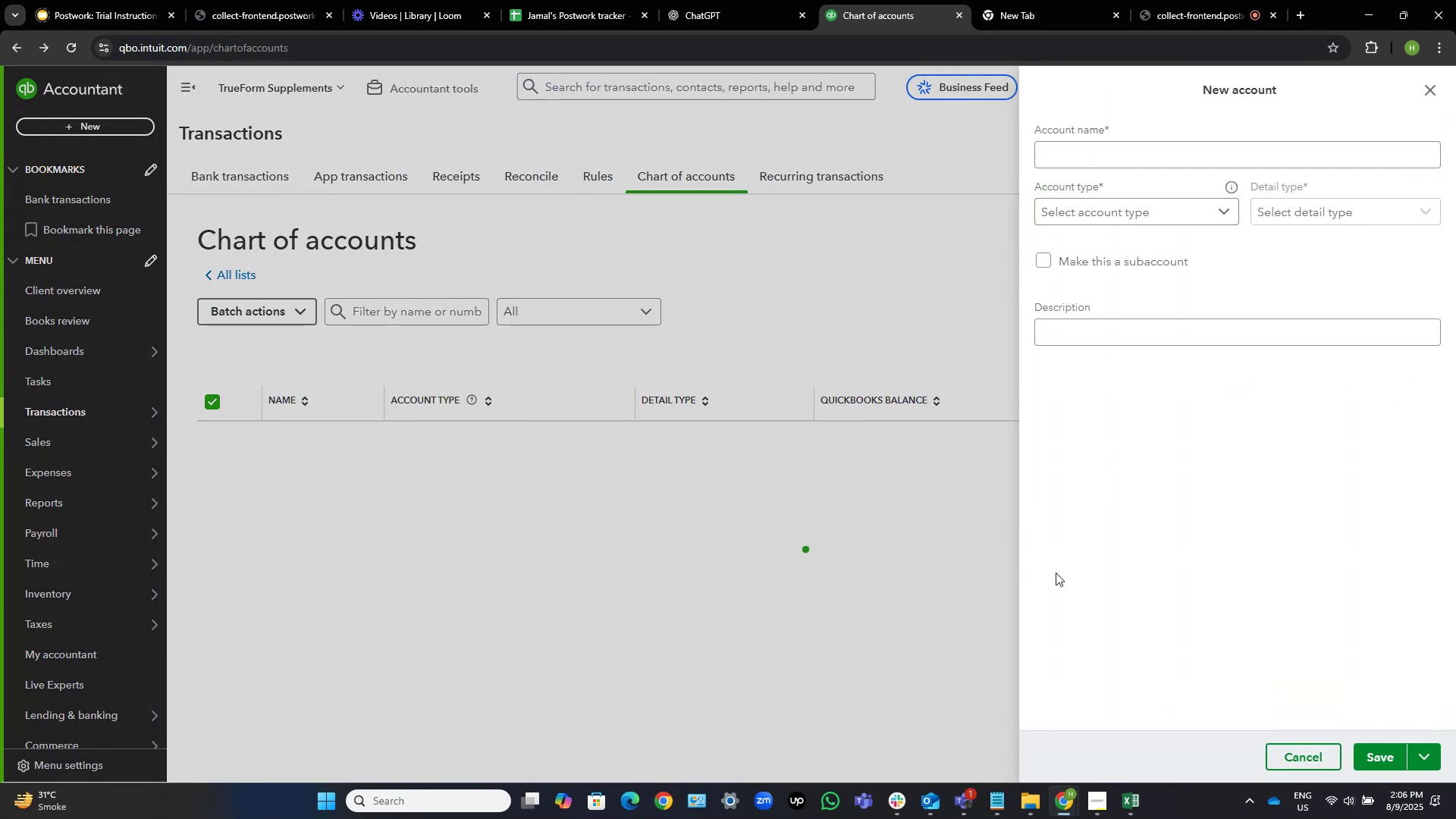 
left_click([1070, 162])
 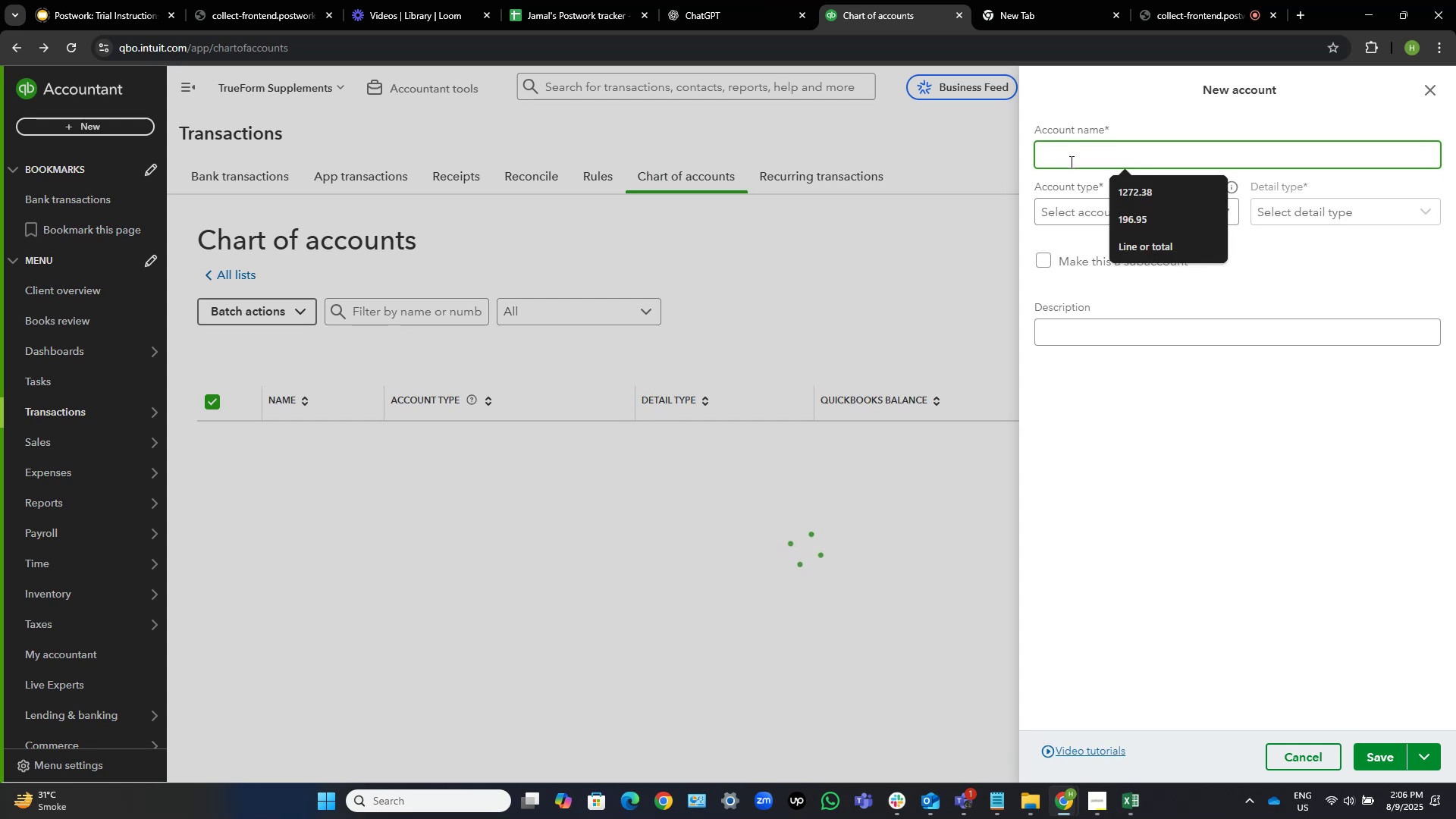 
type(Checking Account #)
 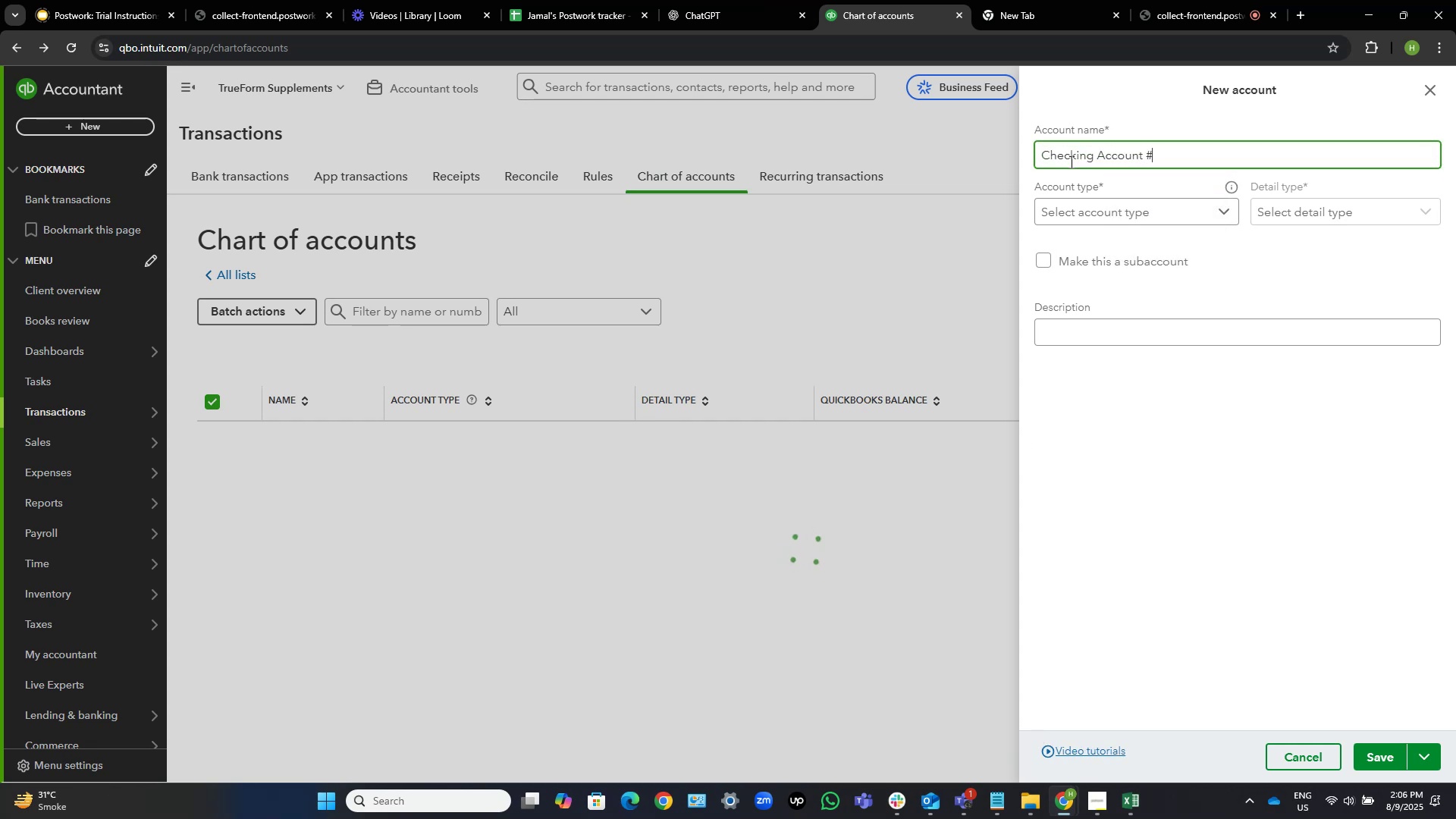 
left_click([1126, 806])
 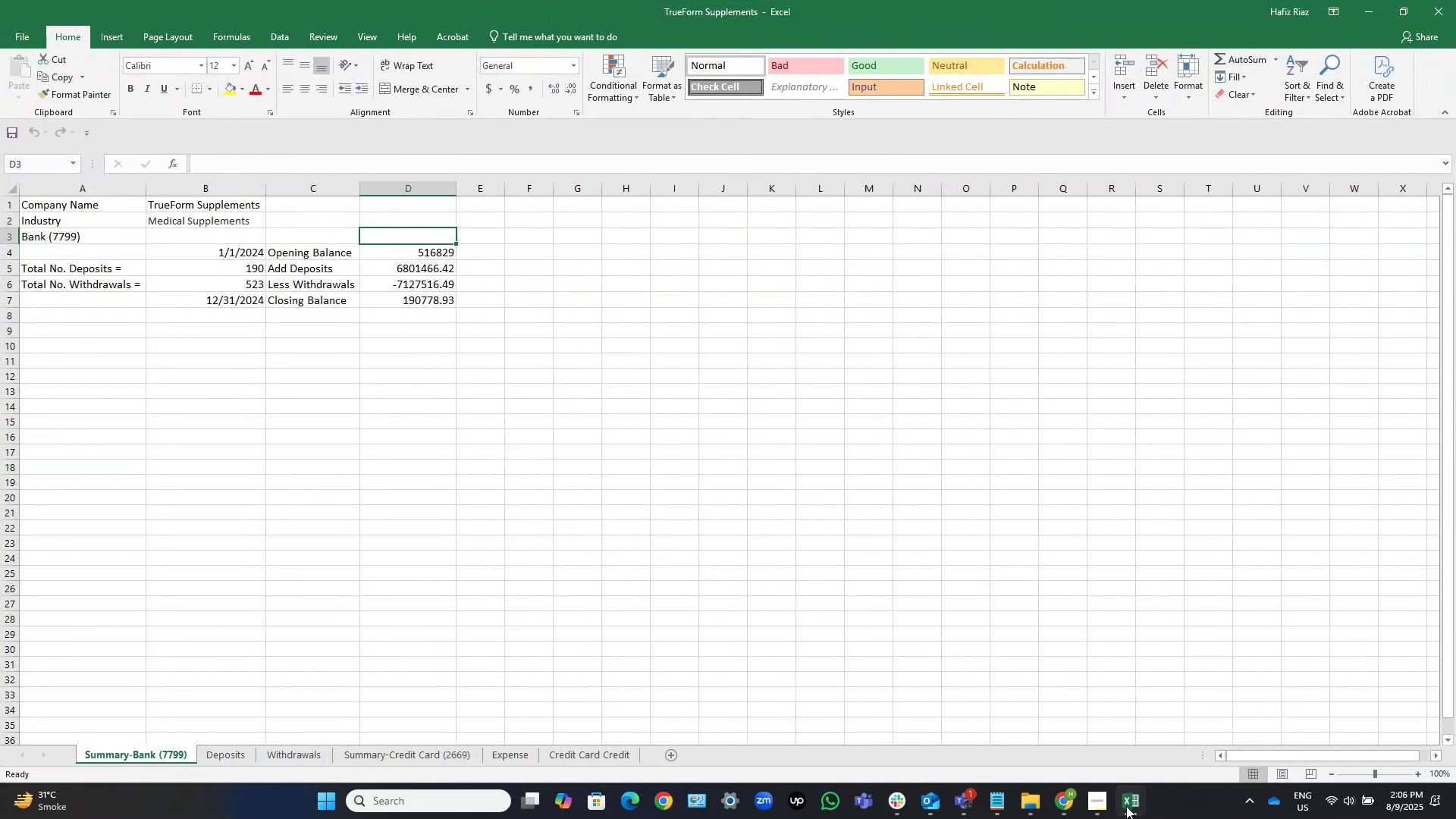 
left_click([1126, 806])
 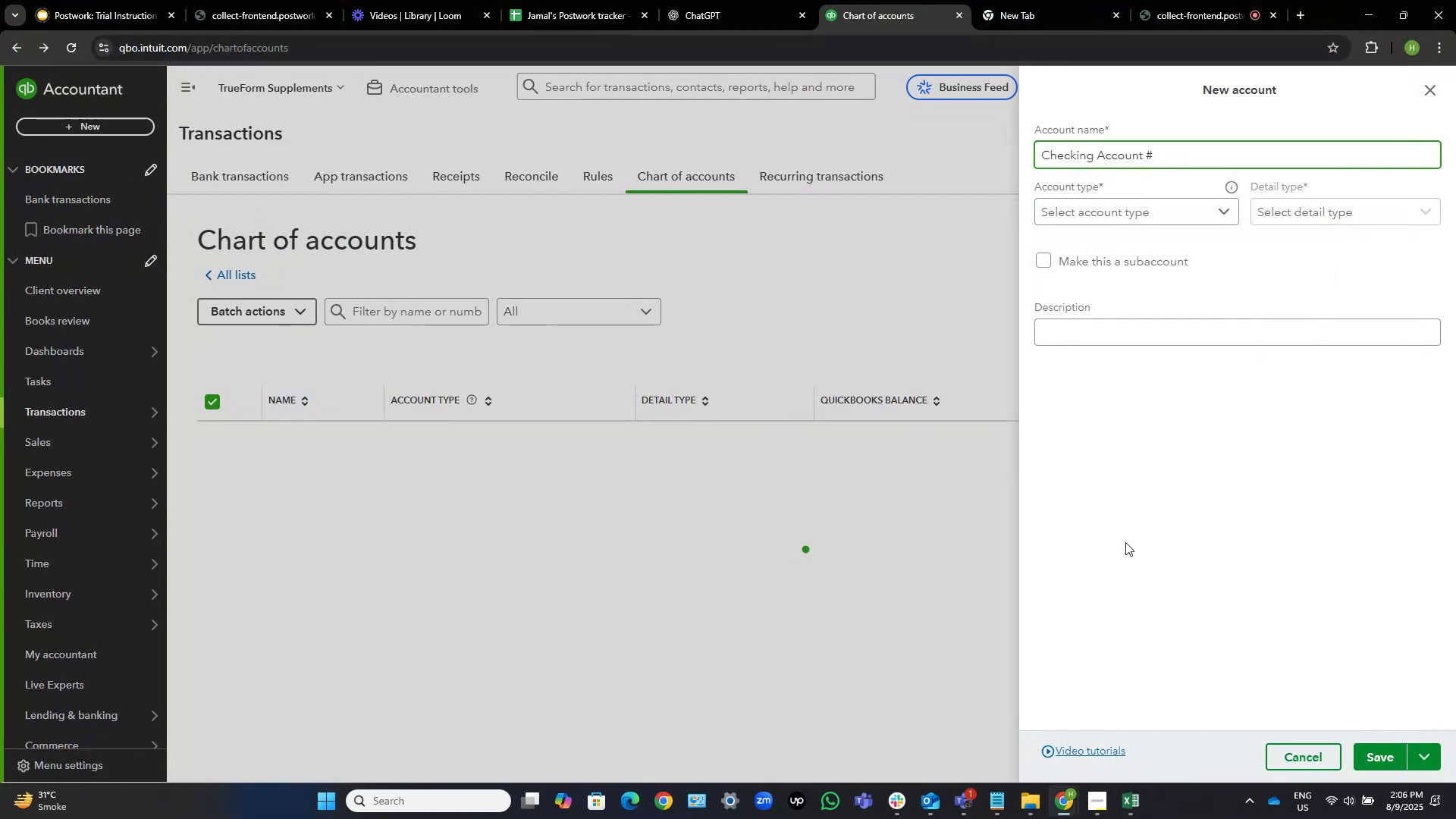 
key(Numpad7)
 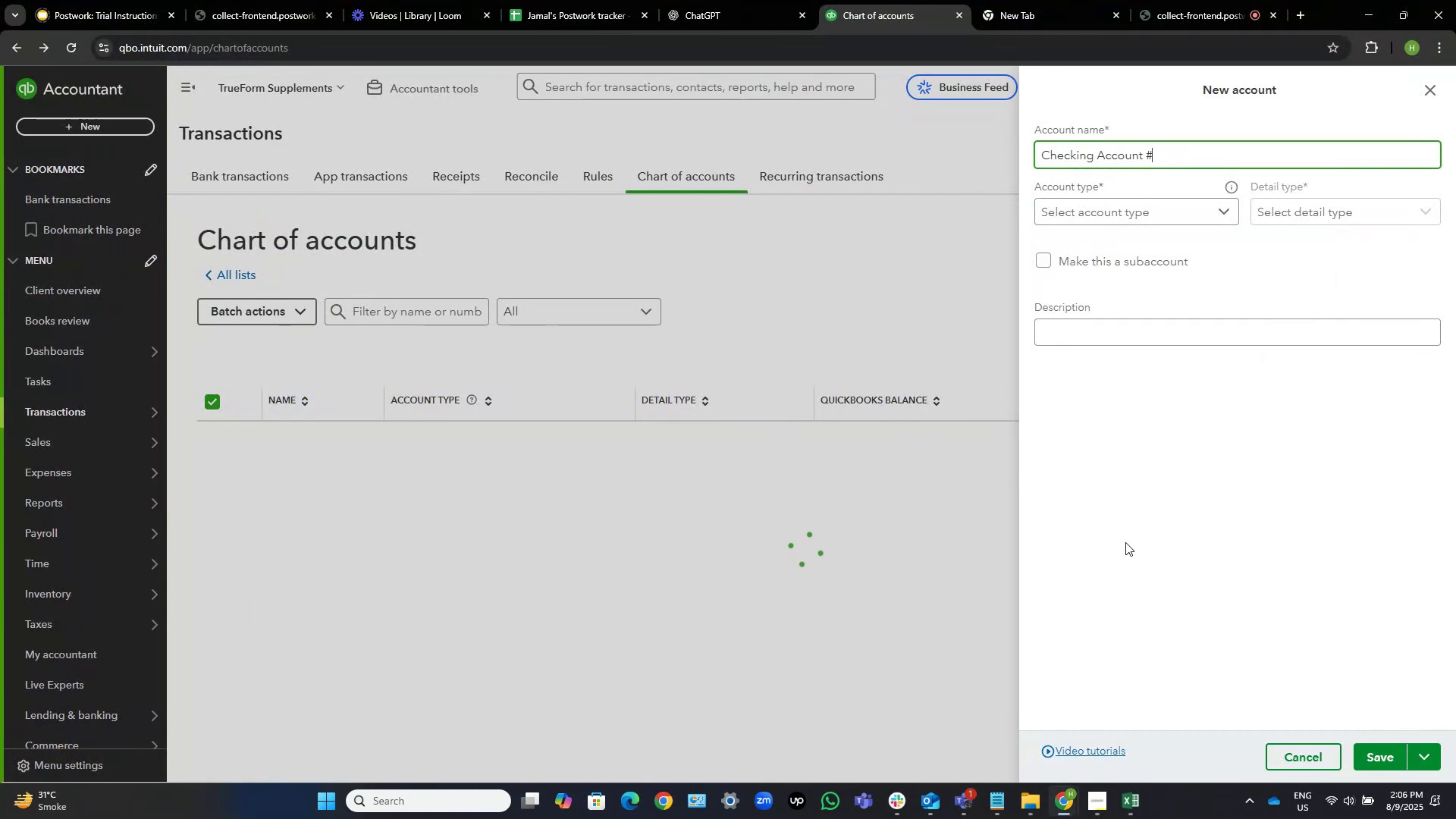 
key(Numpad7)
 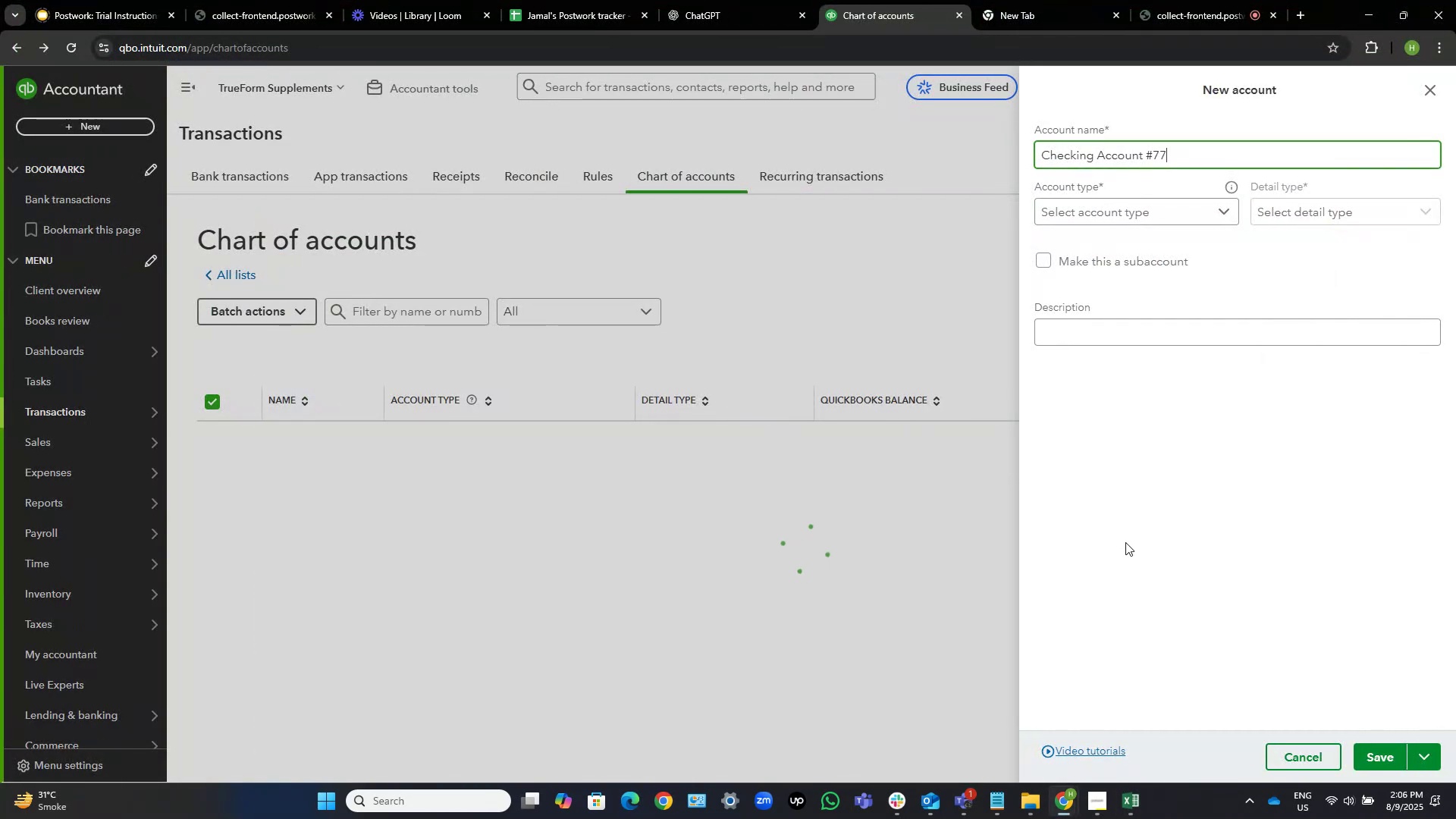 
key(Numpad9)
 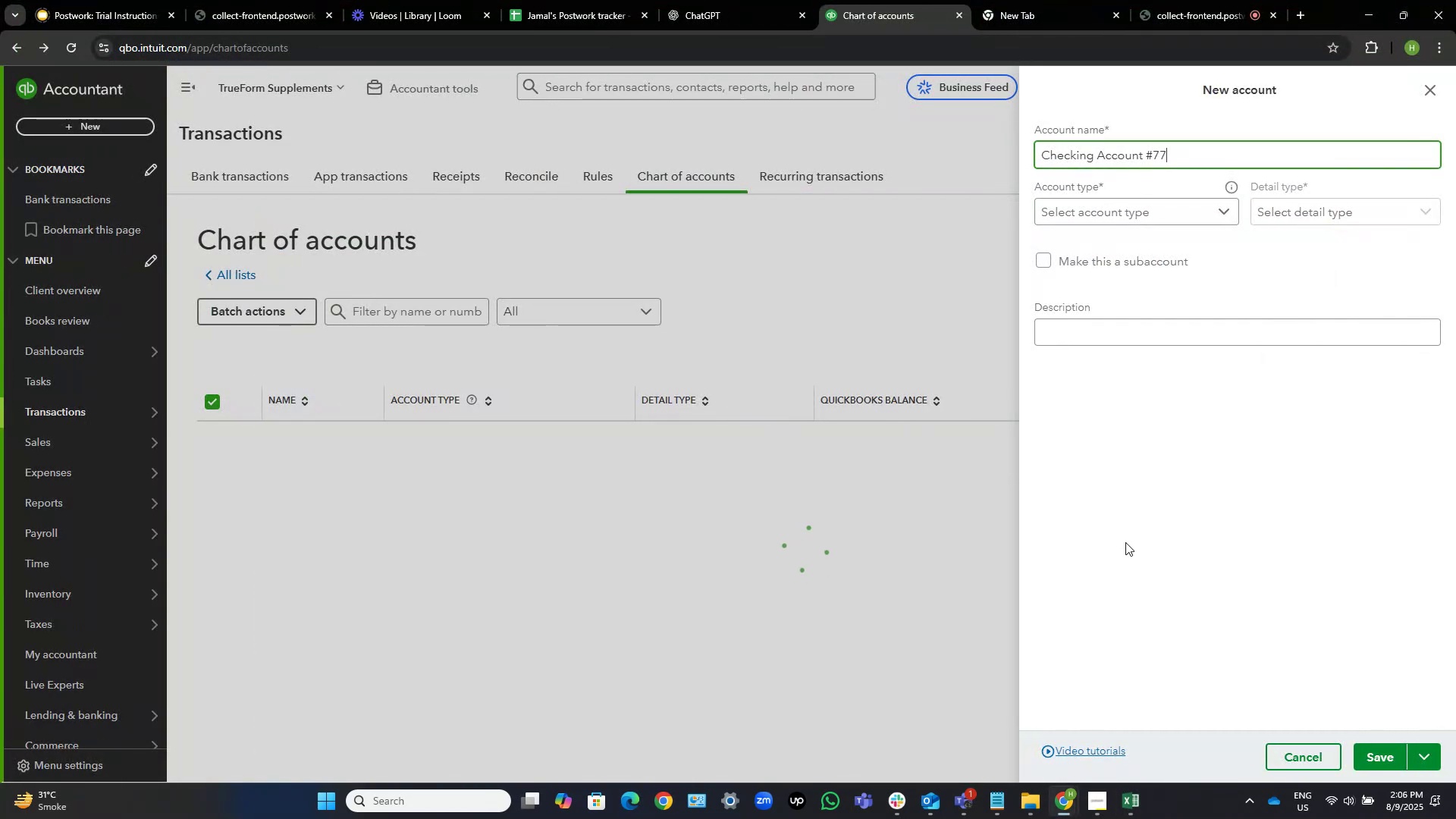 
key(Numpad9)
 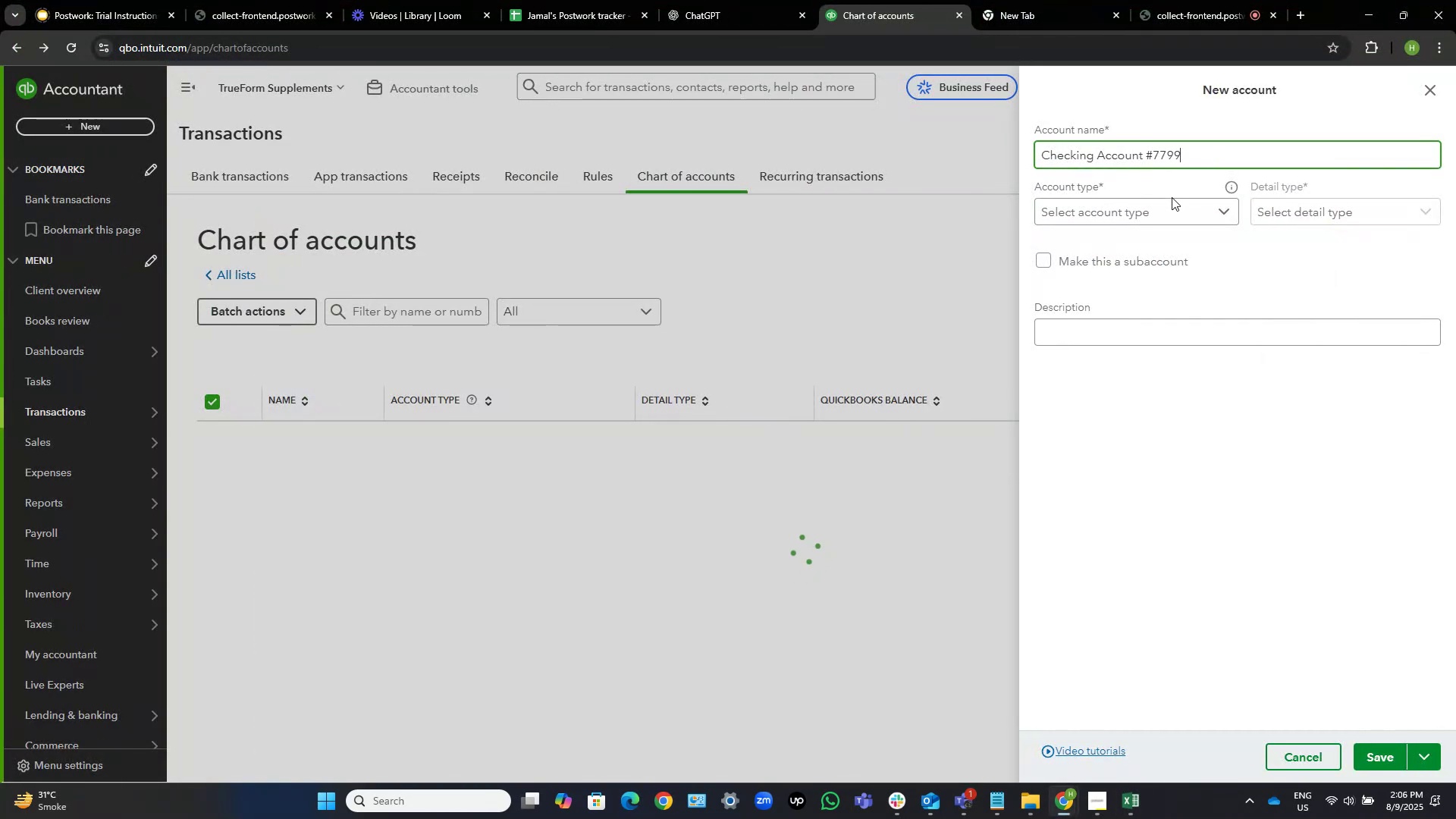 
double_click([1172, 218])
 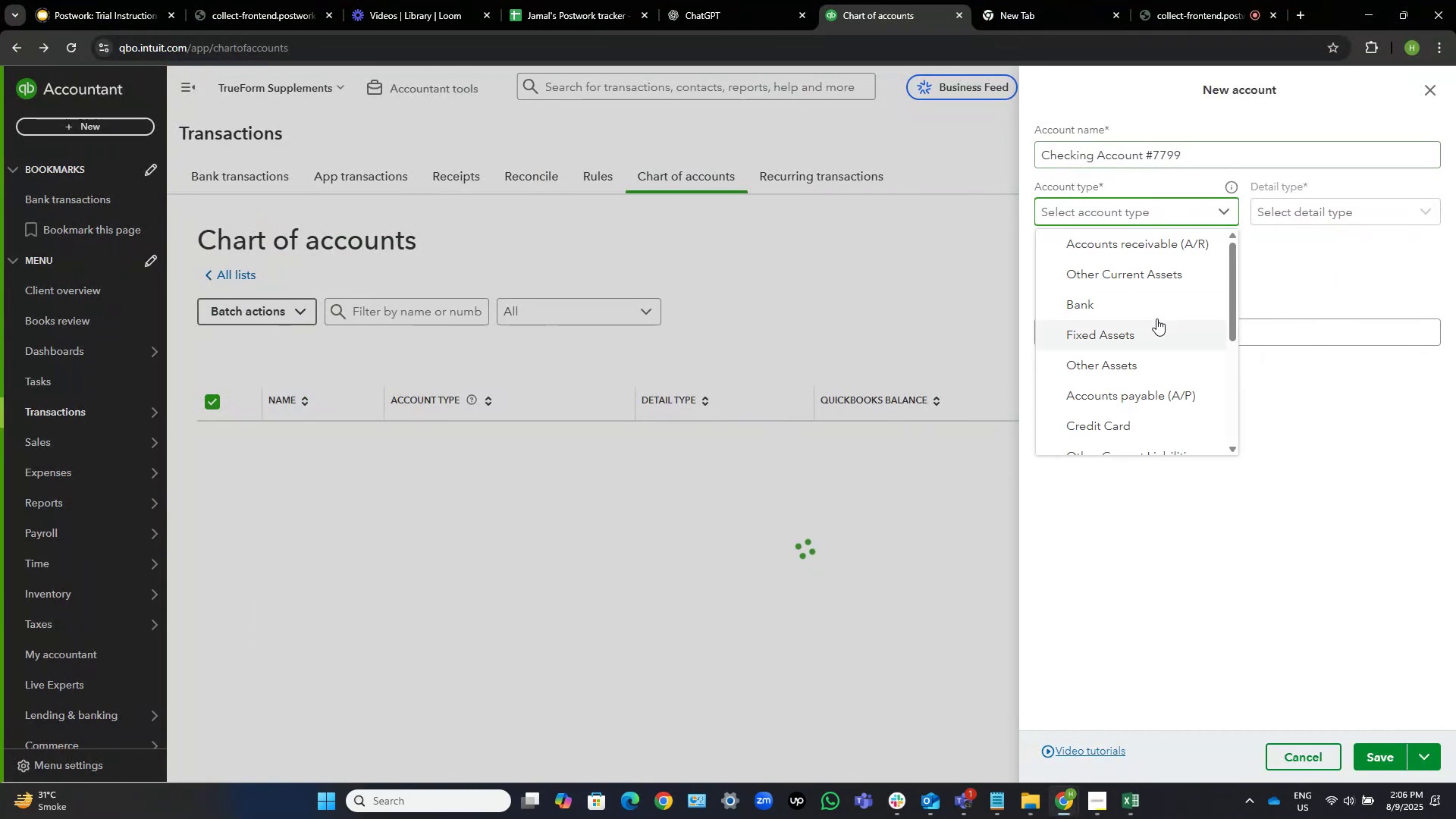 
left_click([1156, 308])
 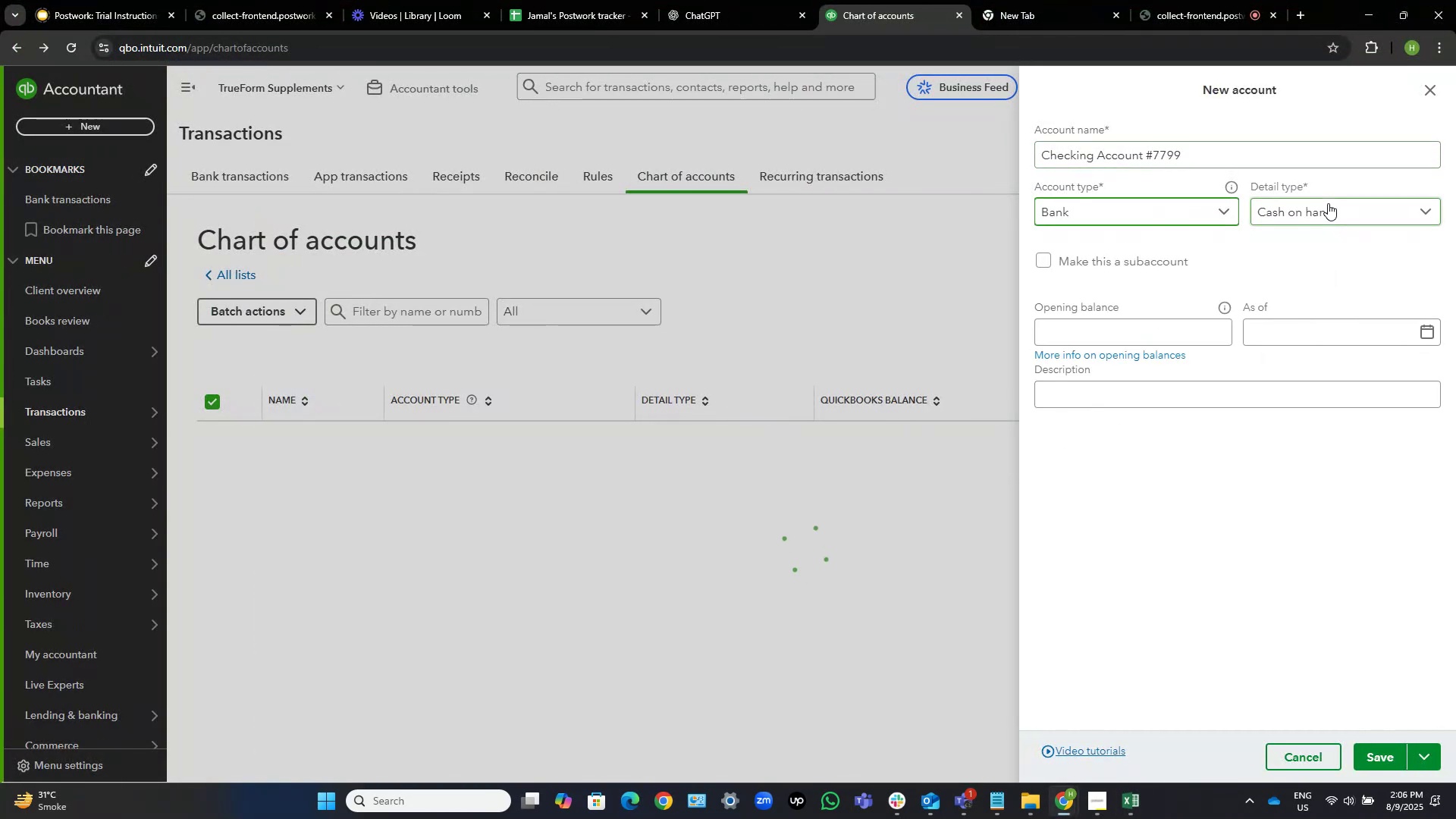 
left_click([1328, 203])
 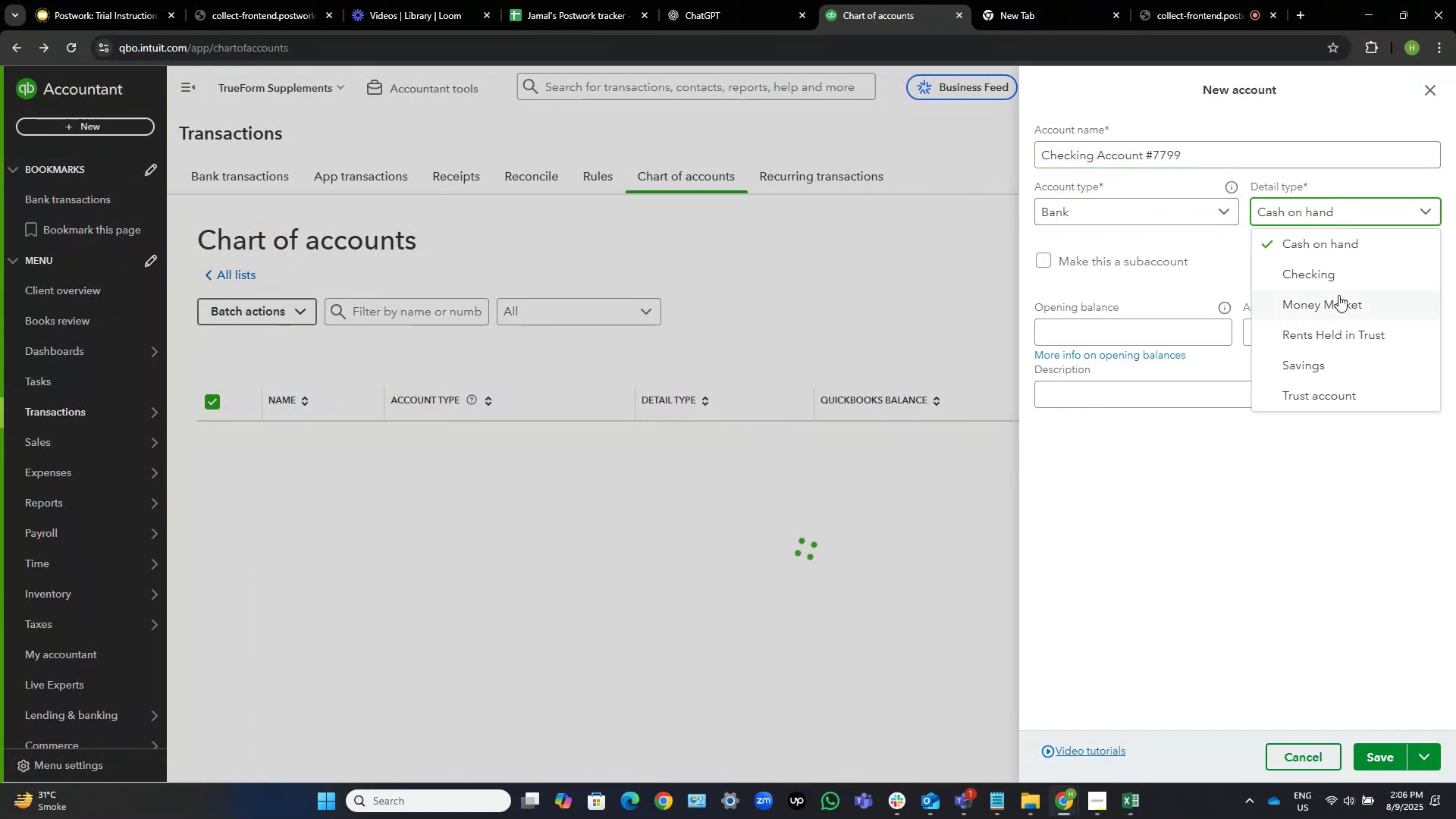 
left_click([1332, 275])
 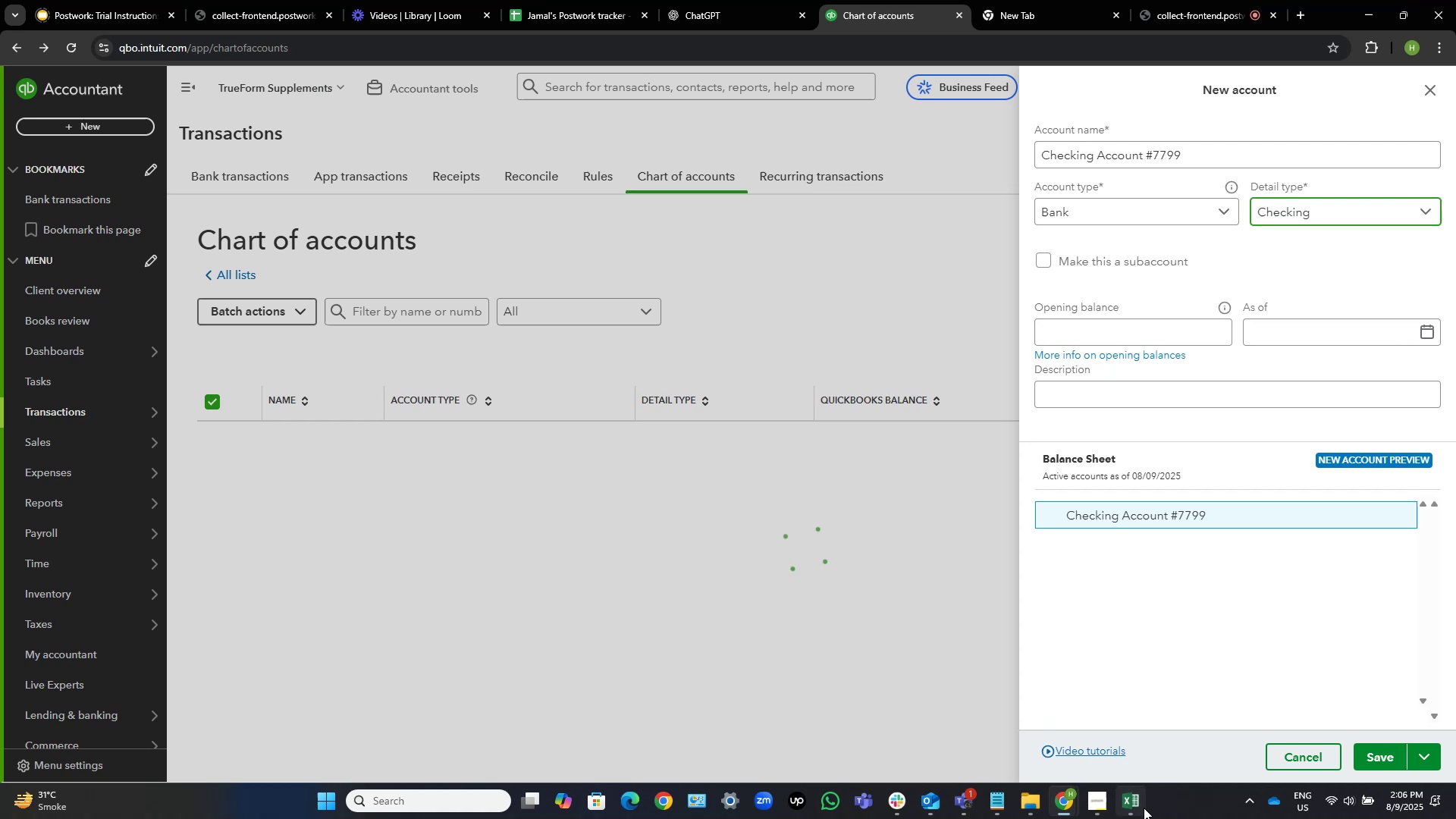 
left_click([1130, 811])
 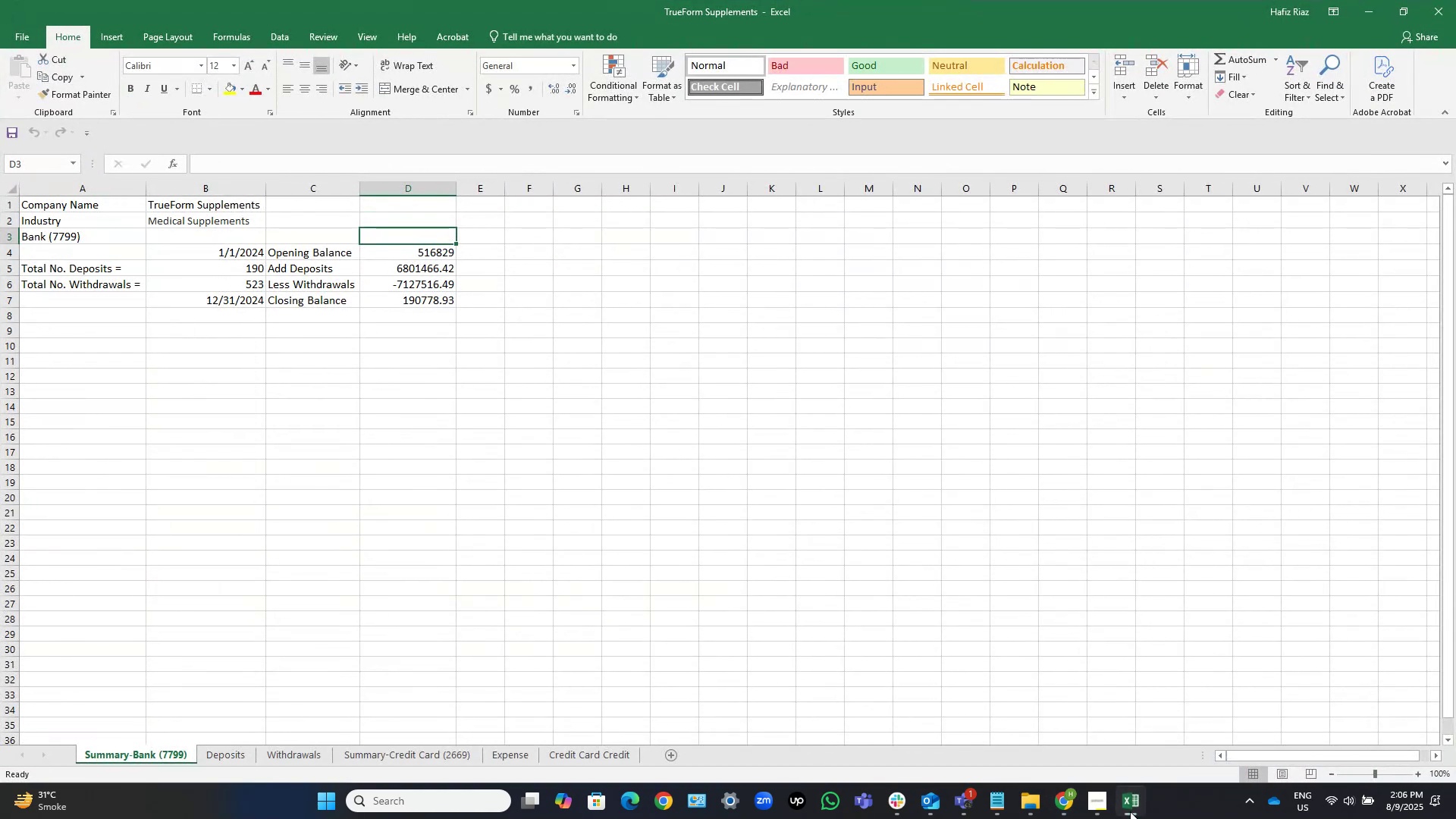 
left_click([1130, 811])
 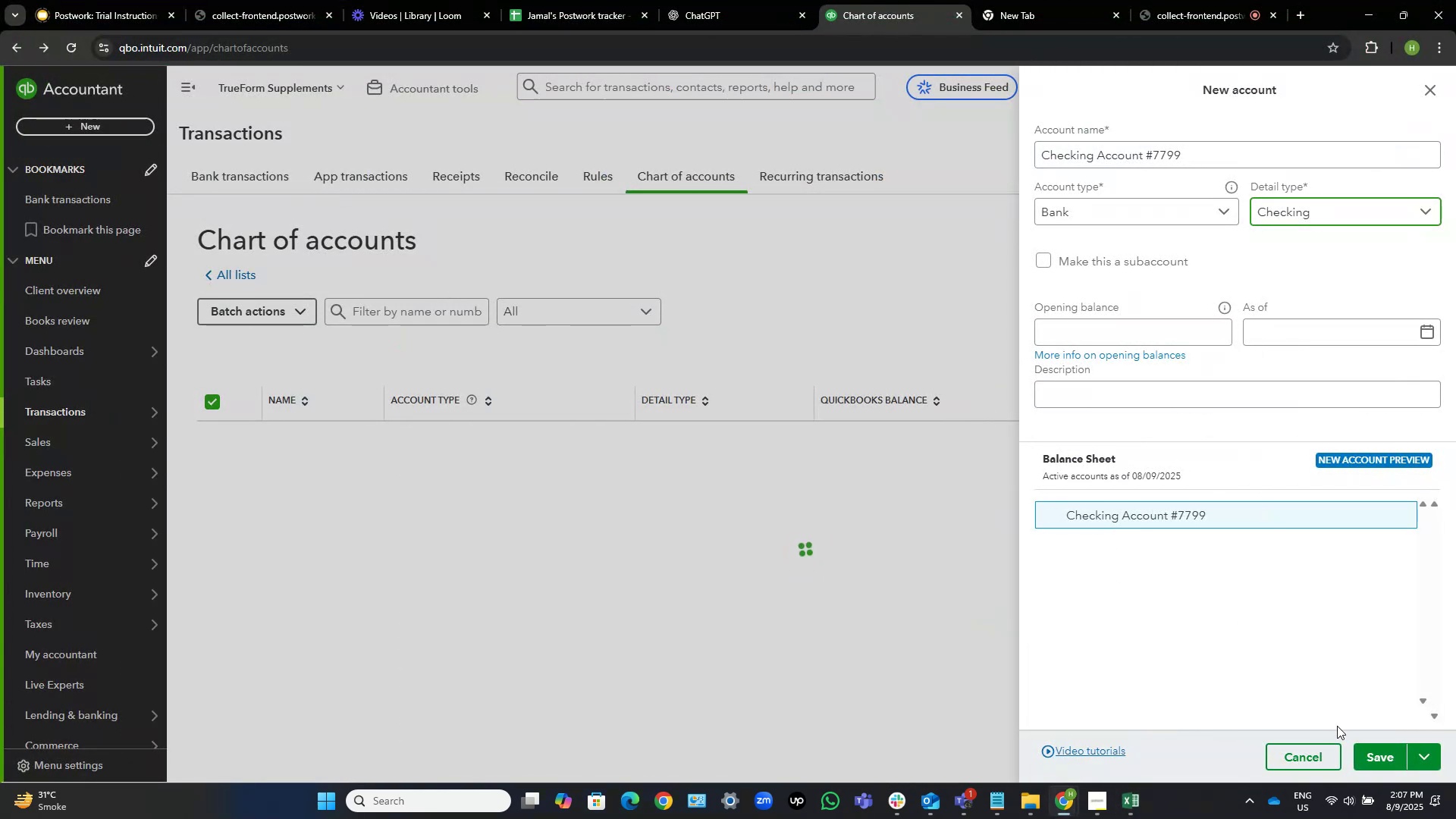 
wait(6.99)
 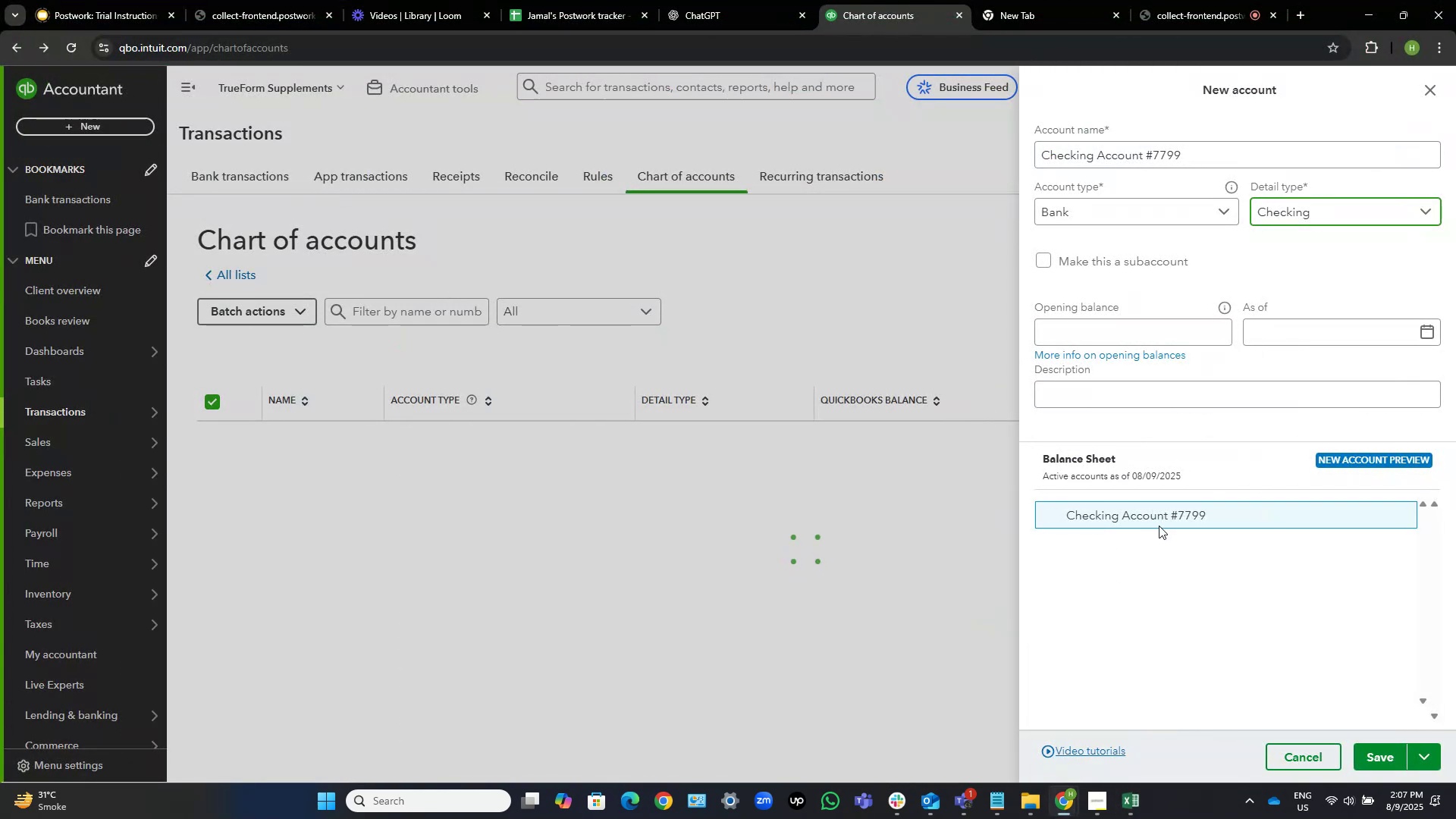 
left_click([1421, 756])
 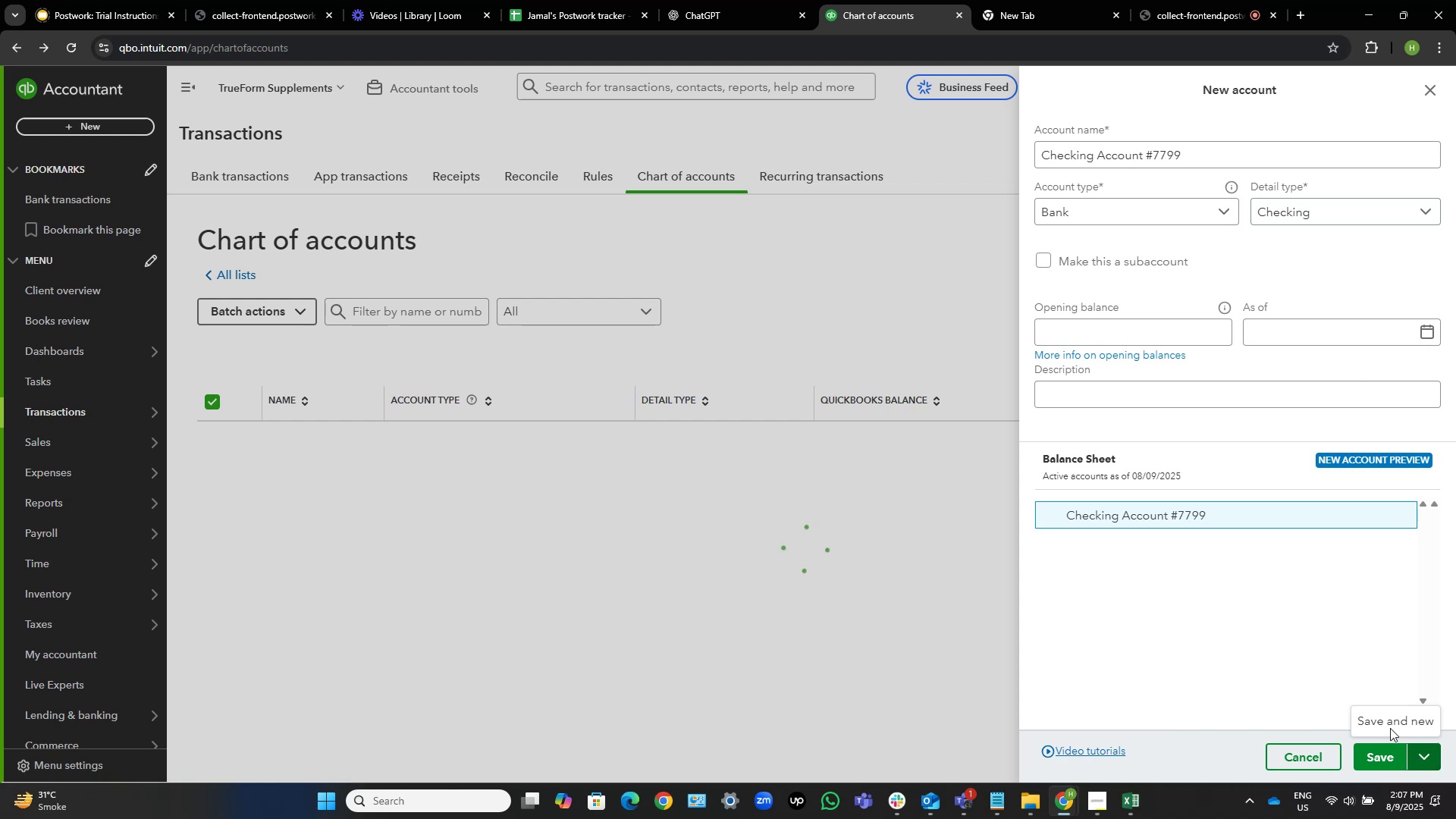 
left_click([1381, 713])
 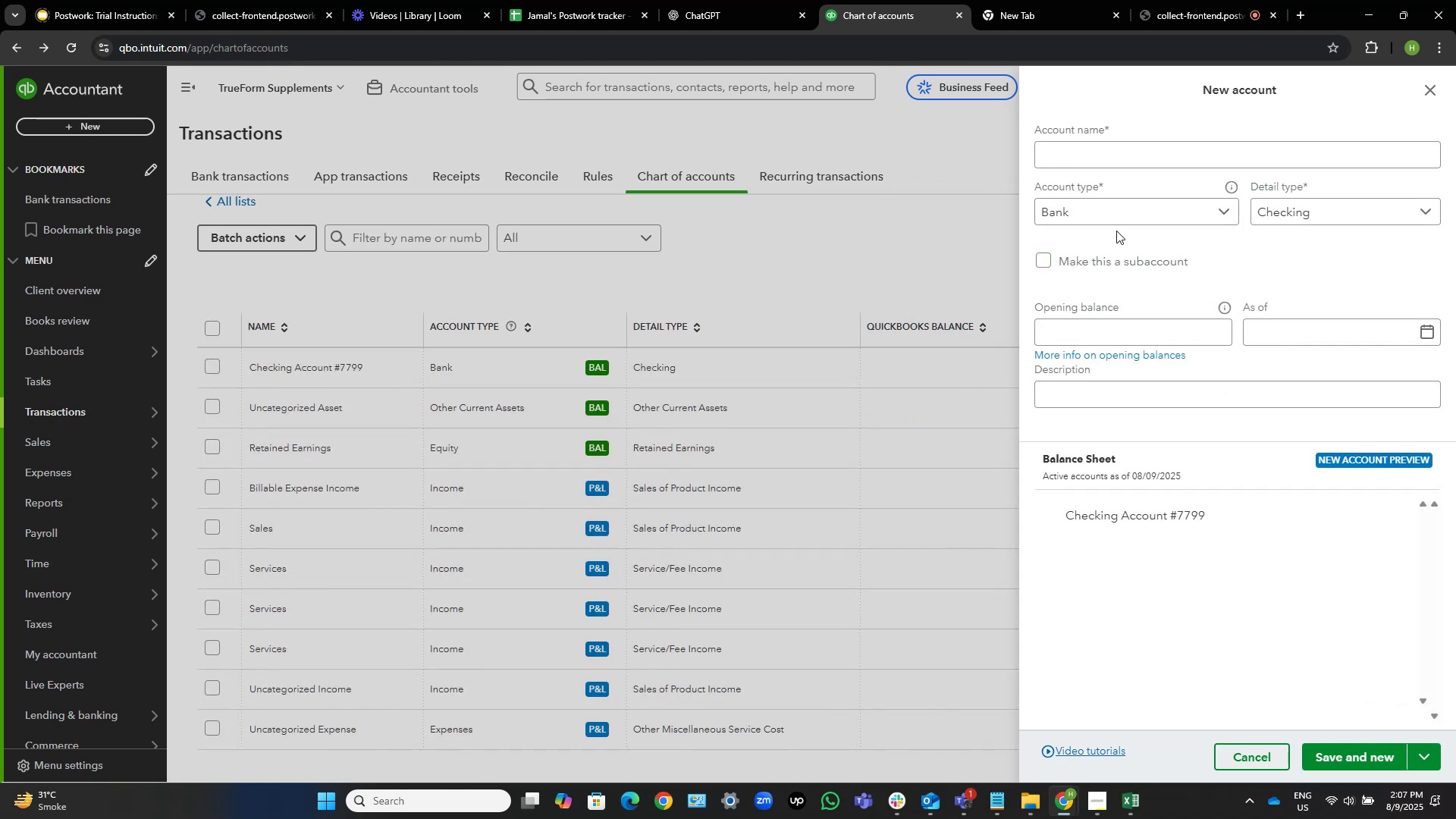 
wait(8.37)
 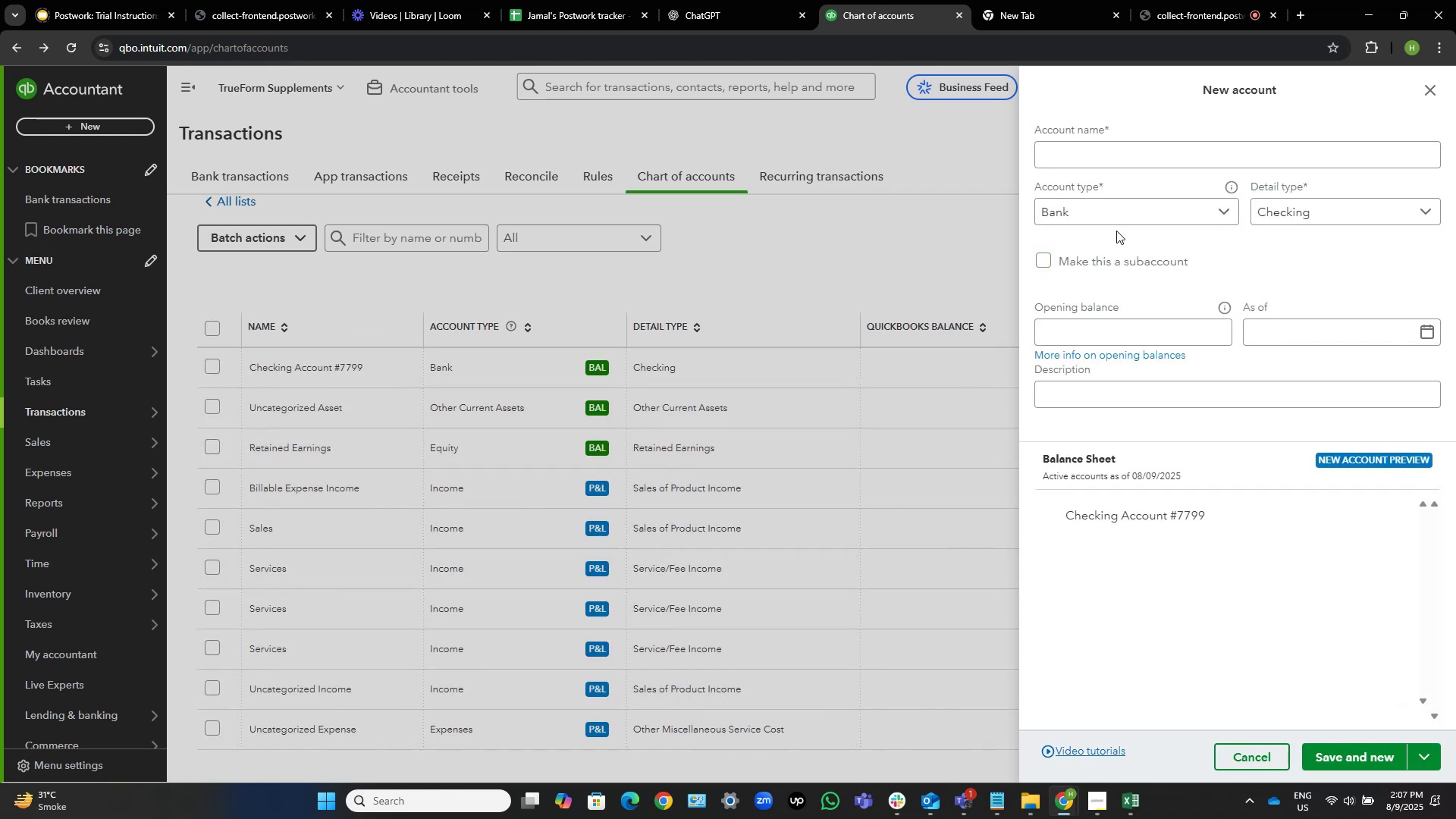 
left_click([1131, 221])
 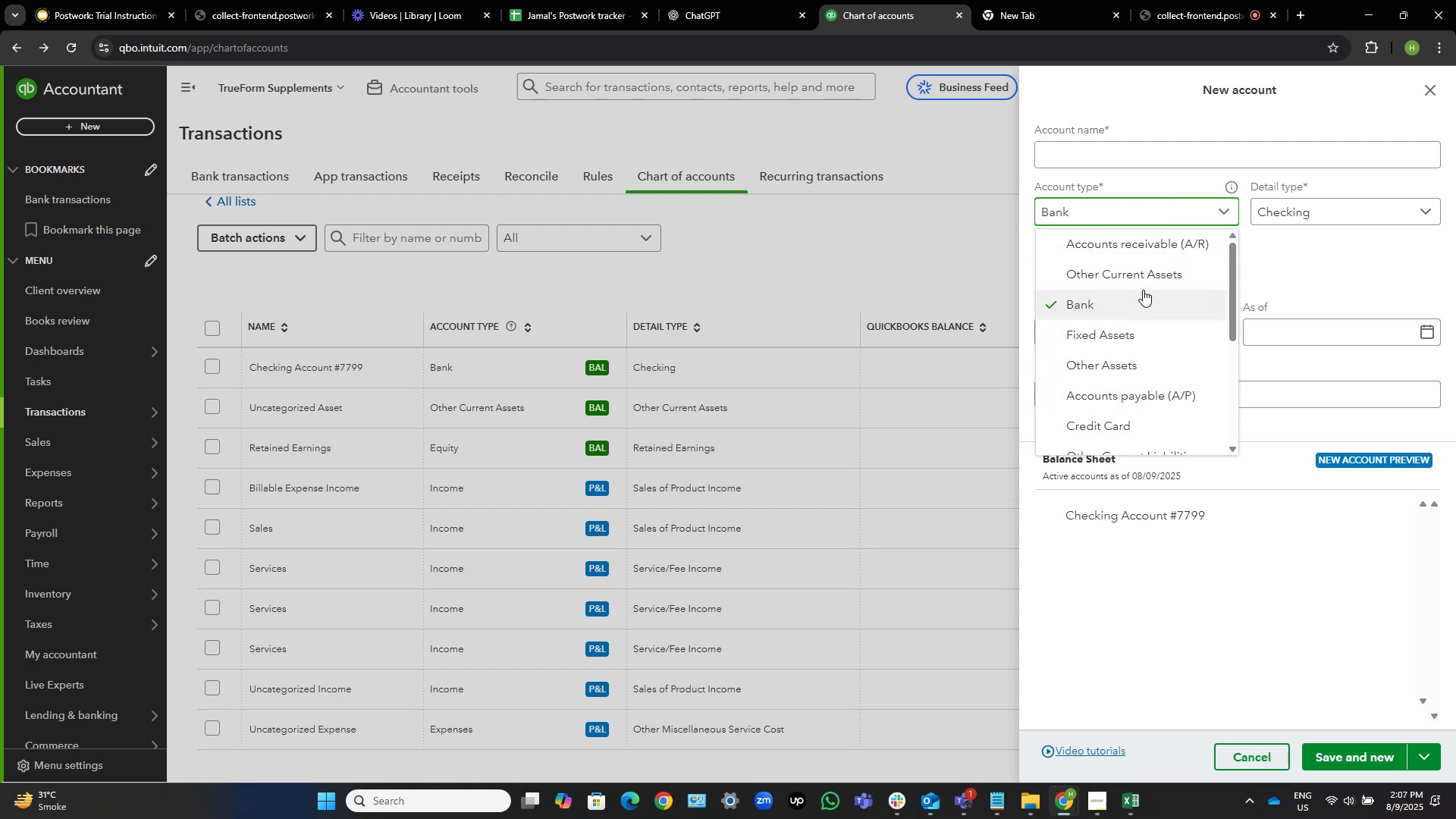 
scroll: coordinate [1141, 295], scroll_direction: down, amount: 3.0
 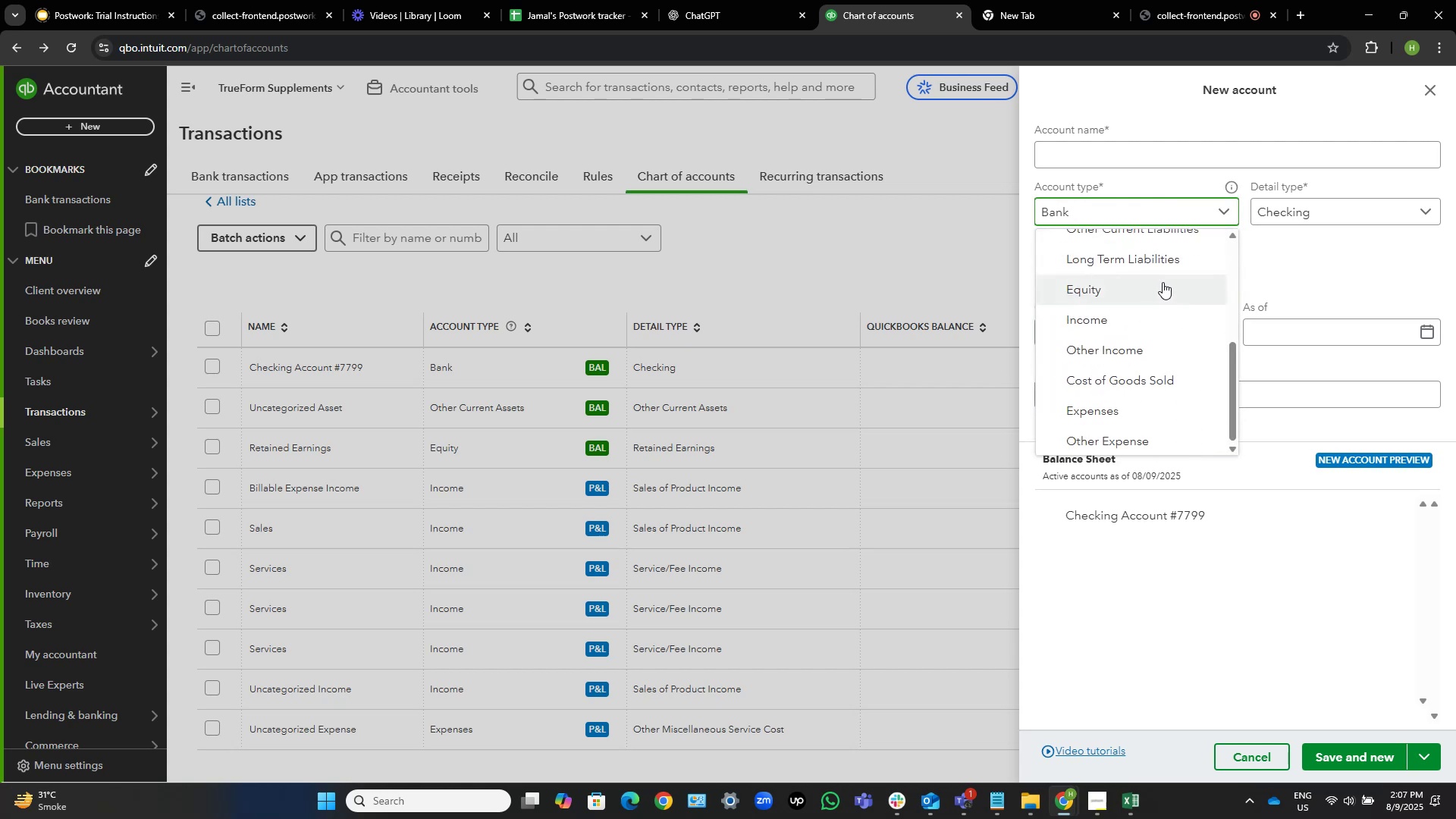 
scroll: coordinate [1155, 316], scroll_direction: up, amount: 3.0
 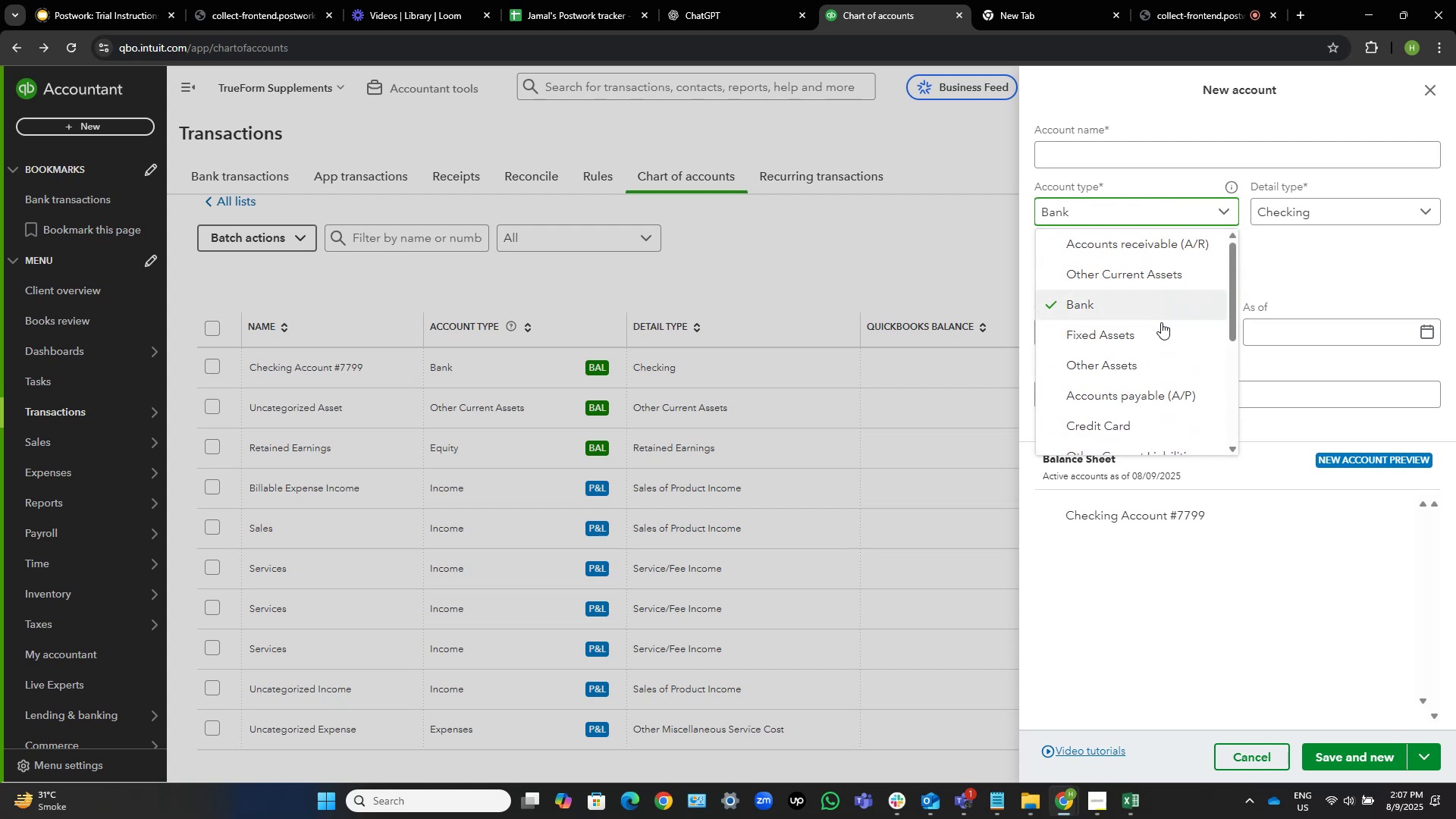 
scroll: coordinate [1163, 346], scroll_direction: down, amount: 1.0
 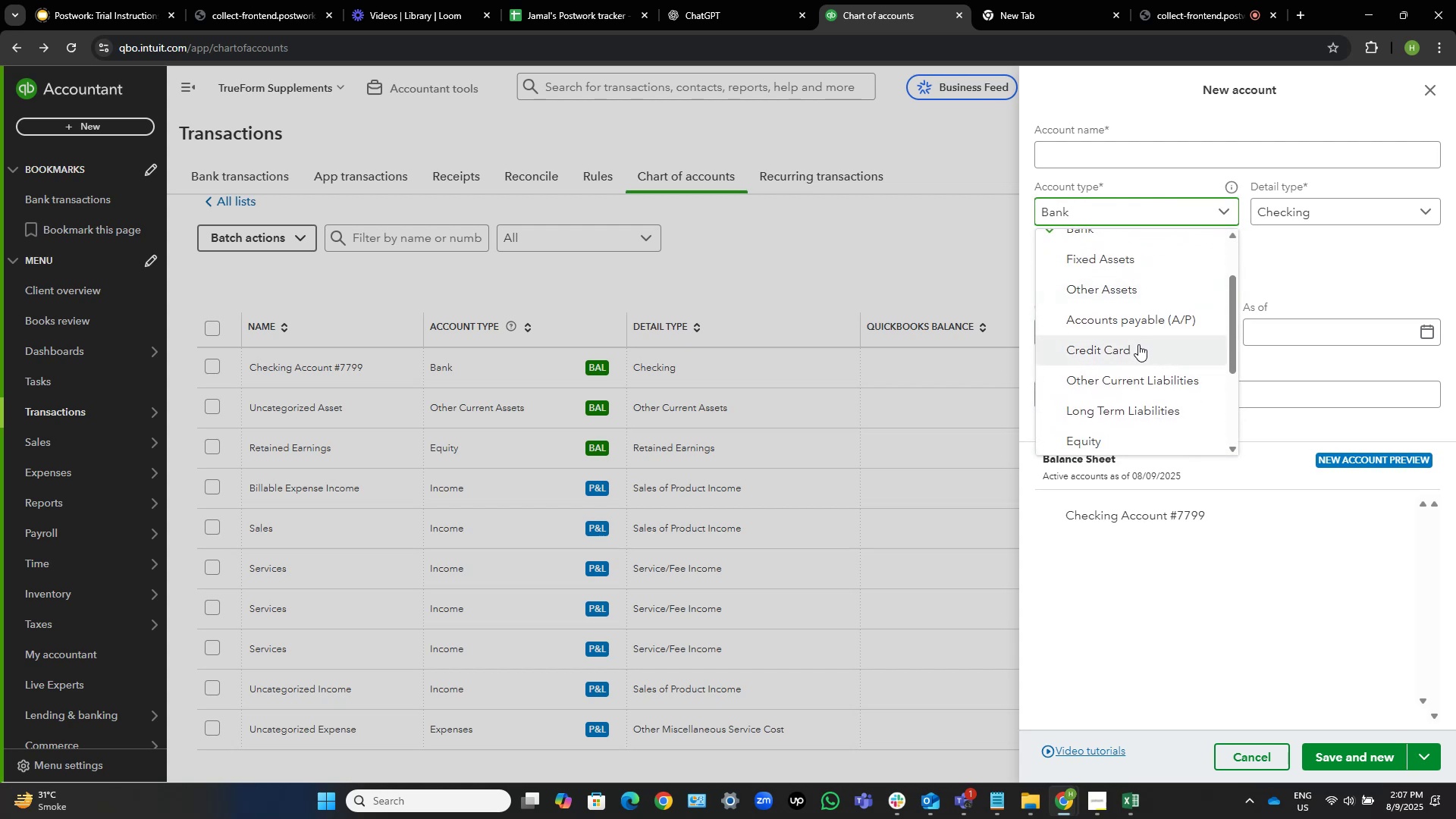 
left_click([1138, 346])
 